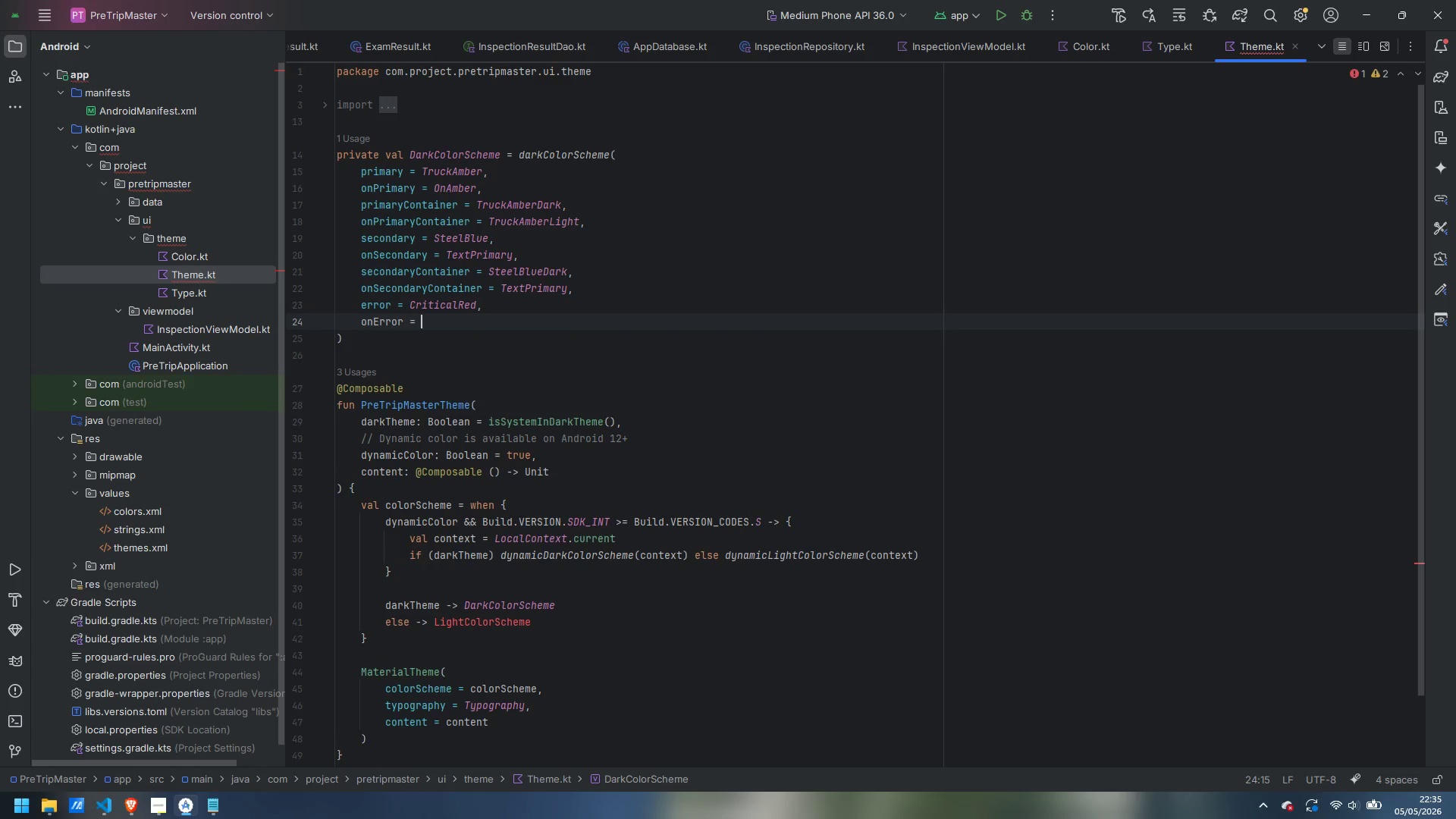 
type(Text)
 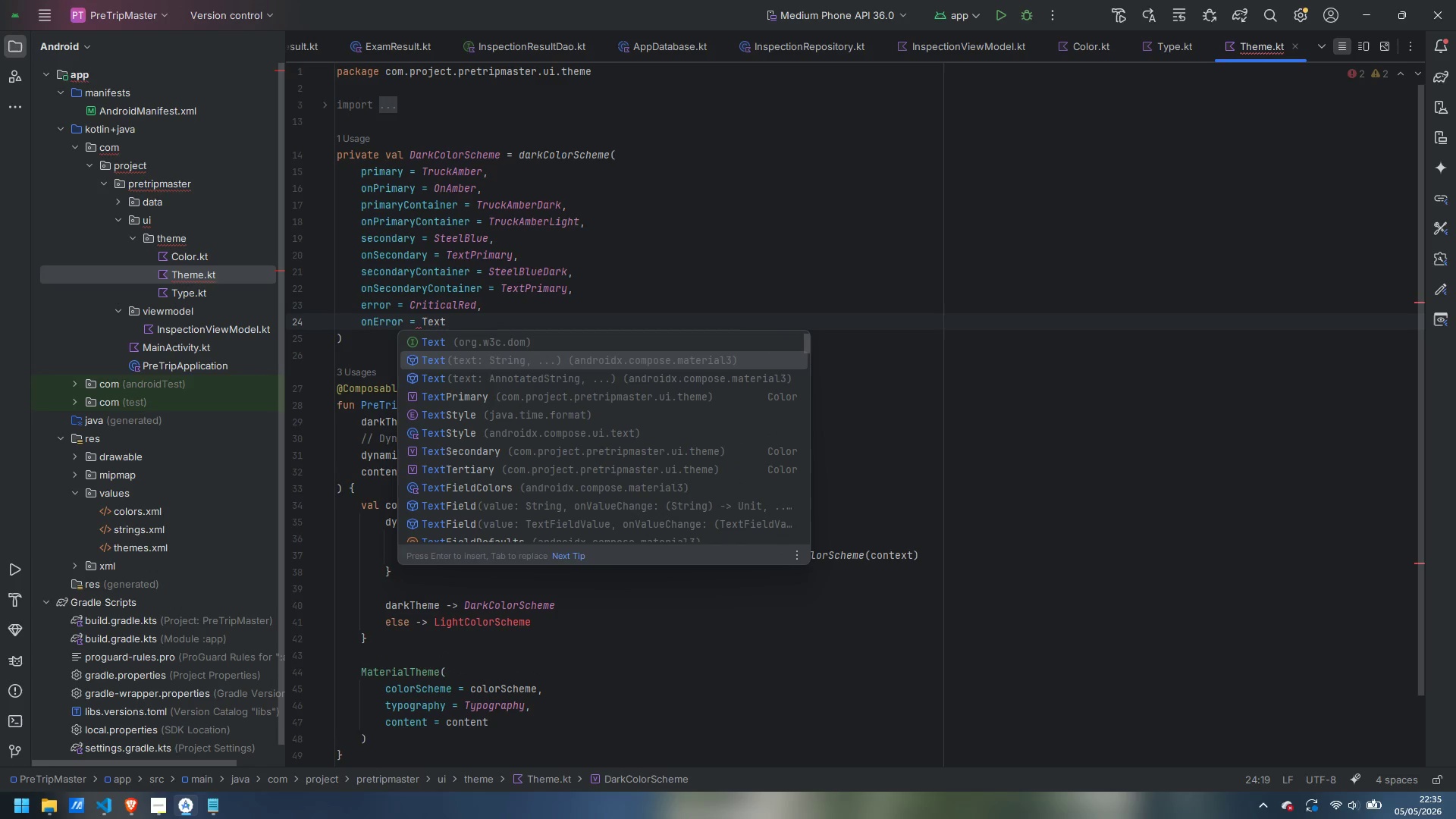 
key(ArrowDown)
 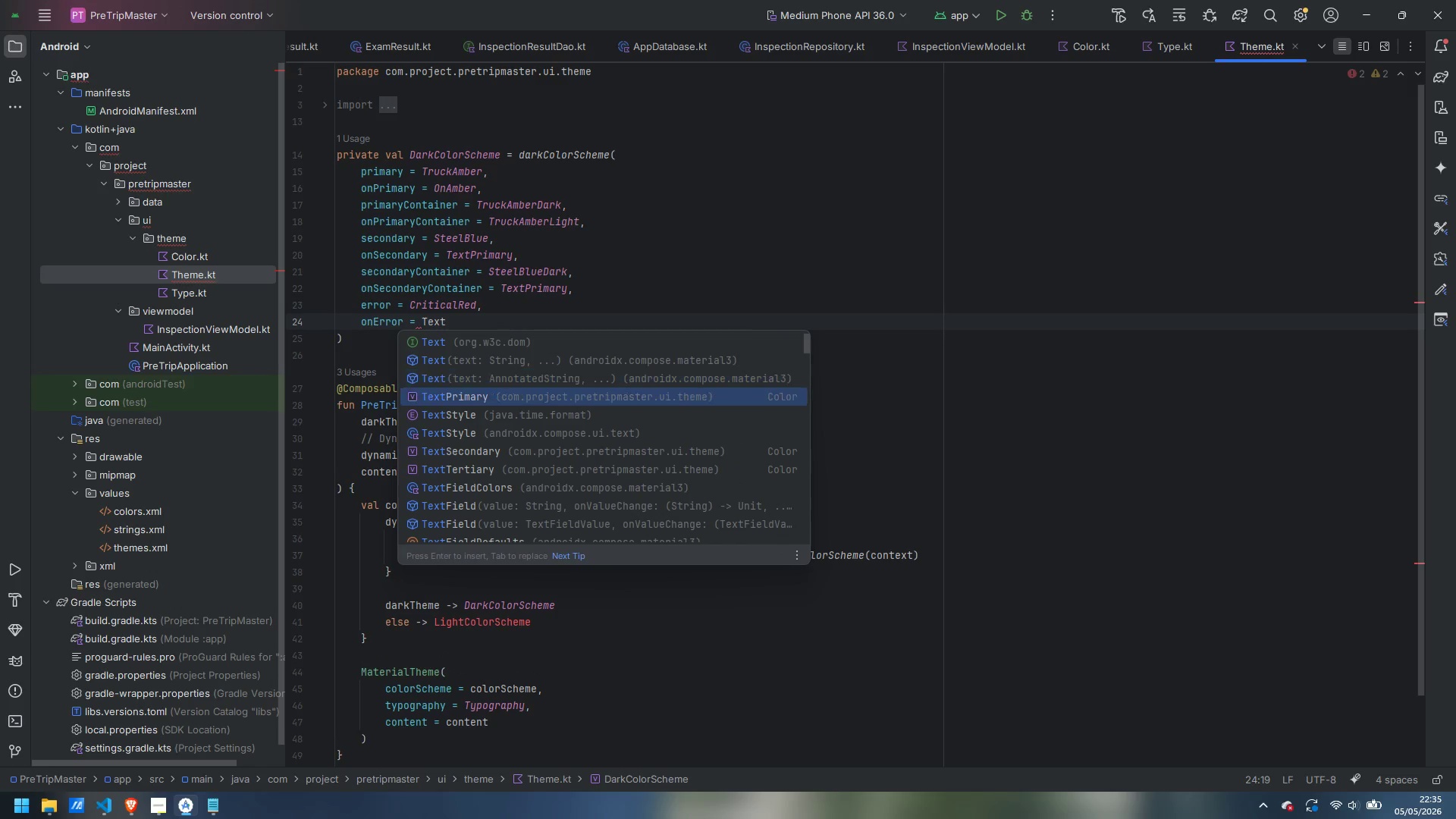 
key(ArrowDown)
 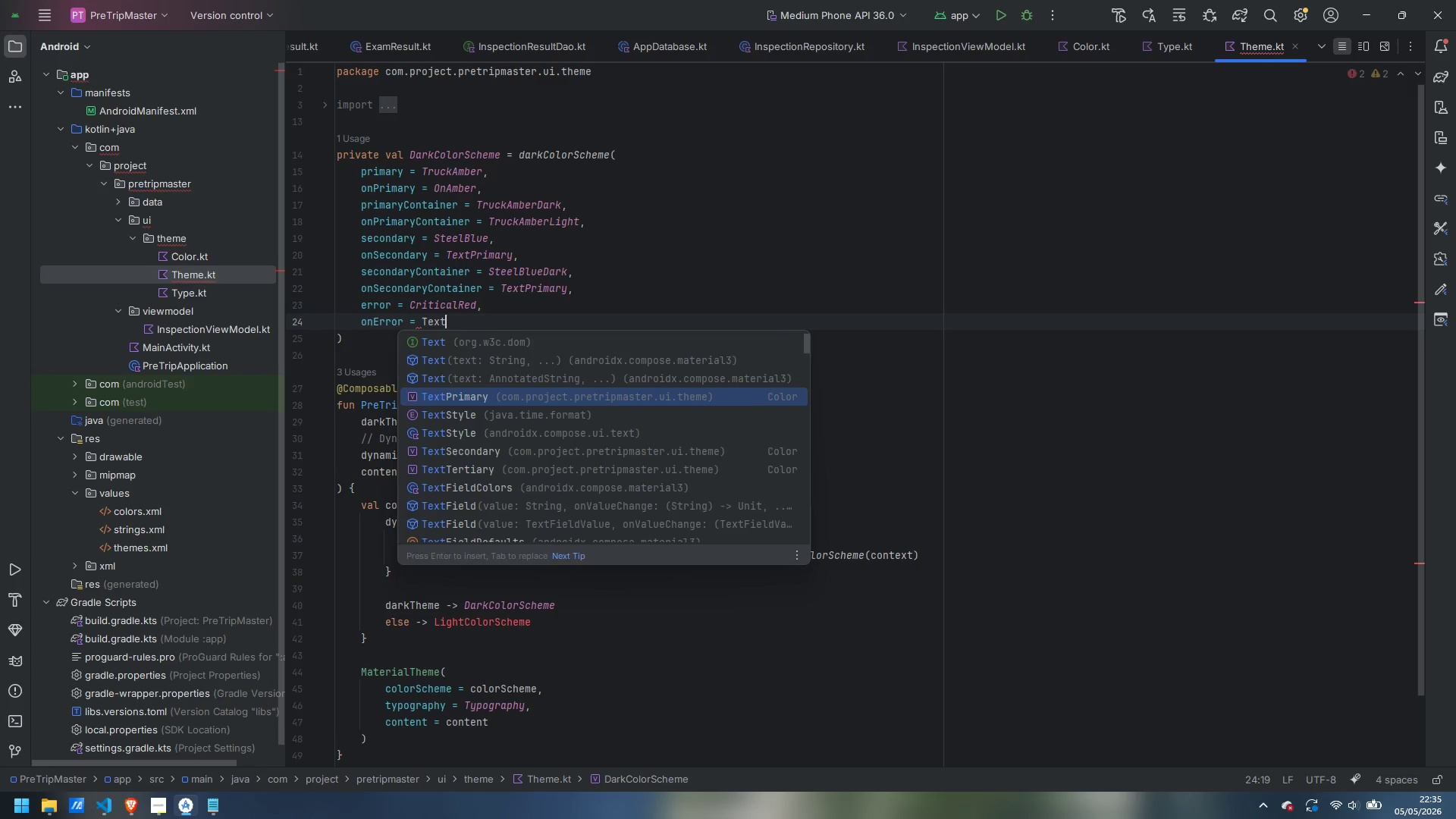 
key(Enter)
 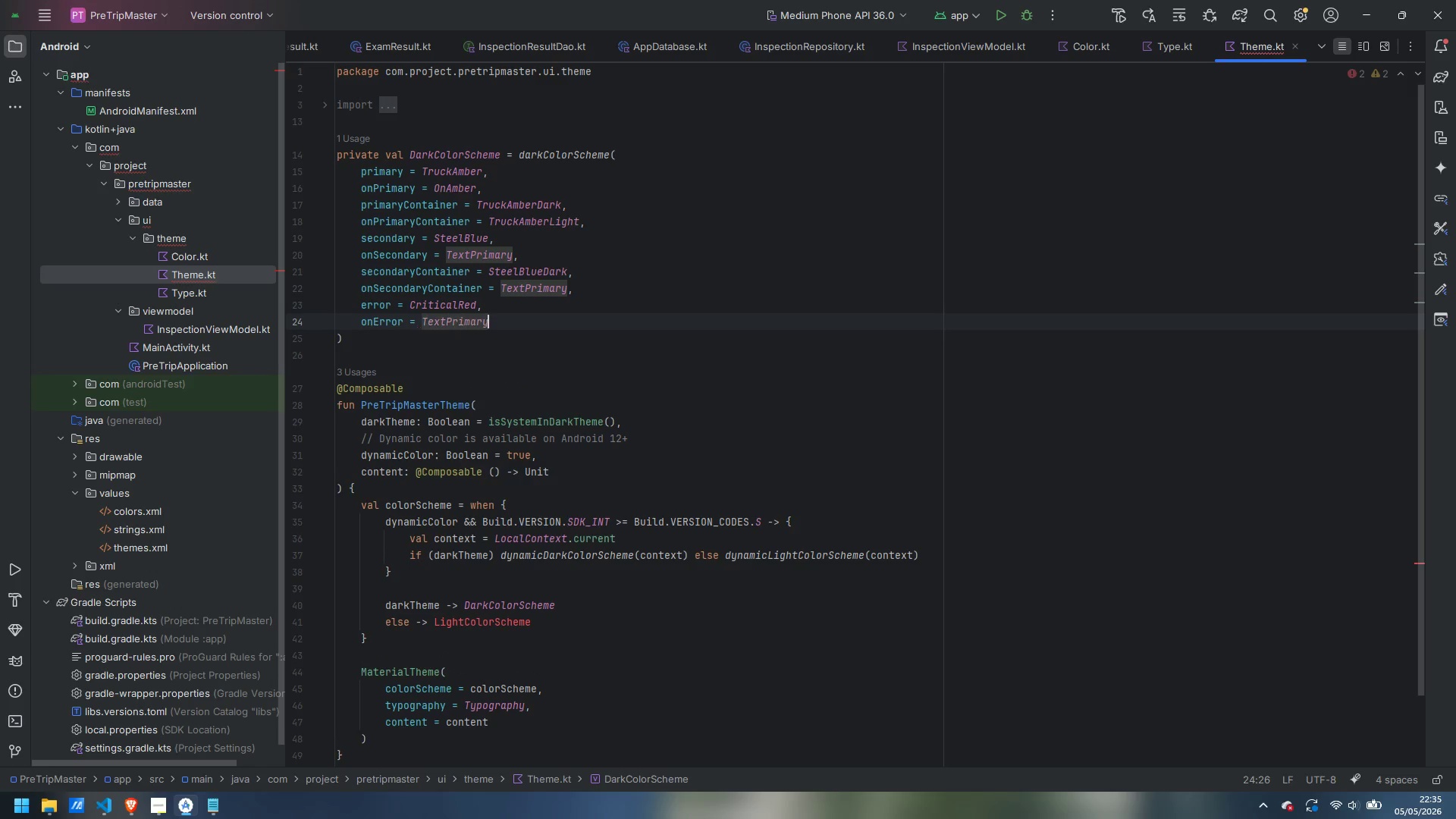 
key(Comma)
 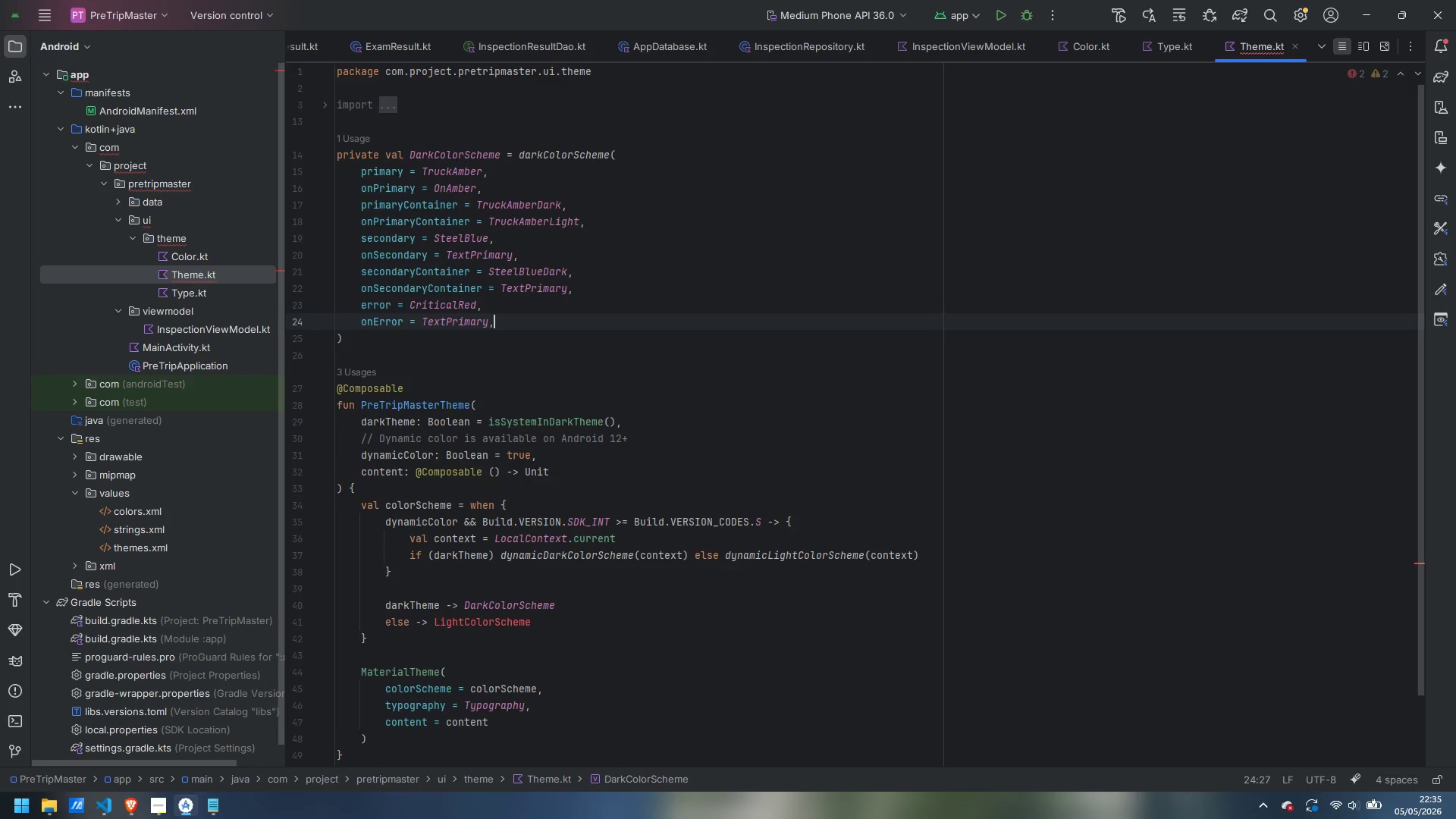 
key(Enter)
 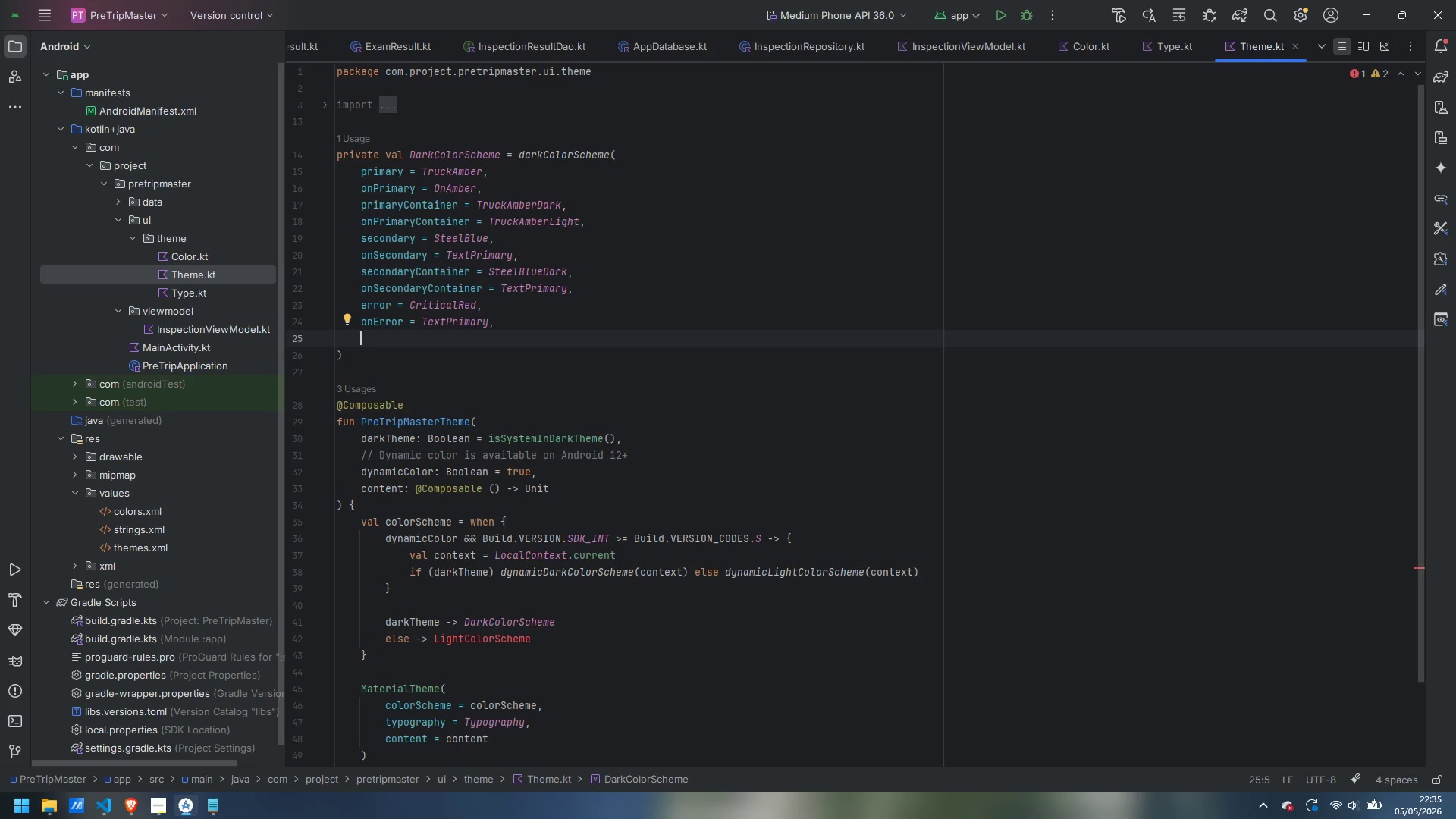 
type(errorC)
 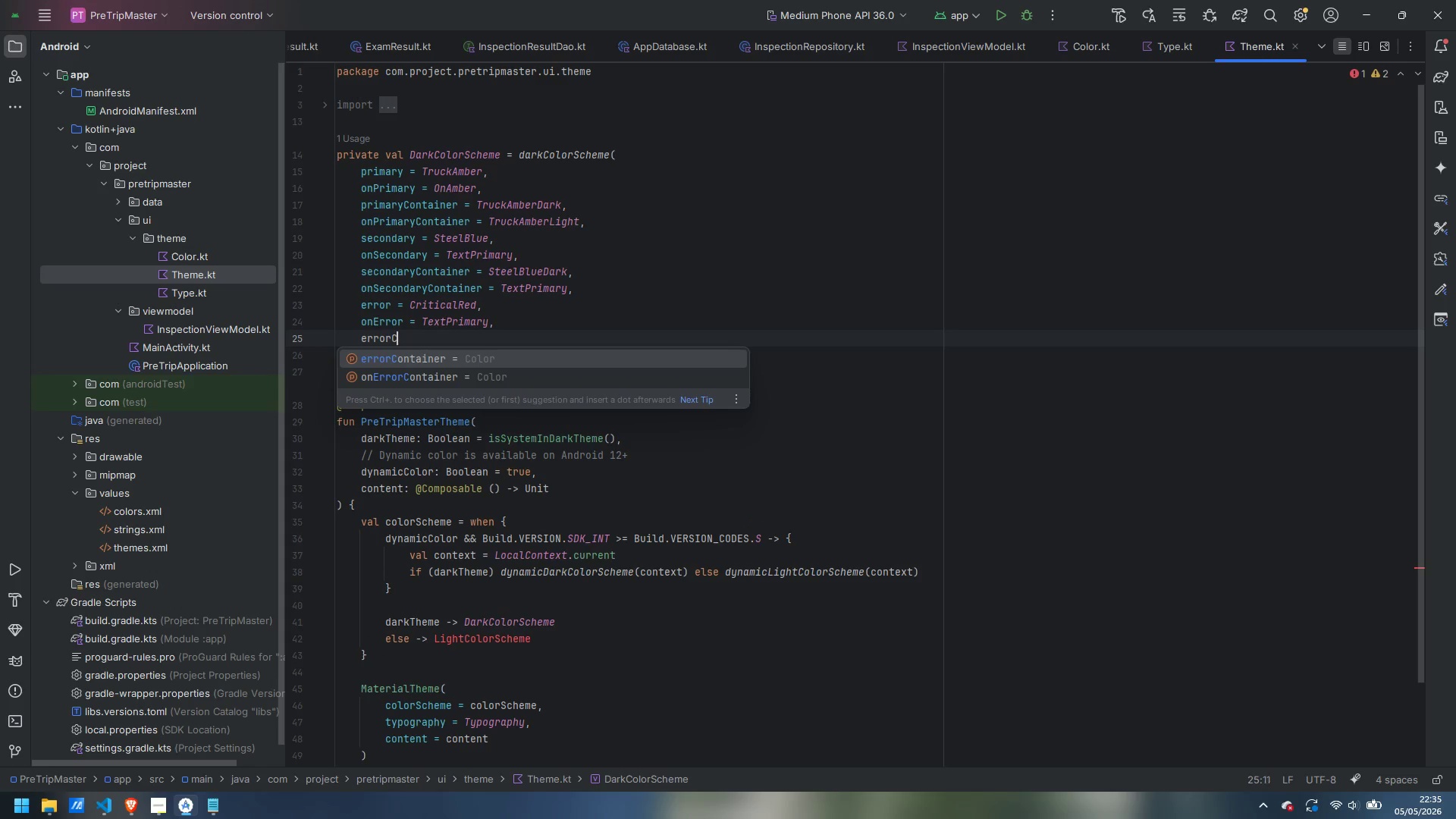 
key(Enter)
 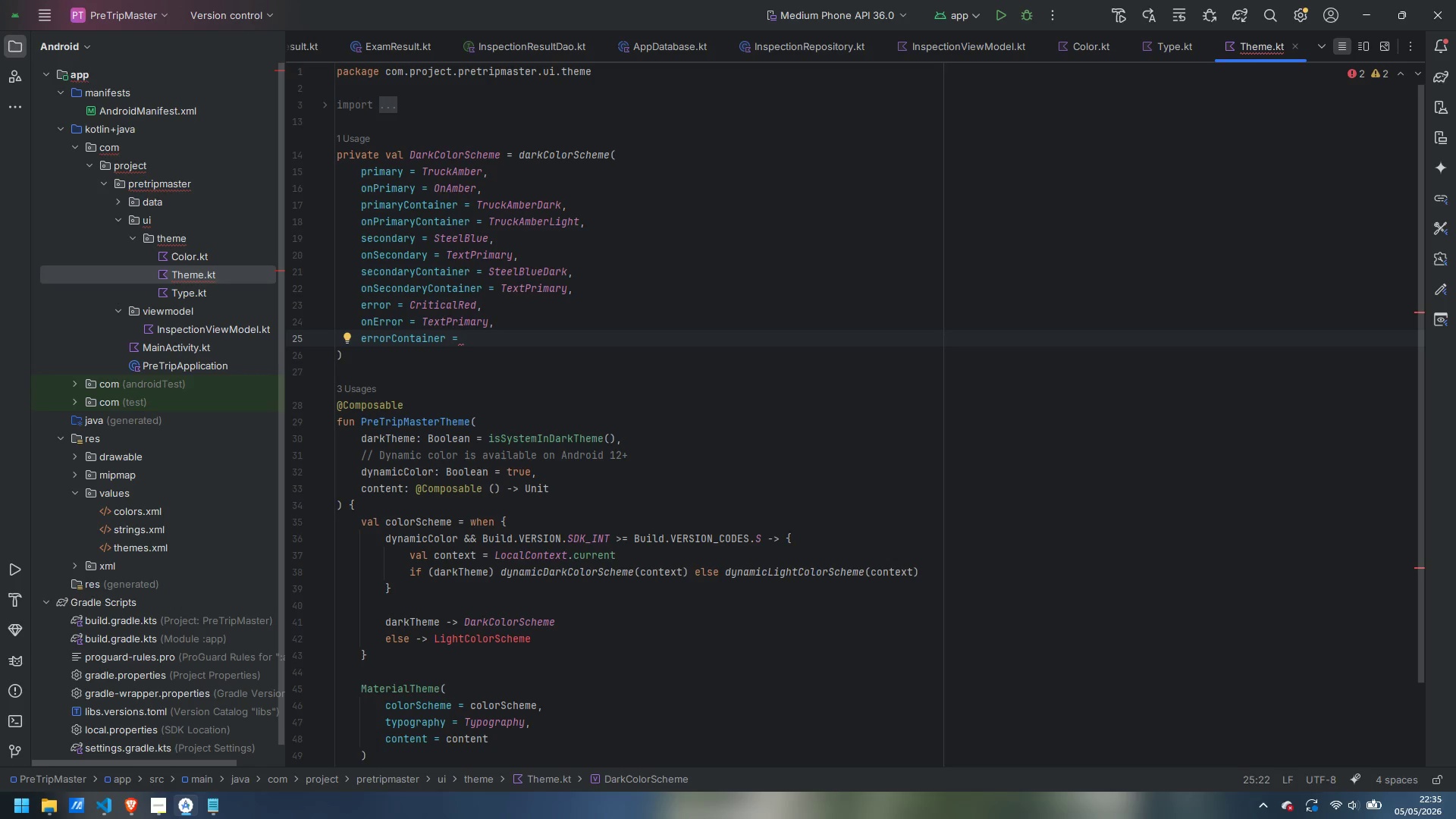 
type(Ciriti)
key(Backspace)
key(Backspace)
key(Backspace)
key(Backspace)
key(Backspace)
type(riticalRed)
 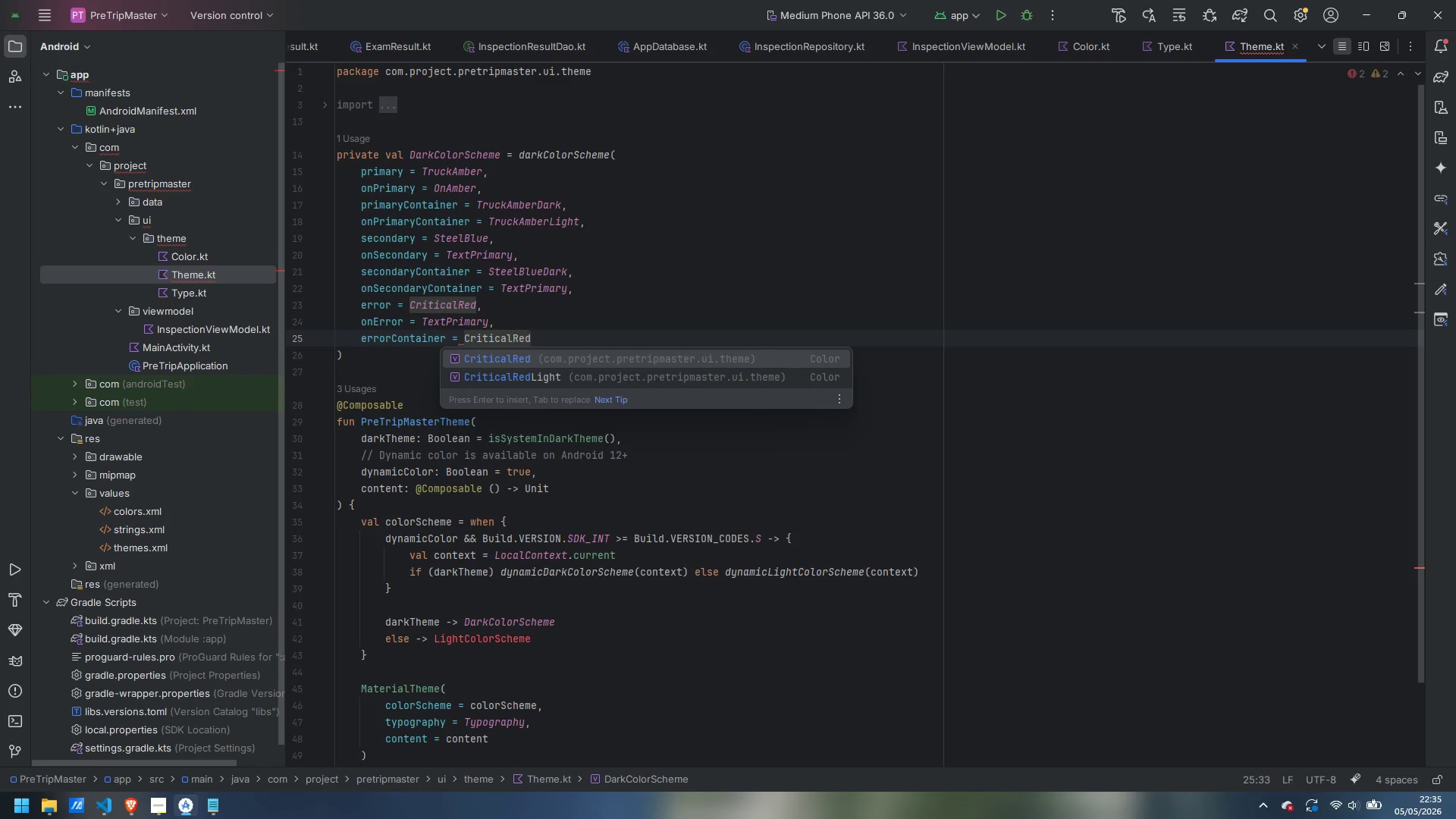 
type(.cop)
 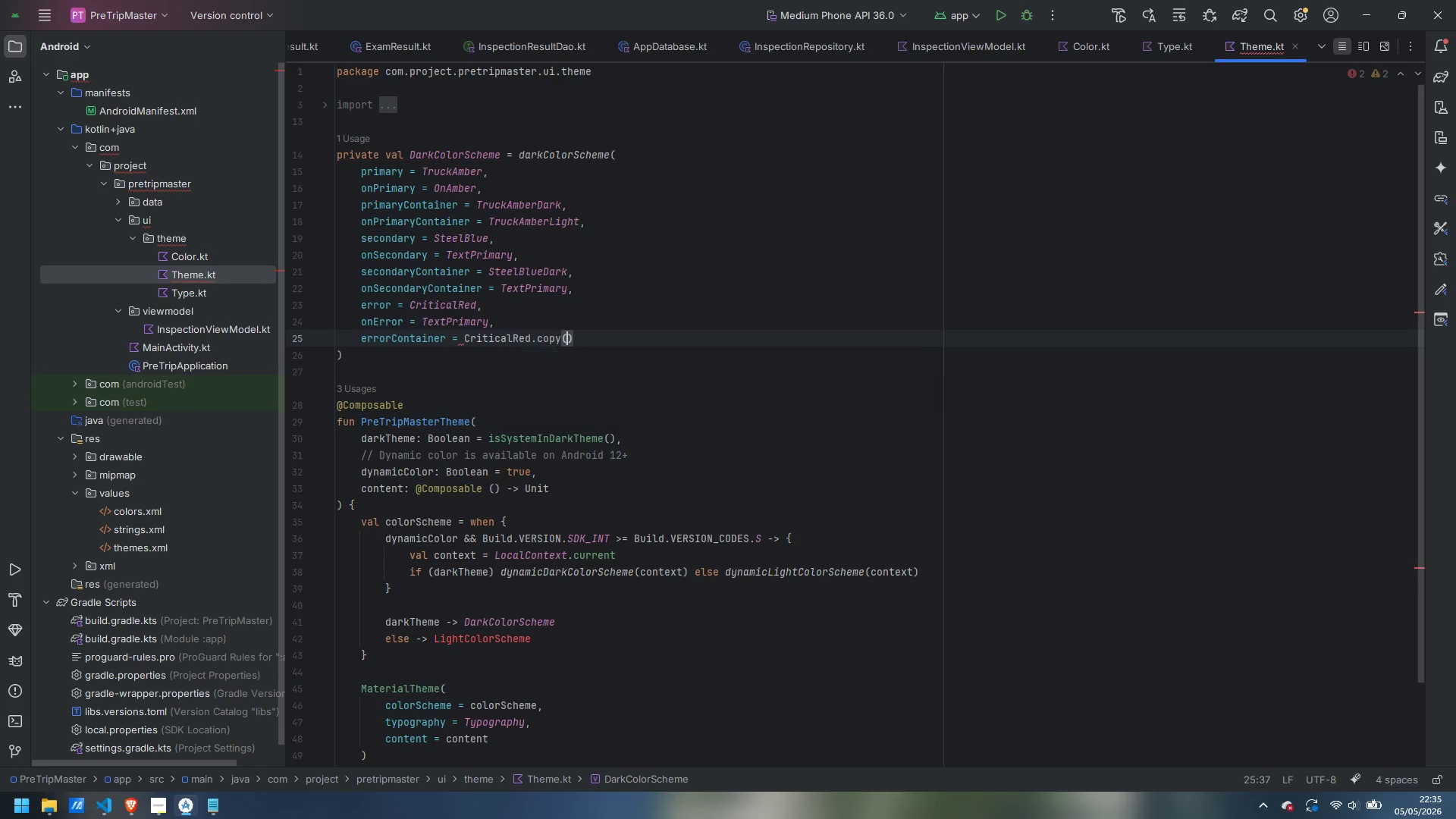 
key(Enter)
 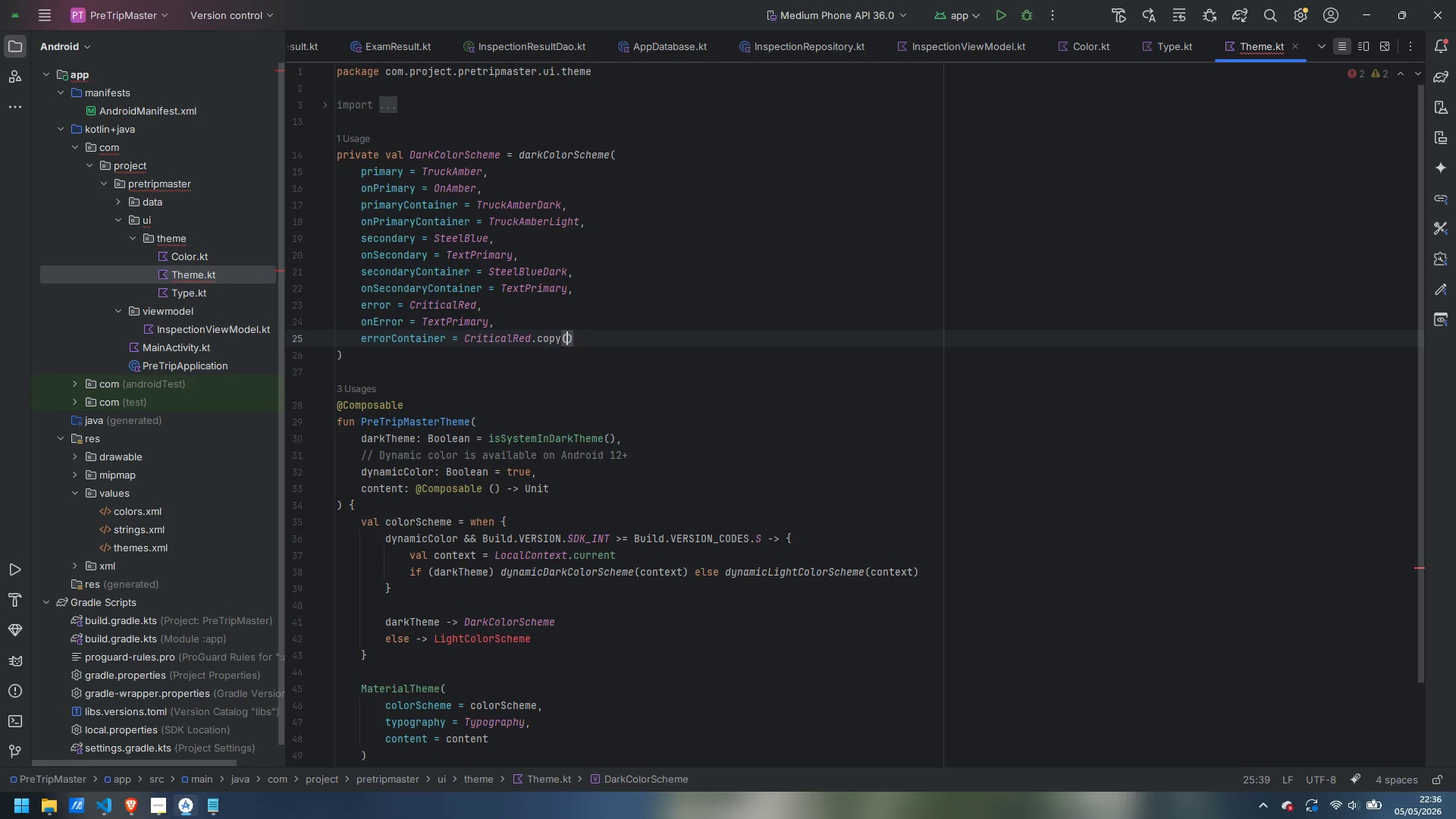 
type(al)
 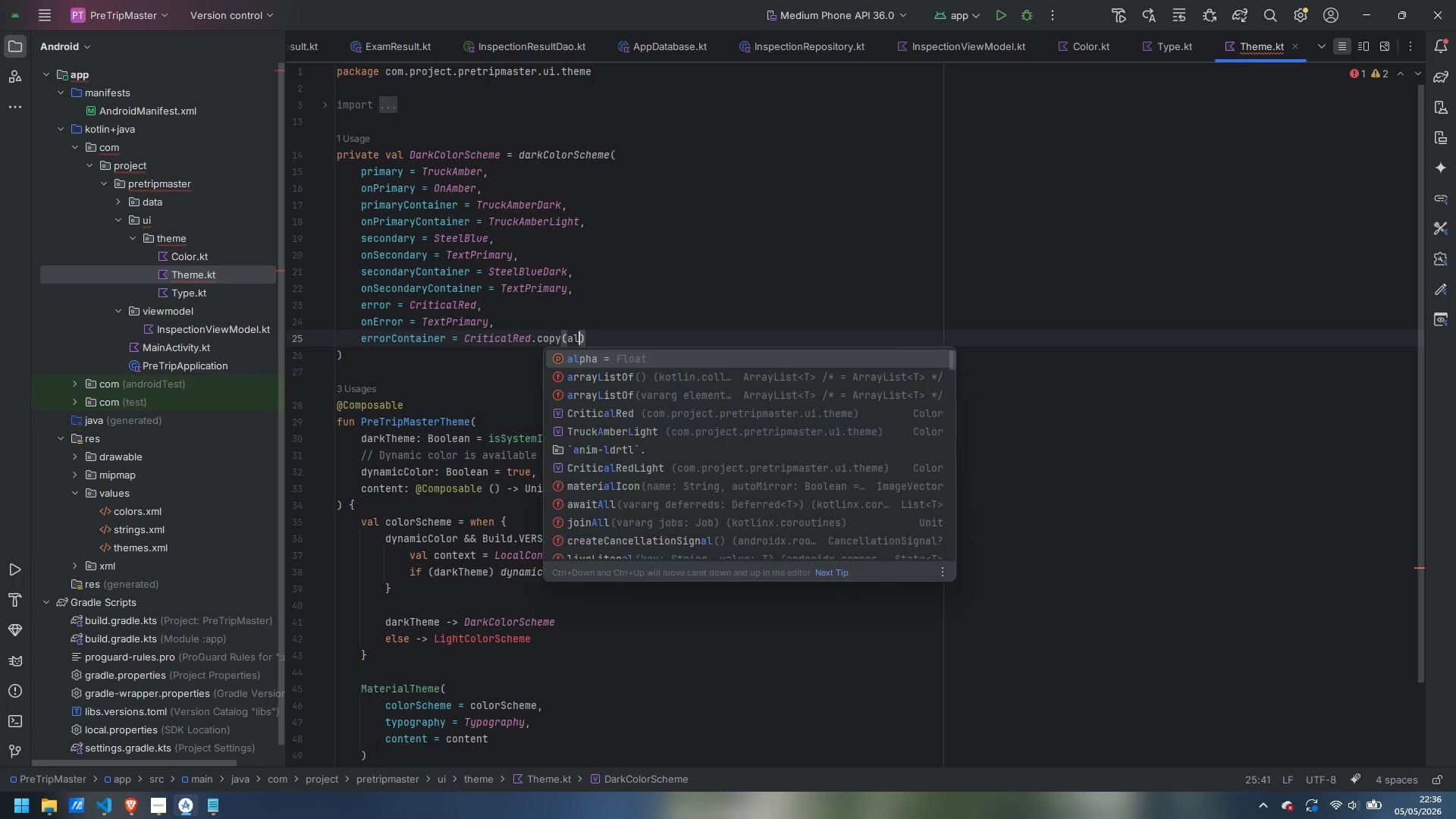 
key(Enter)
 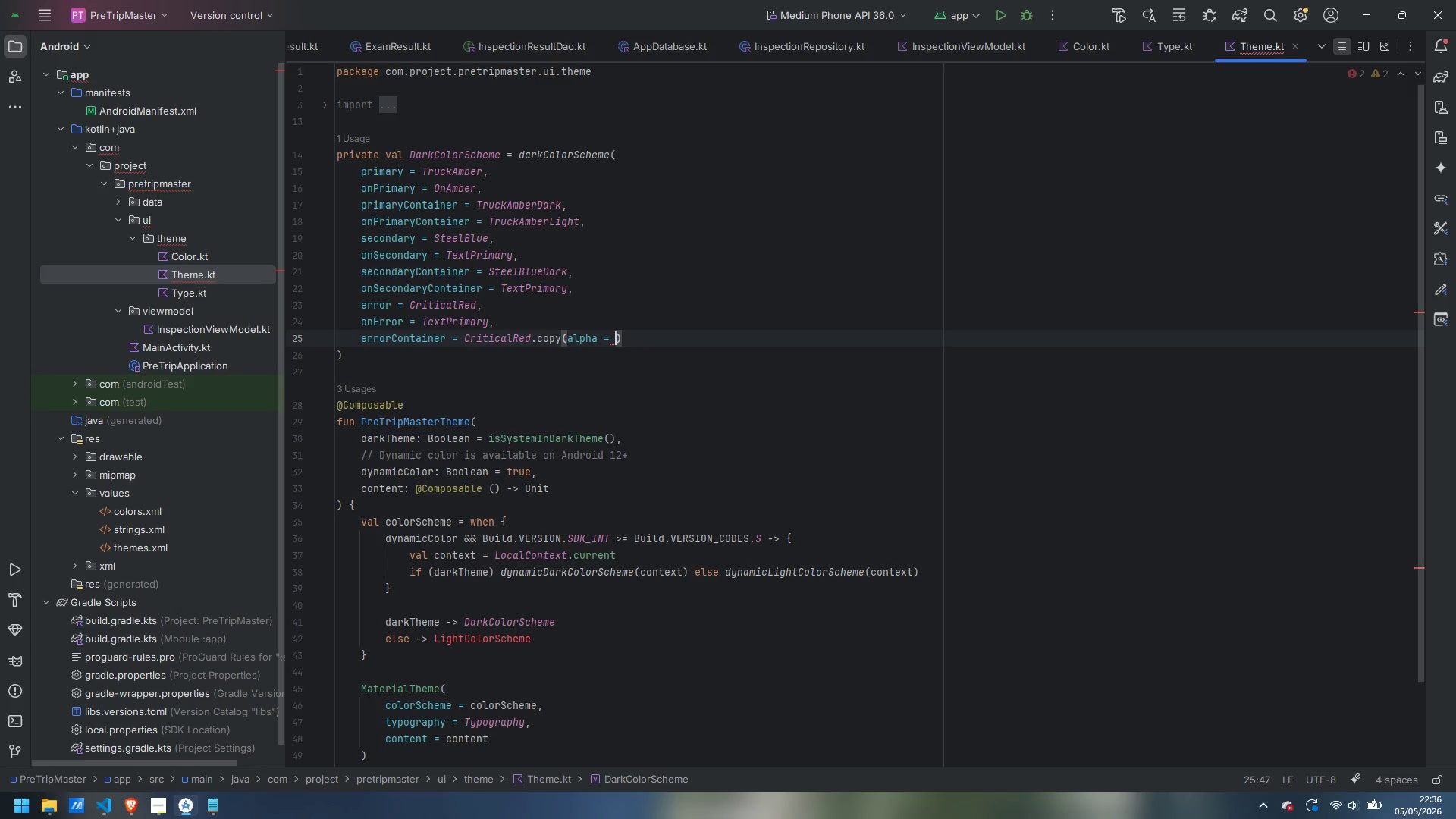 
type(0.15f)
 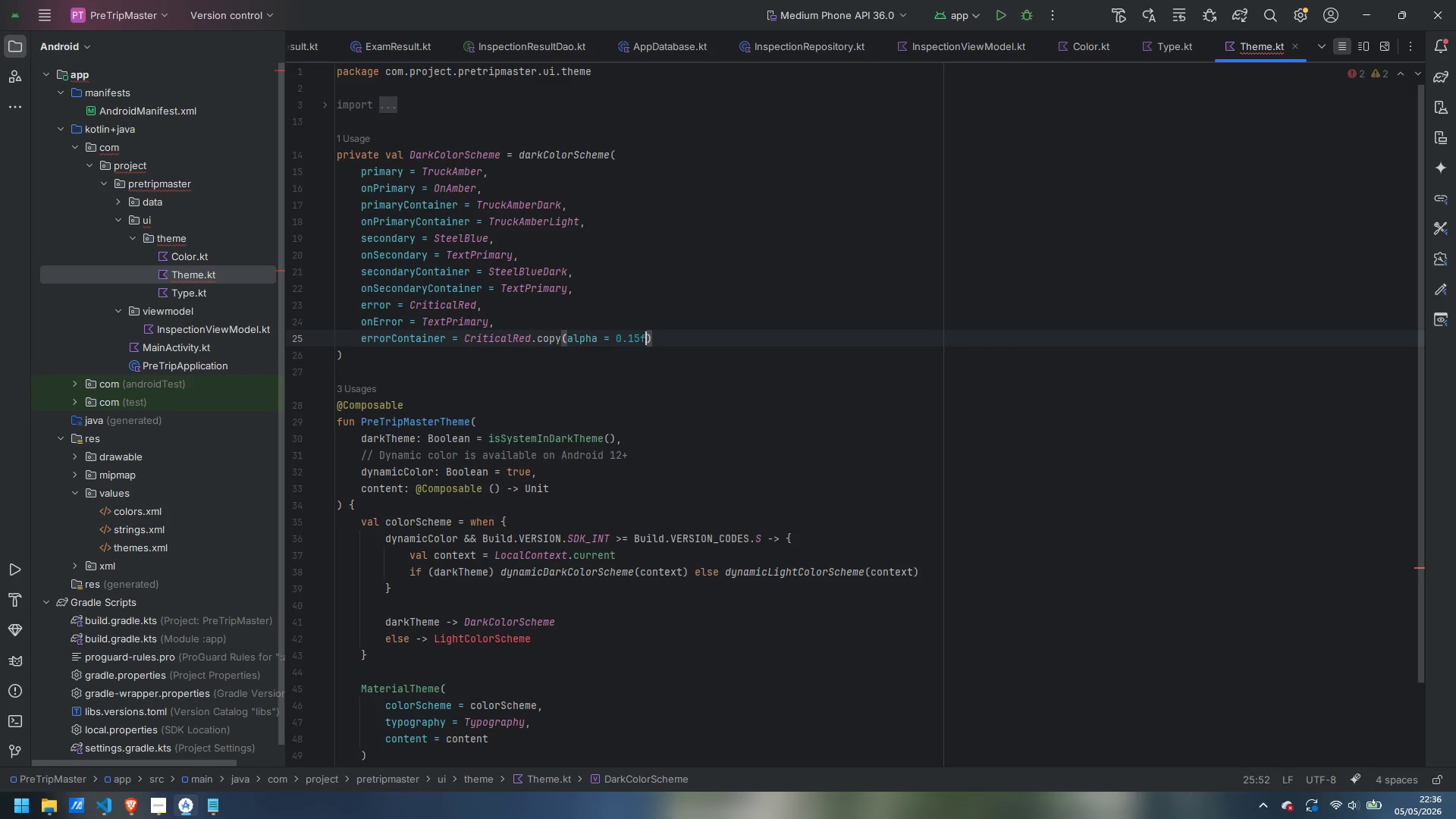 
key(ArrowRight)
 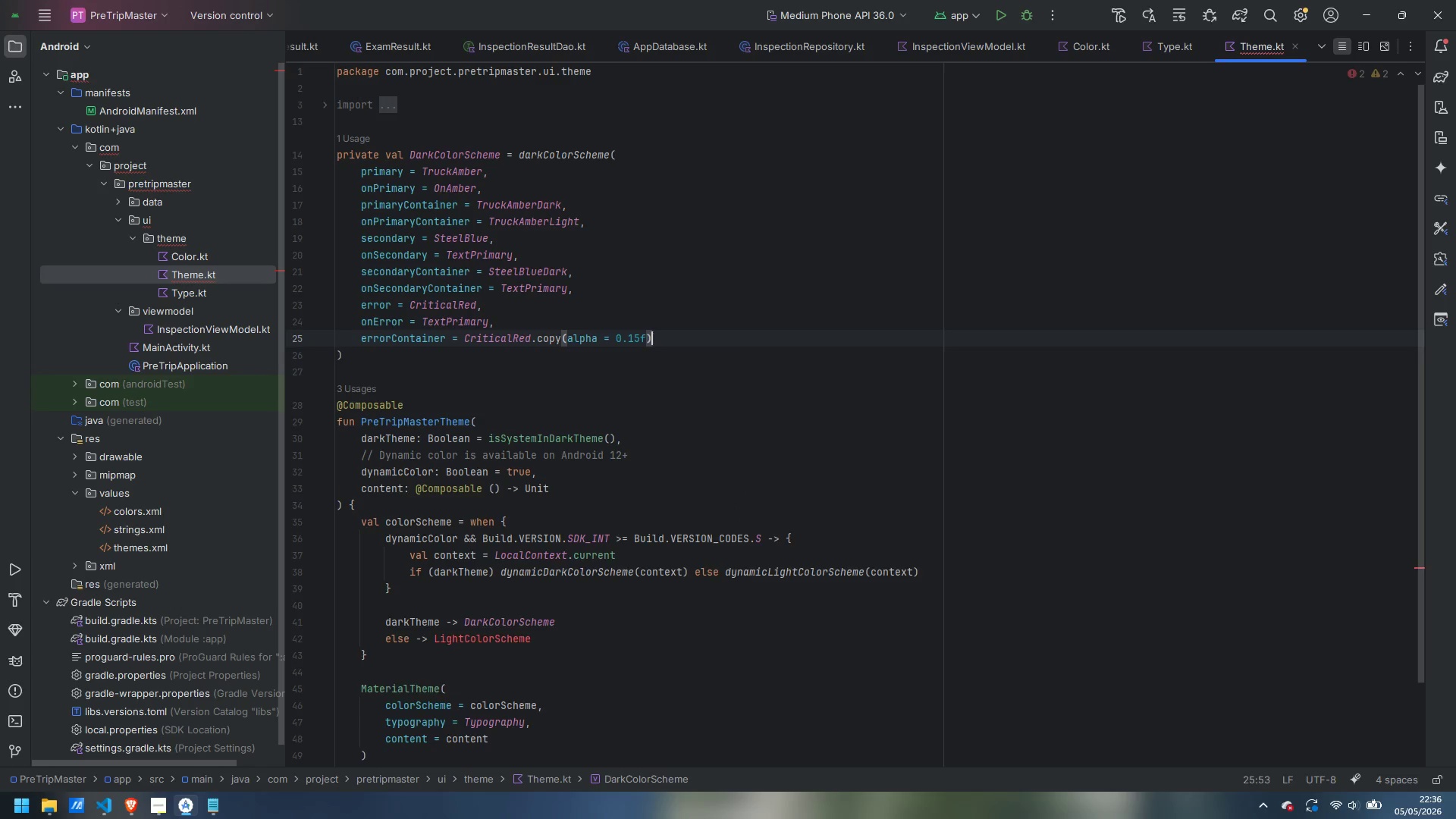 
key(Enter)
 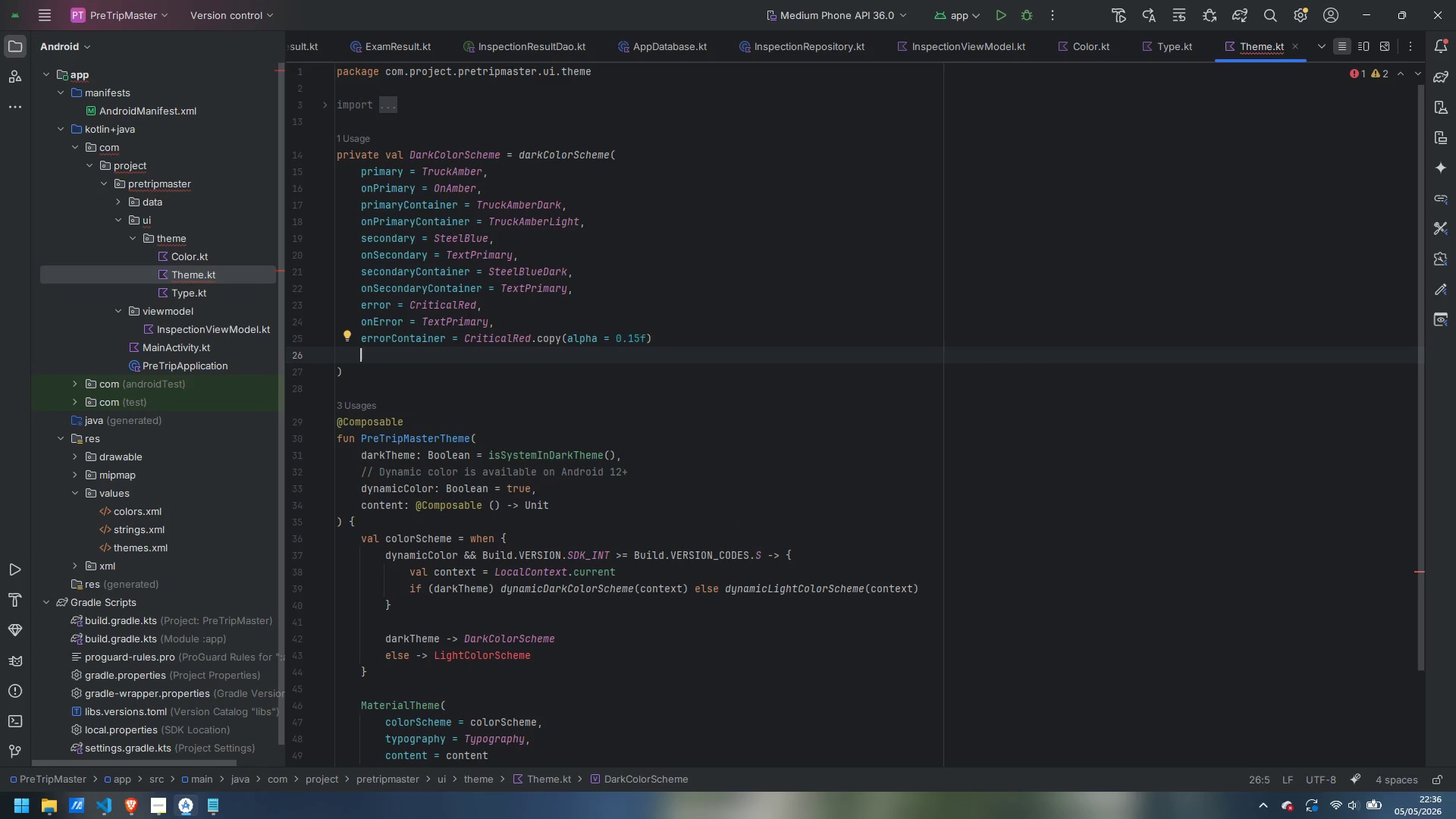 
type(onErrorContainer = )
 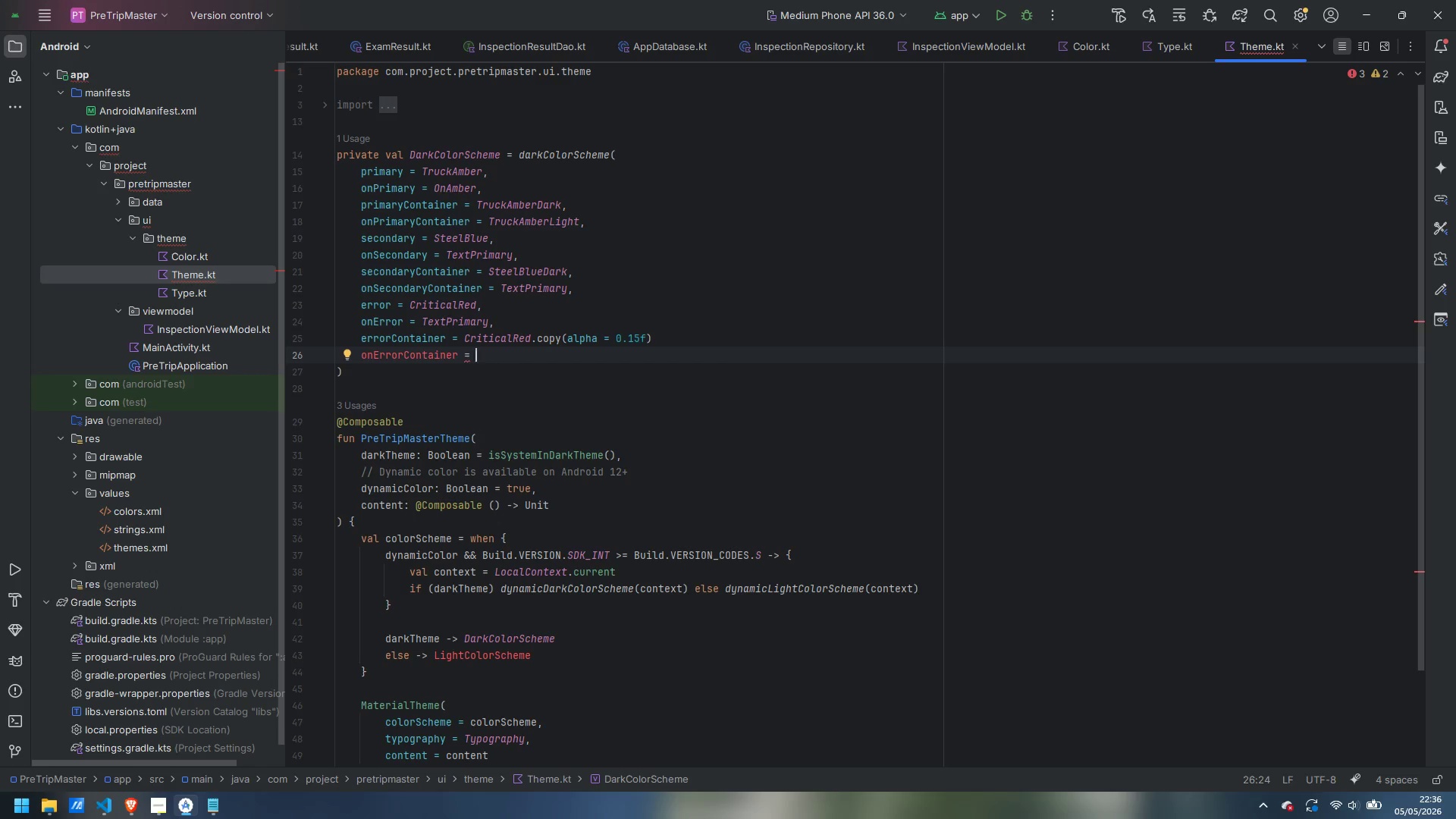 
wait(6.25)
 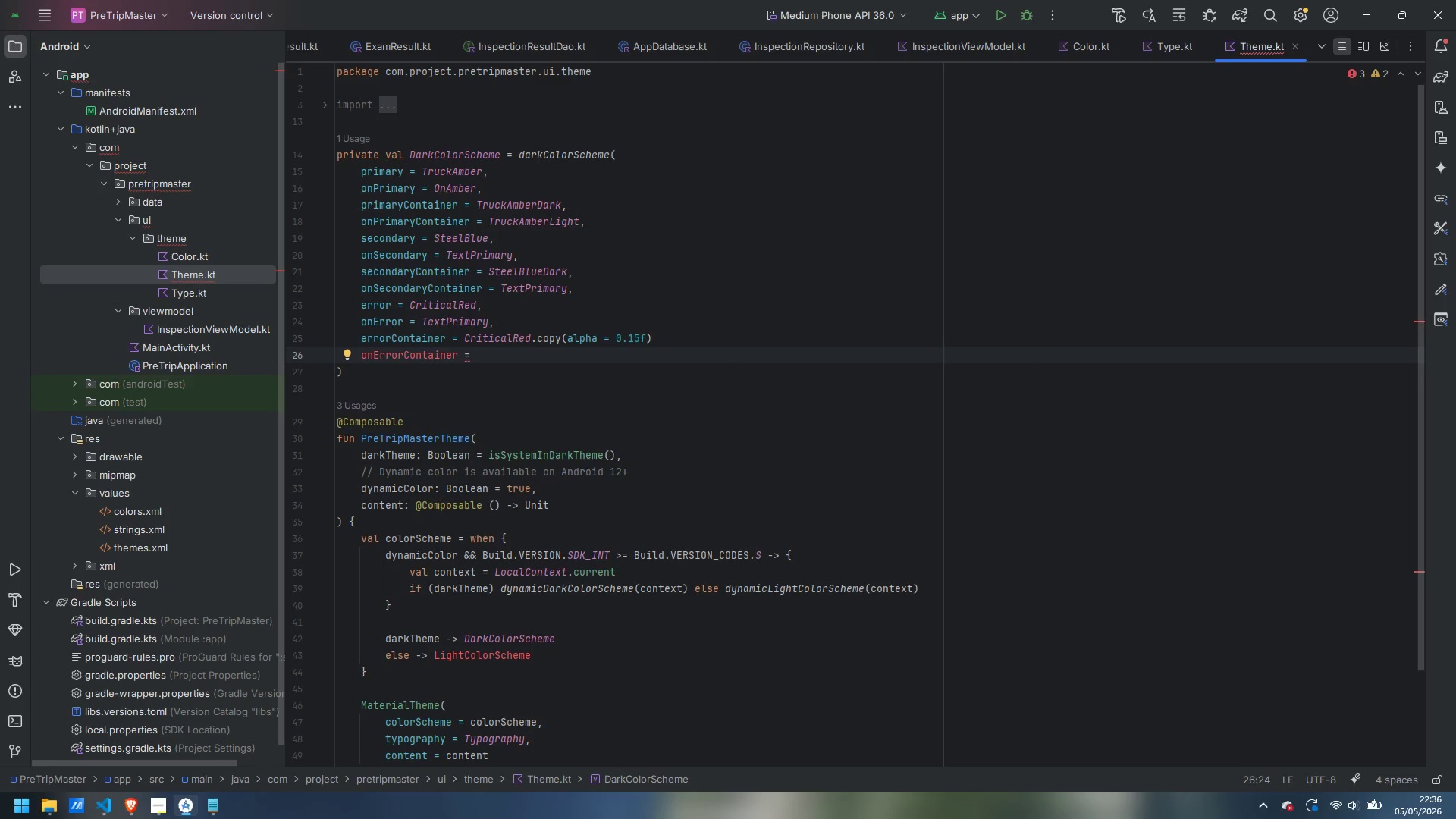 
left_click([696, 331])
 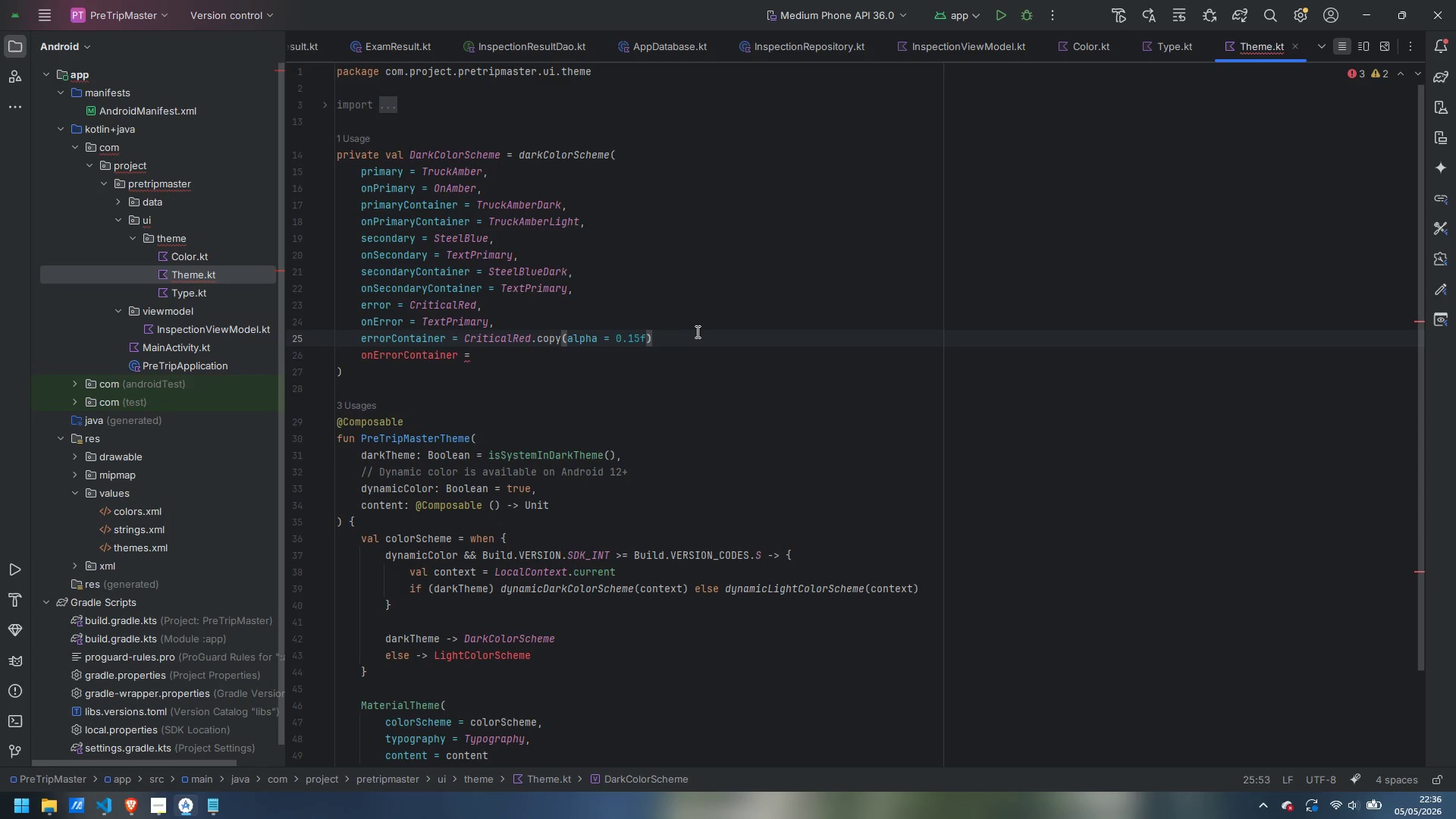 
key(Comma)
 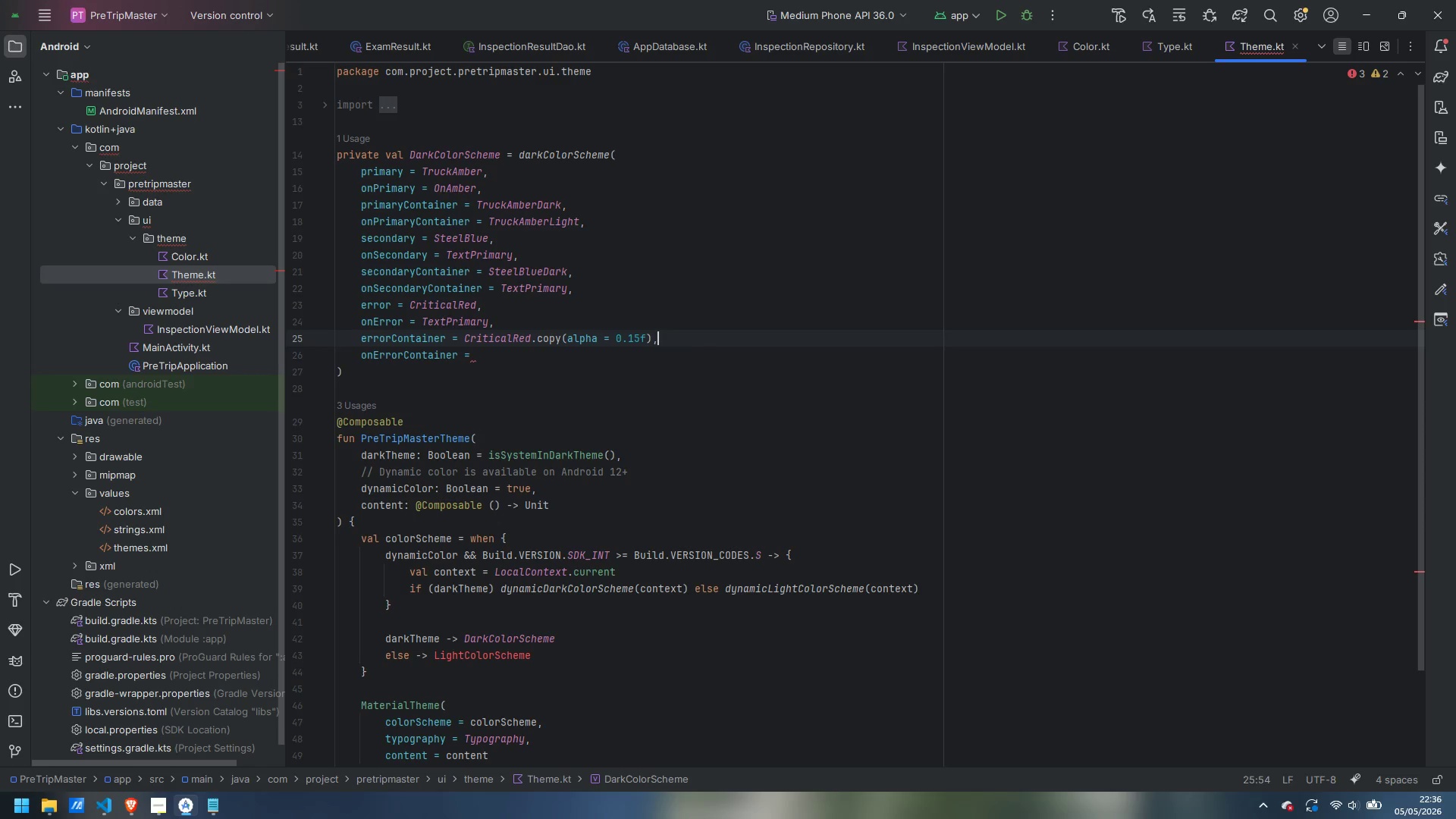 
key(ArrowDown)
 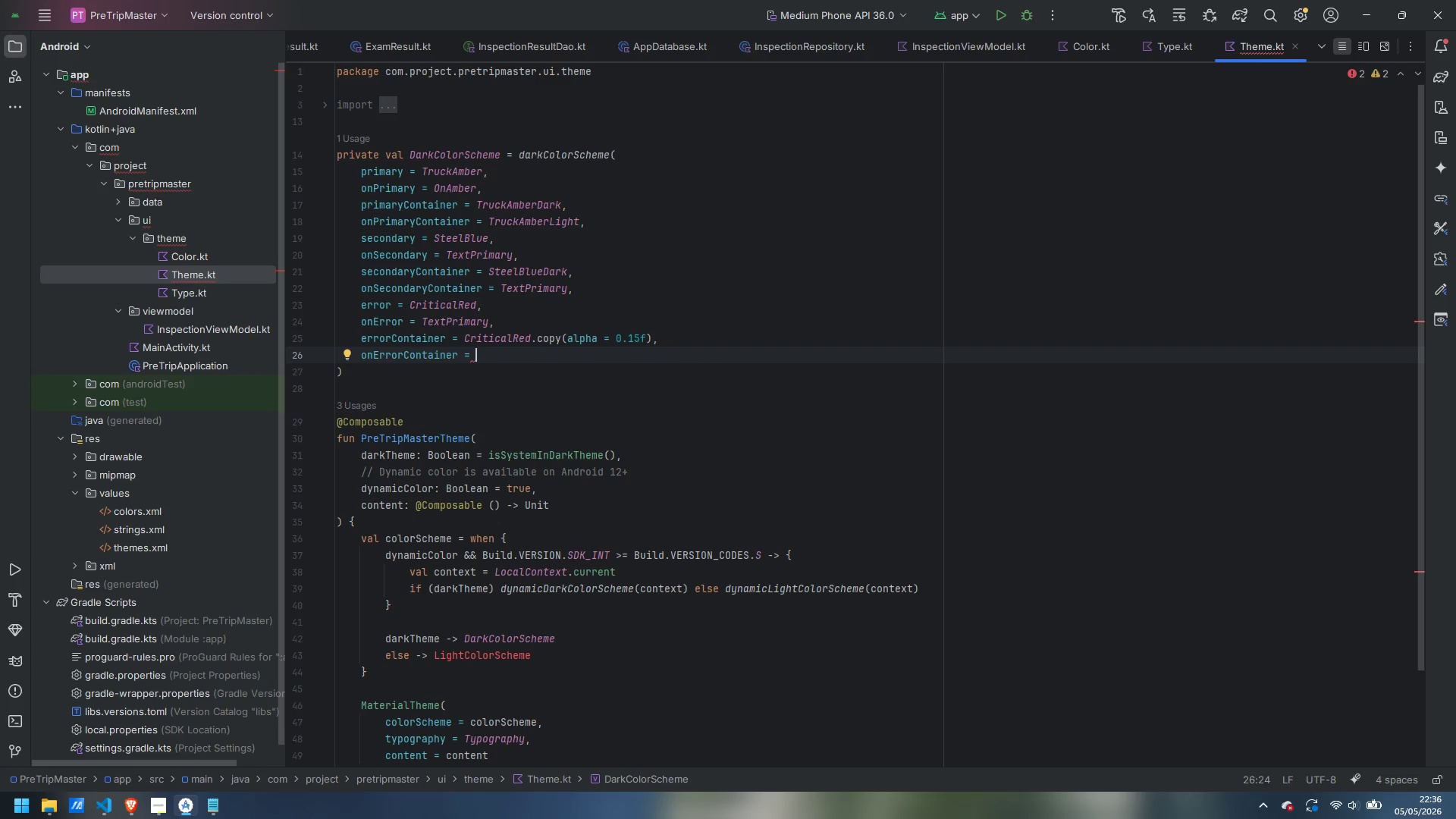 
type(Criti)
 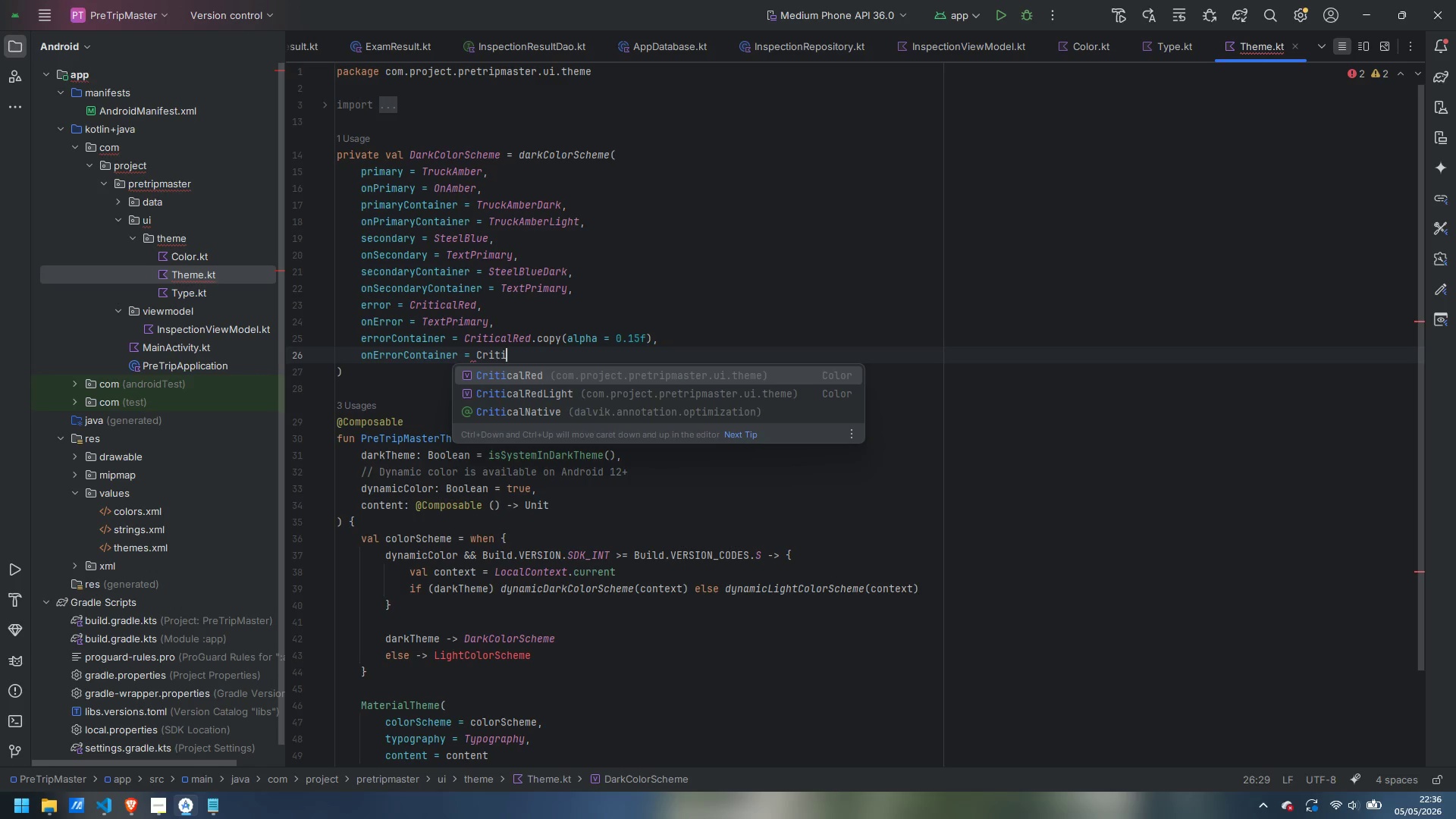 
key(ArrowDown)
 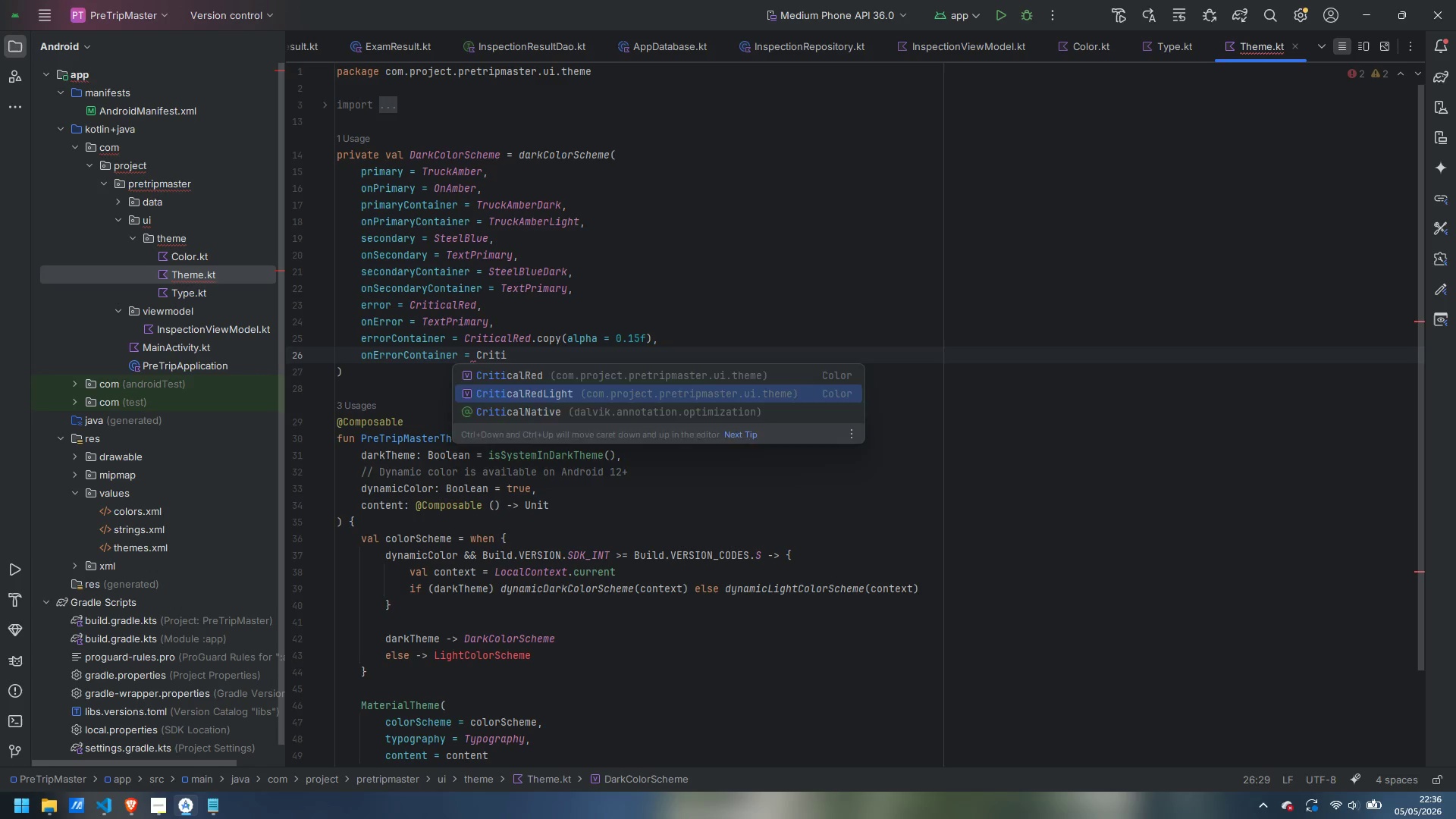 
key(Enter)
 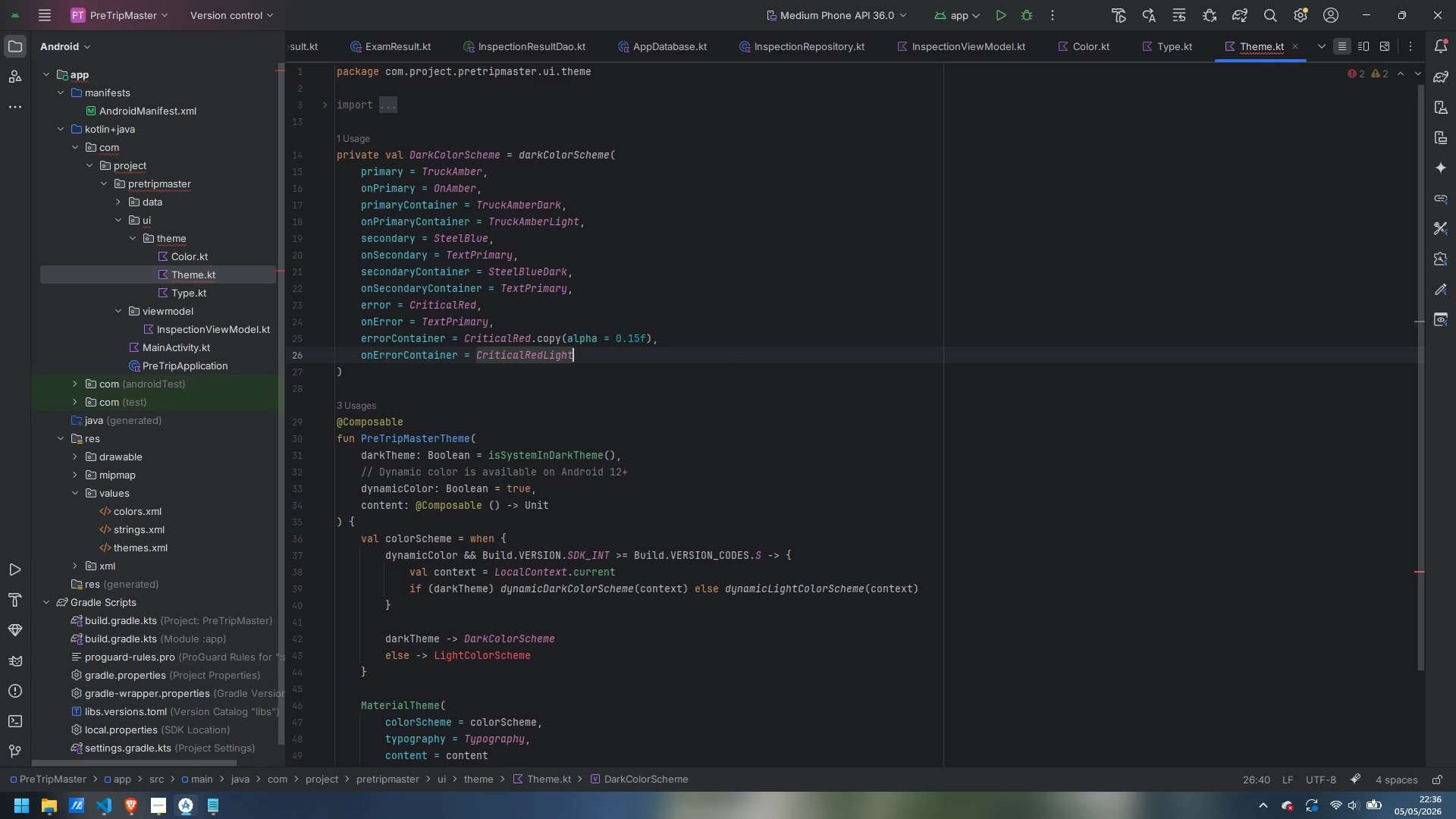 
key(Comma)
 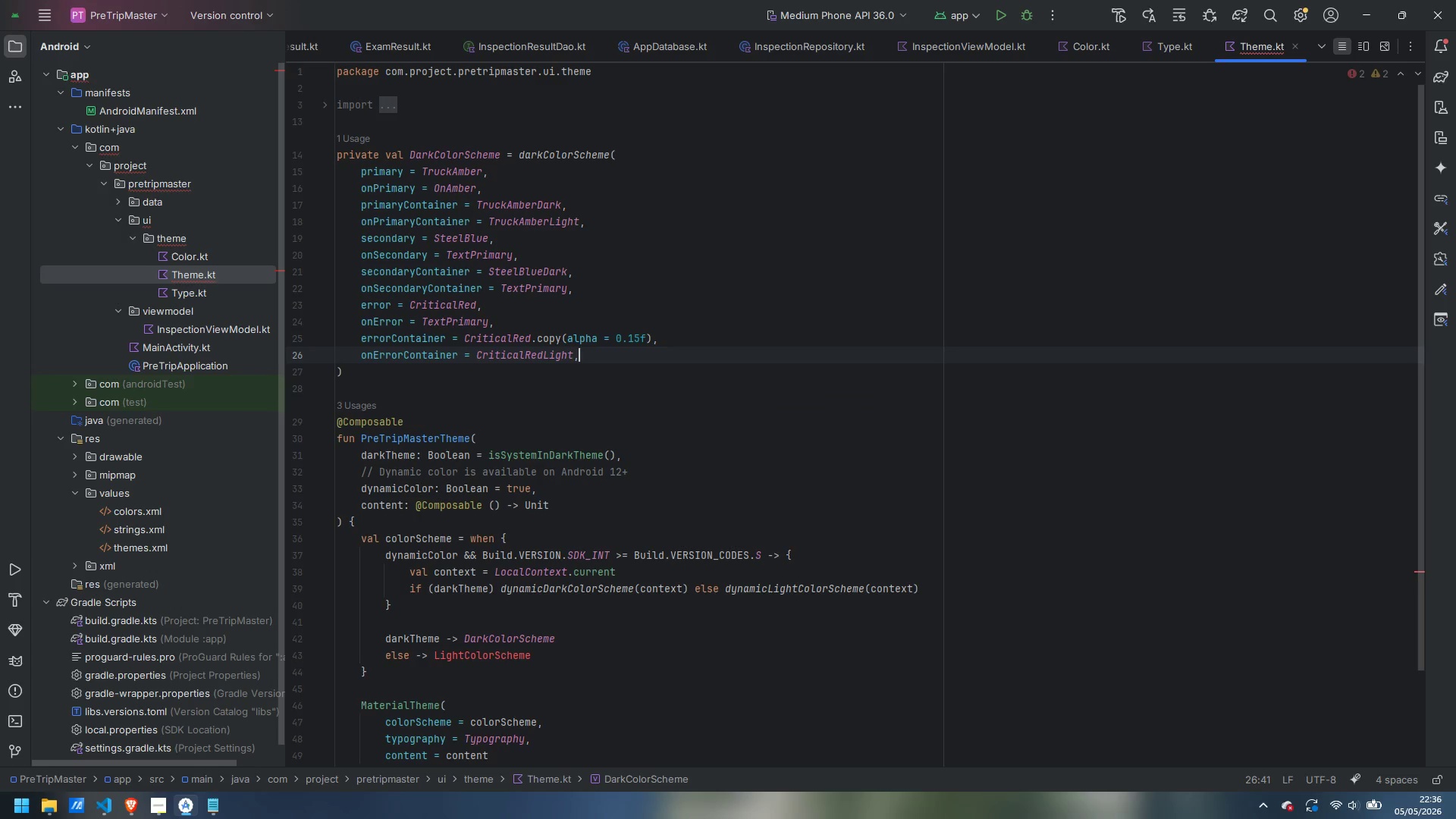 
key(Enter)
 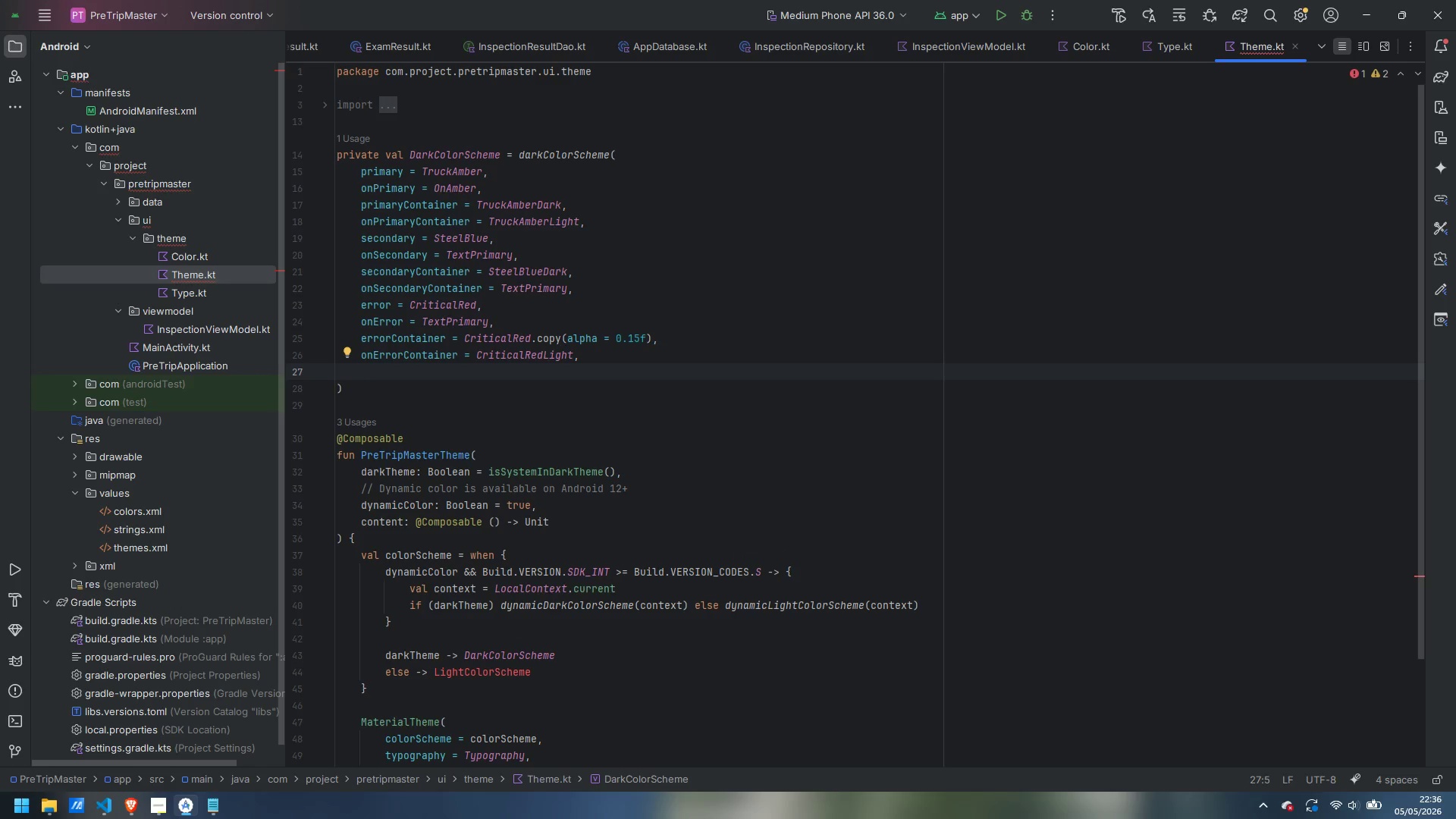 
type(background  )
key(Backspace)
type(= Nav)
 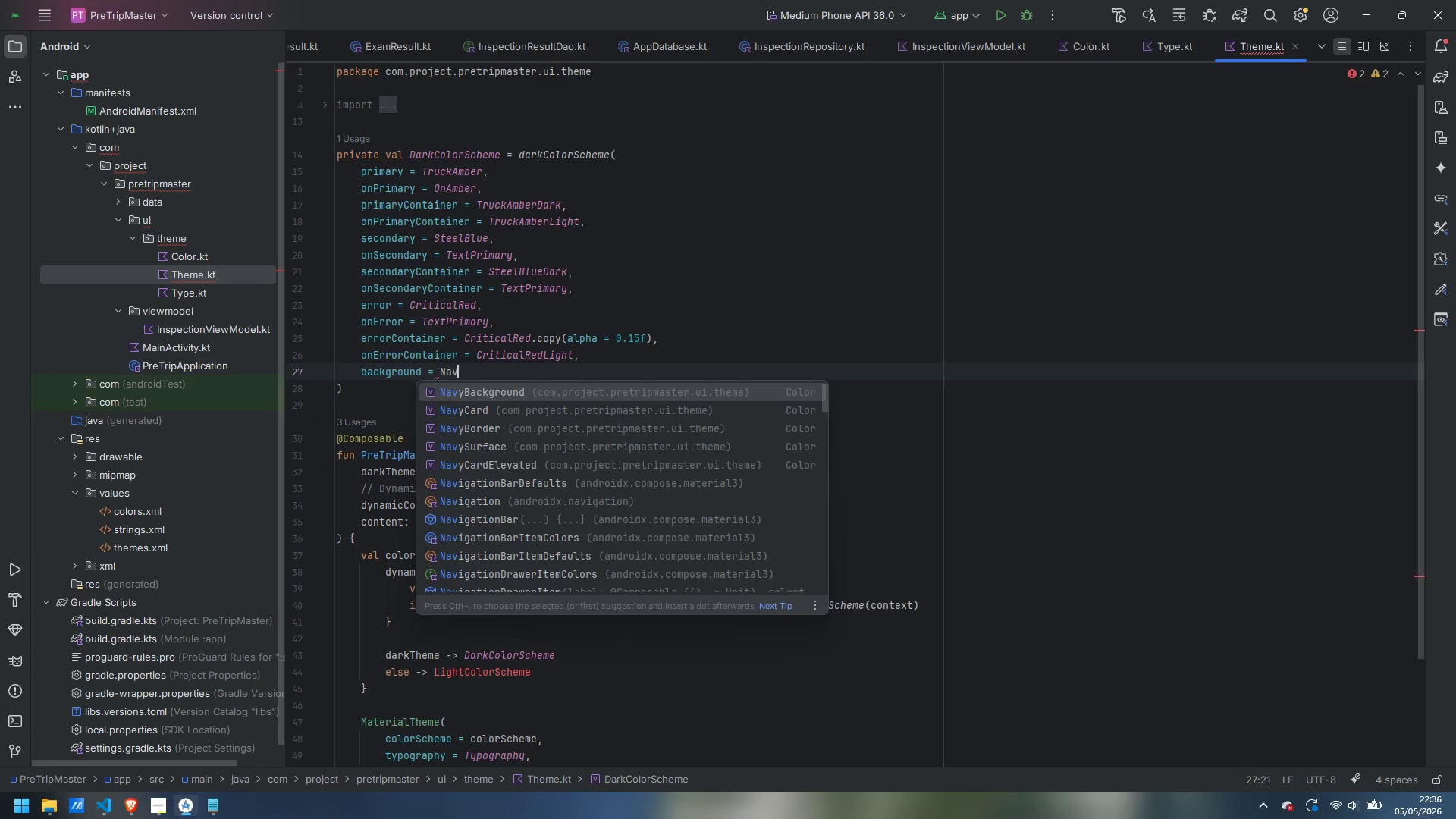 
key(Enter)
 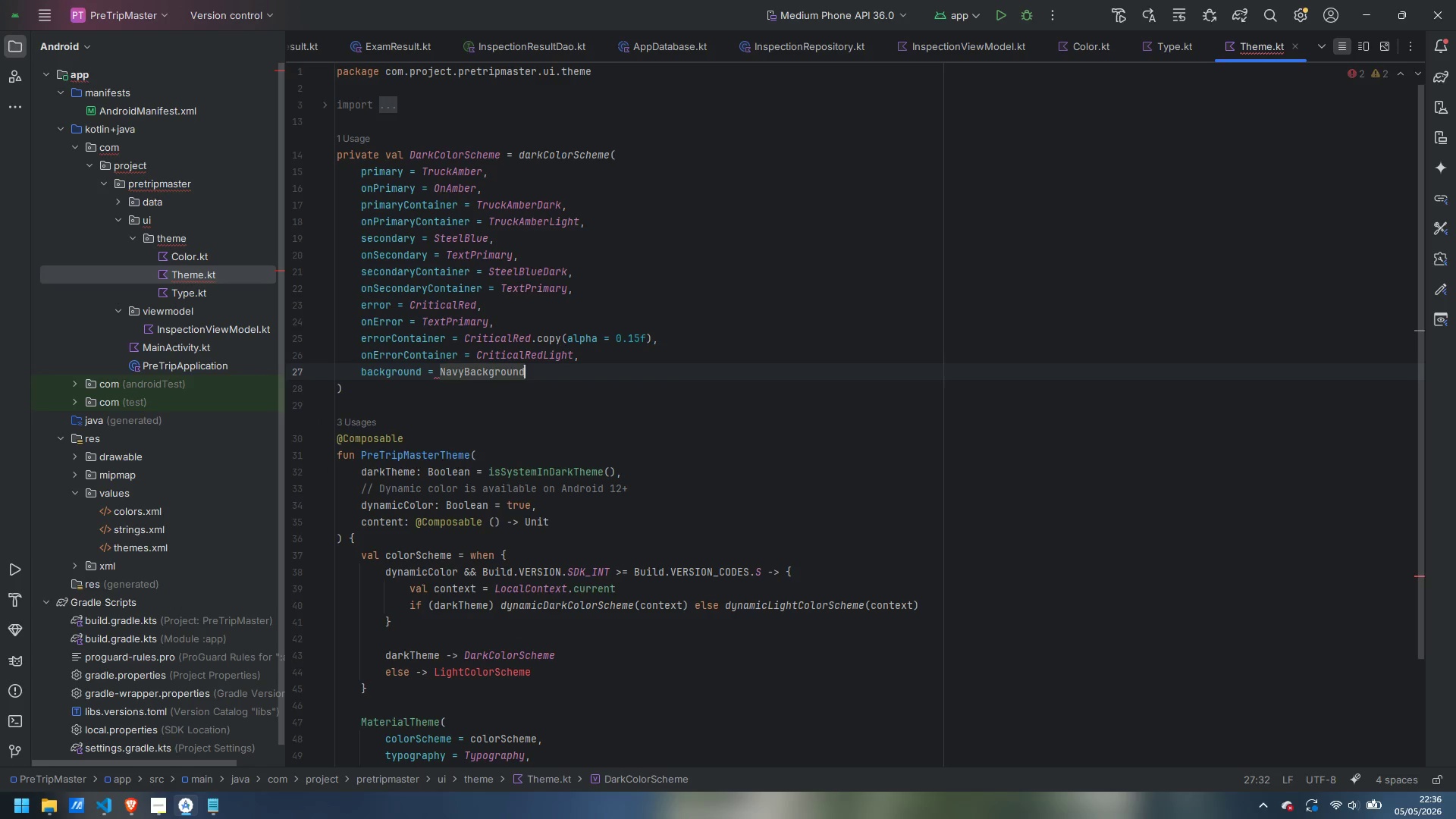 
key(Comma)
 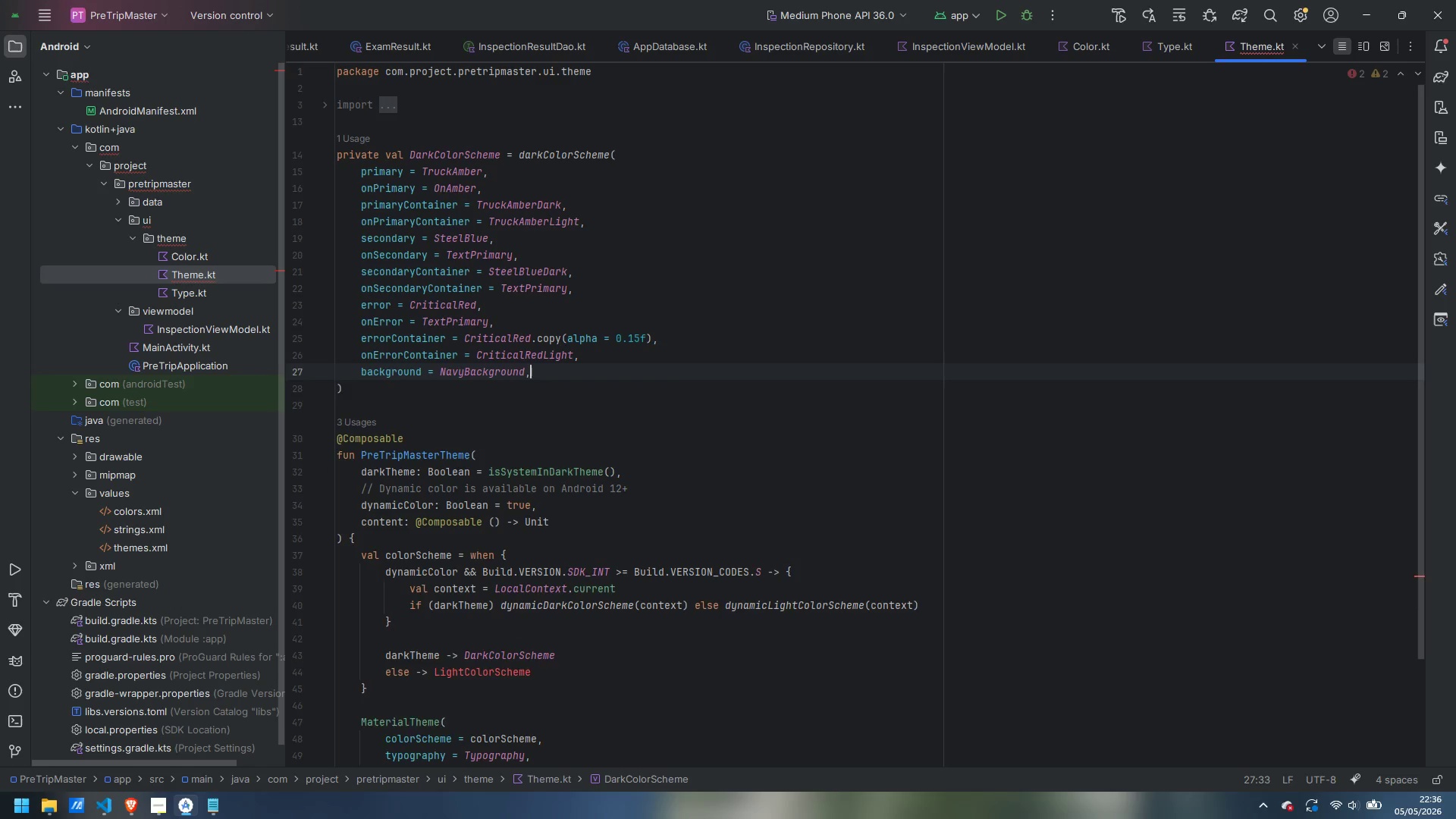 
key(Enter)
 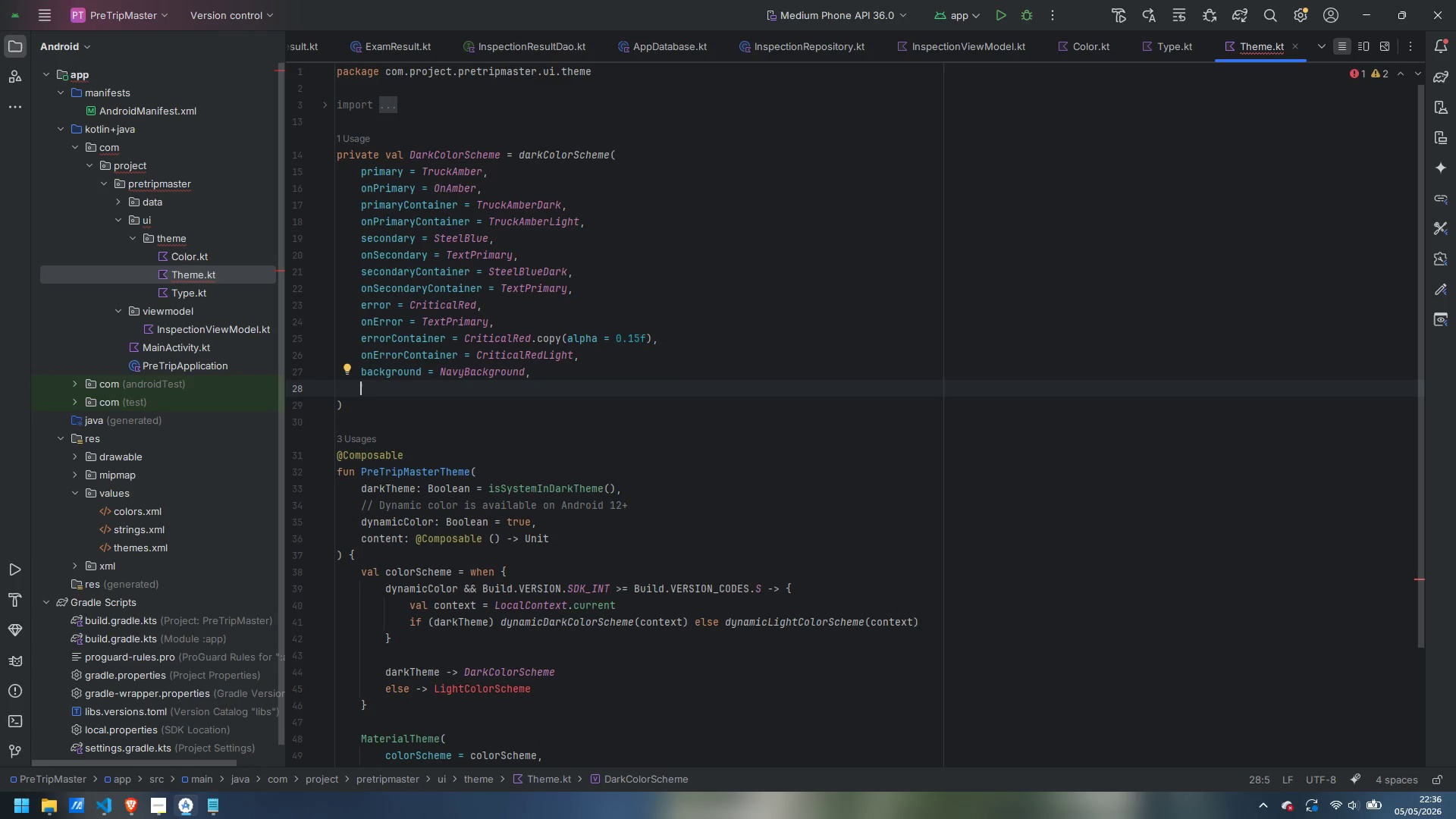 
type(onBac)
 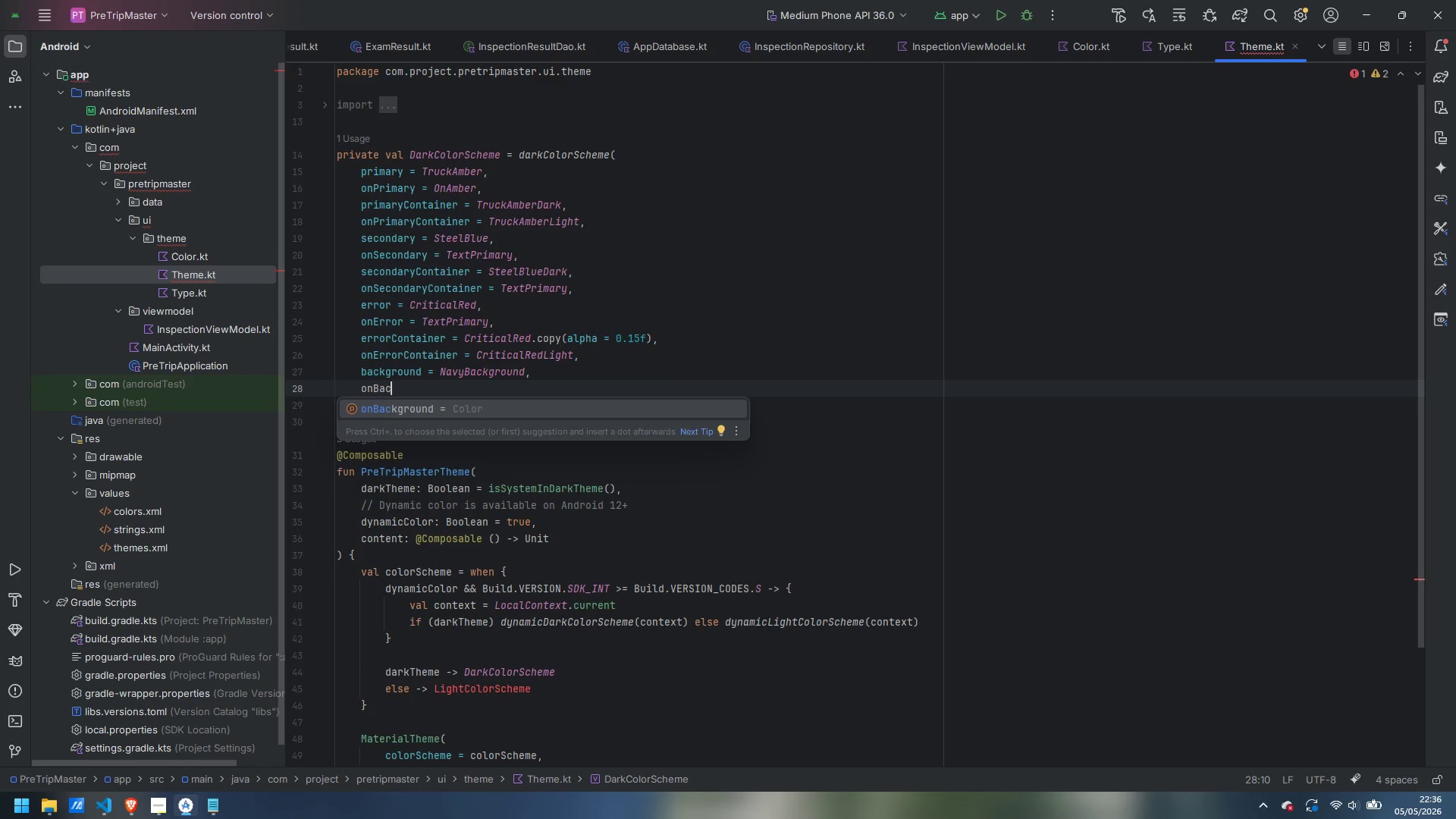 
key(Enter)
 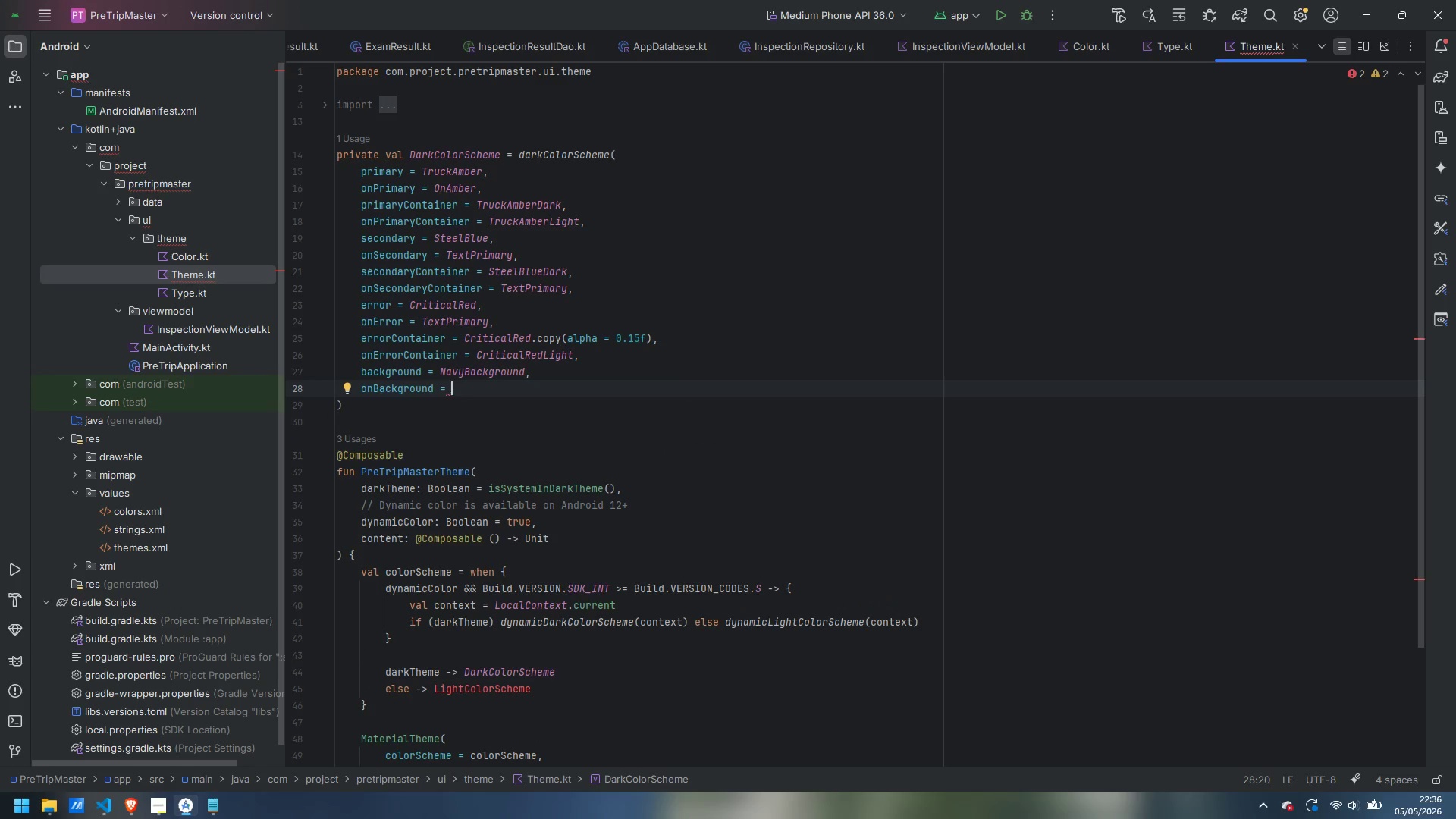 
type(Text)
 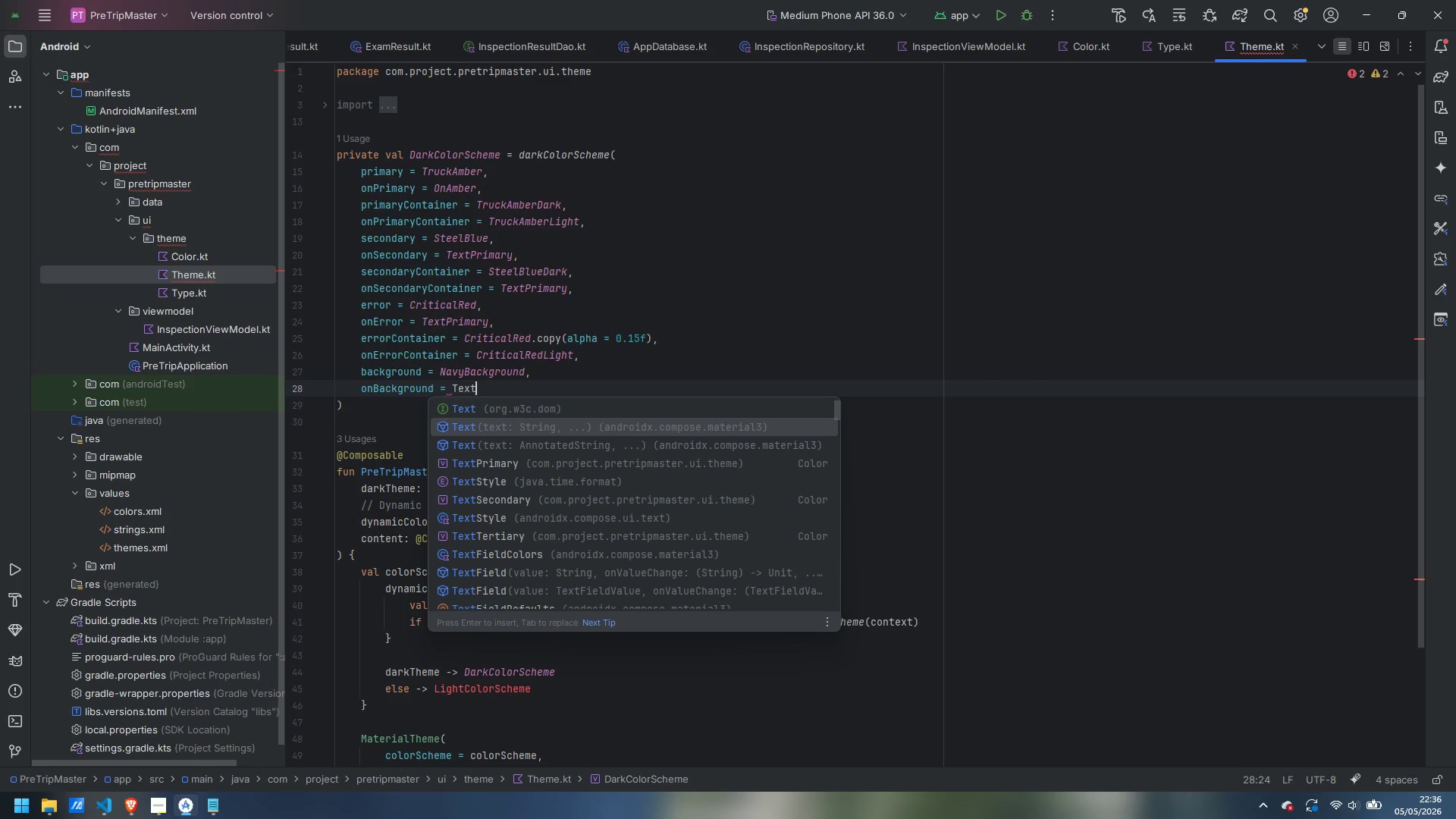 
key(ArrowDown)
 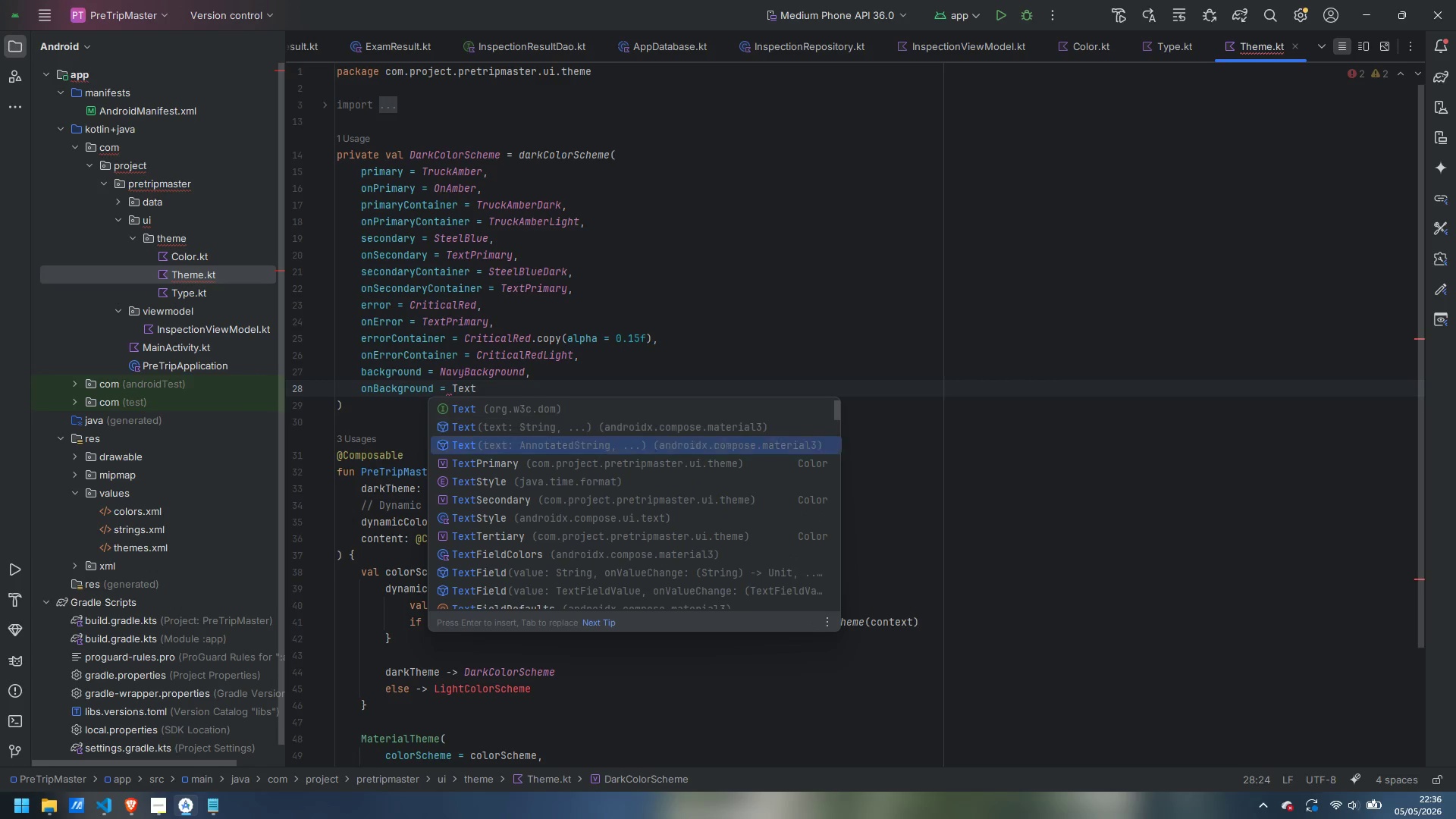 
key(ArrowDown)
 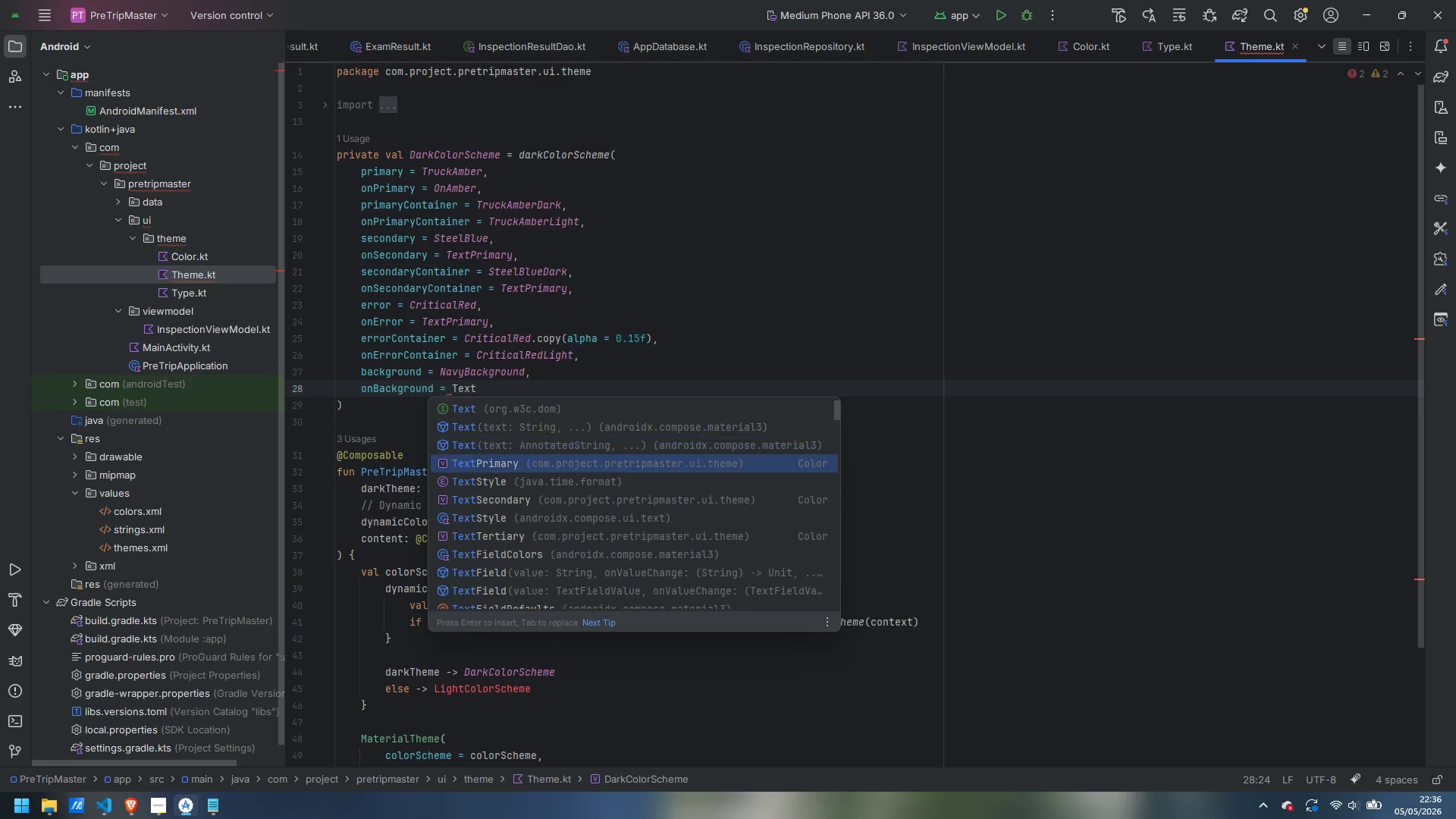 
key(Enter)
 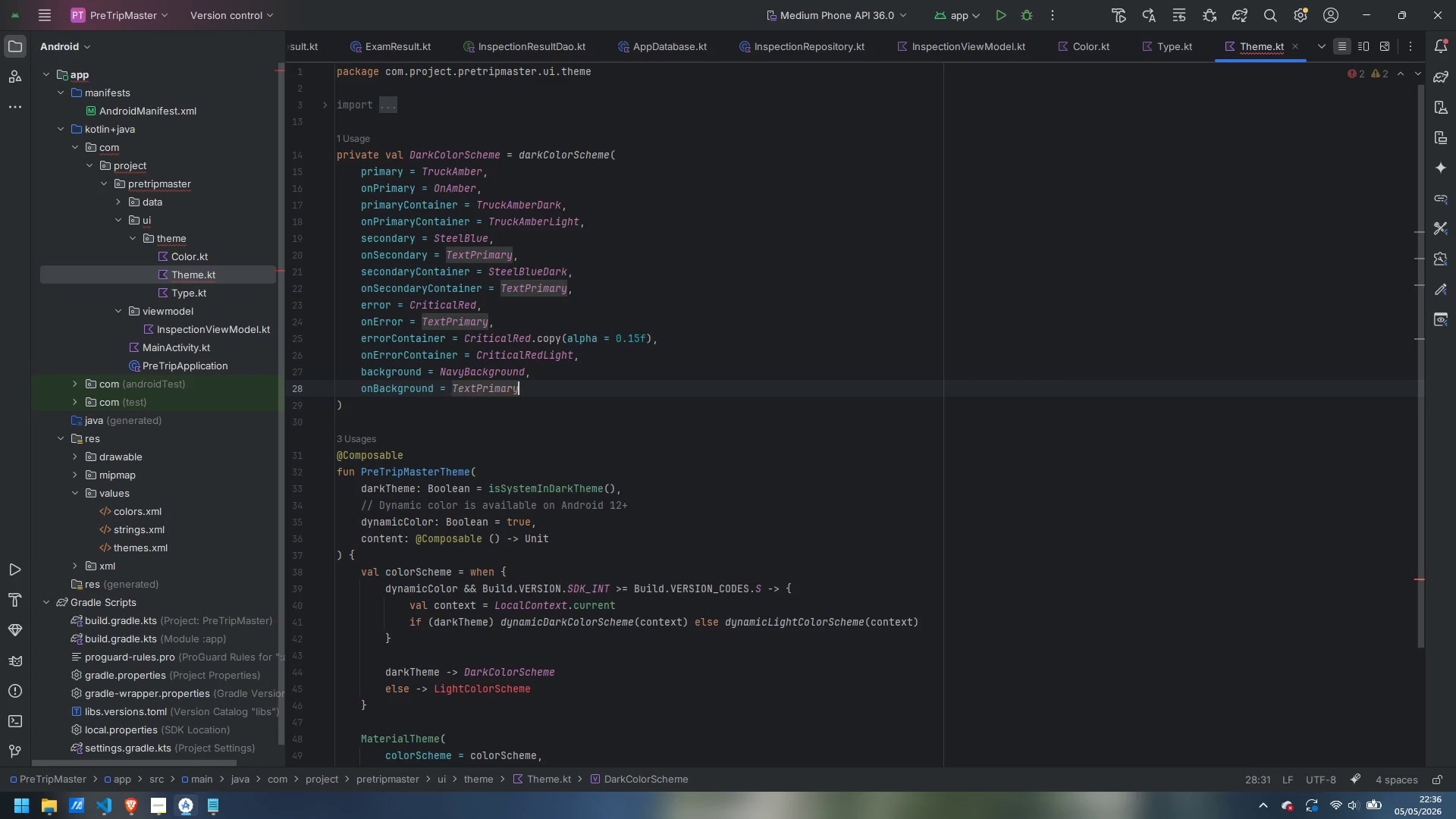 
key(Comma)
 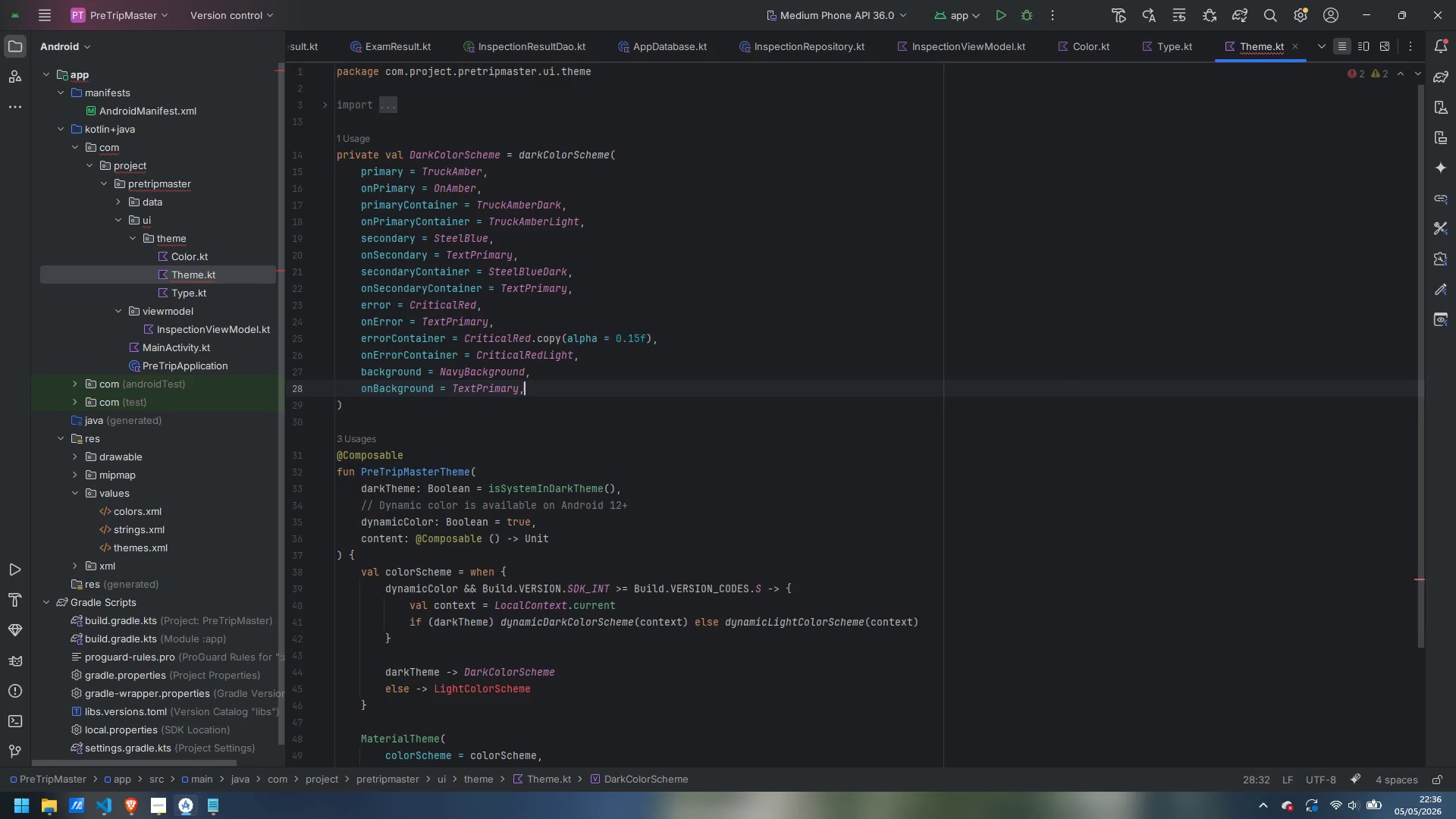 
key(Enter)
 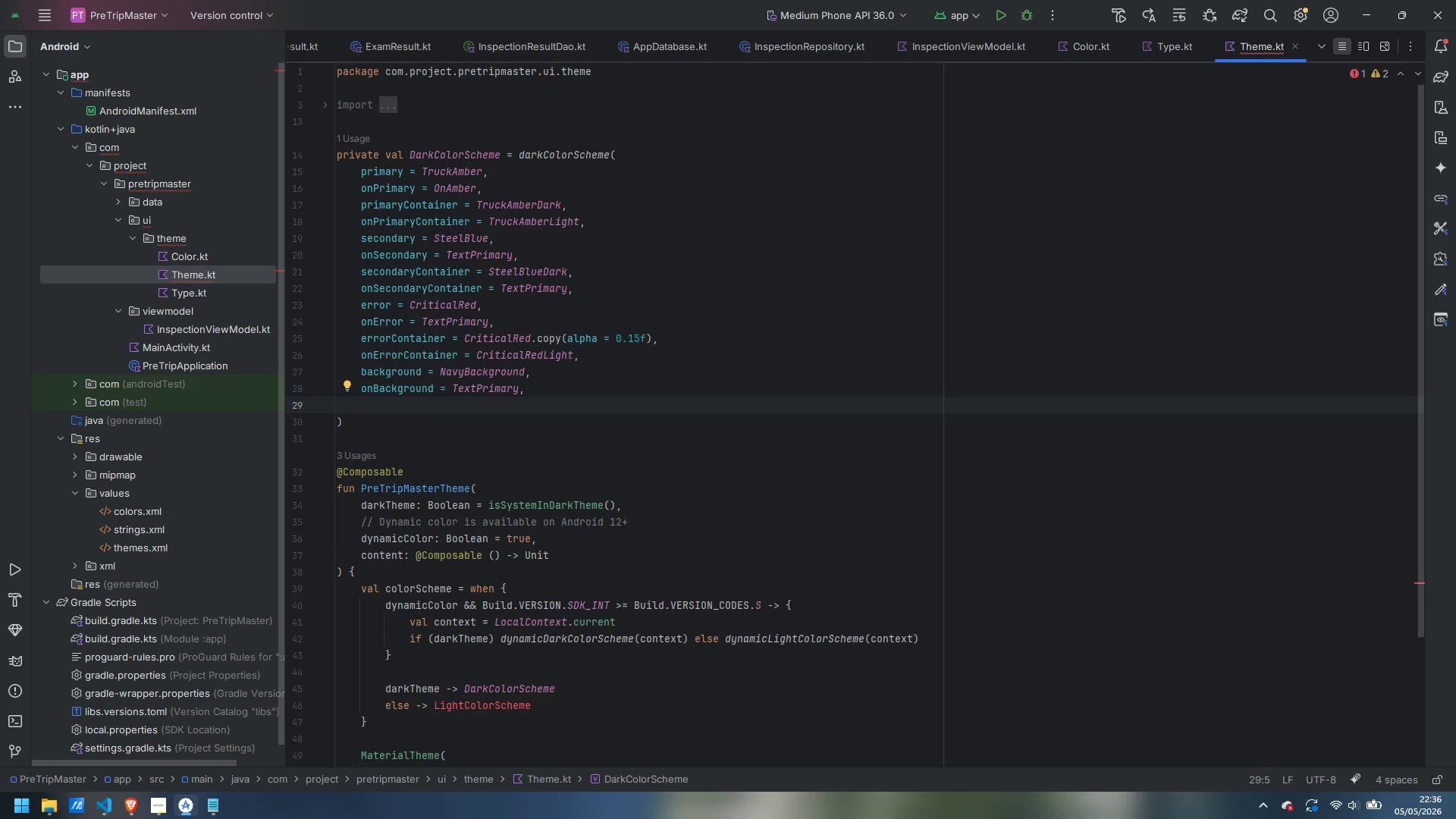 
type(suirface)
 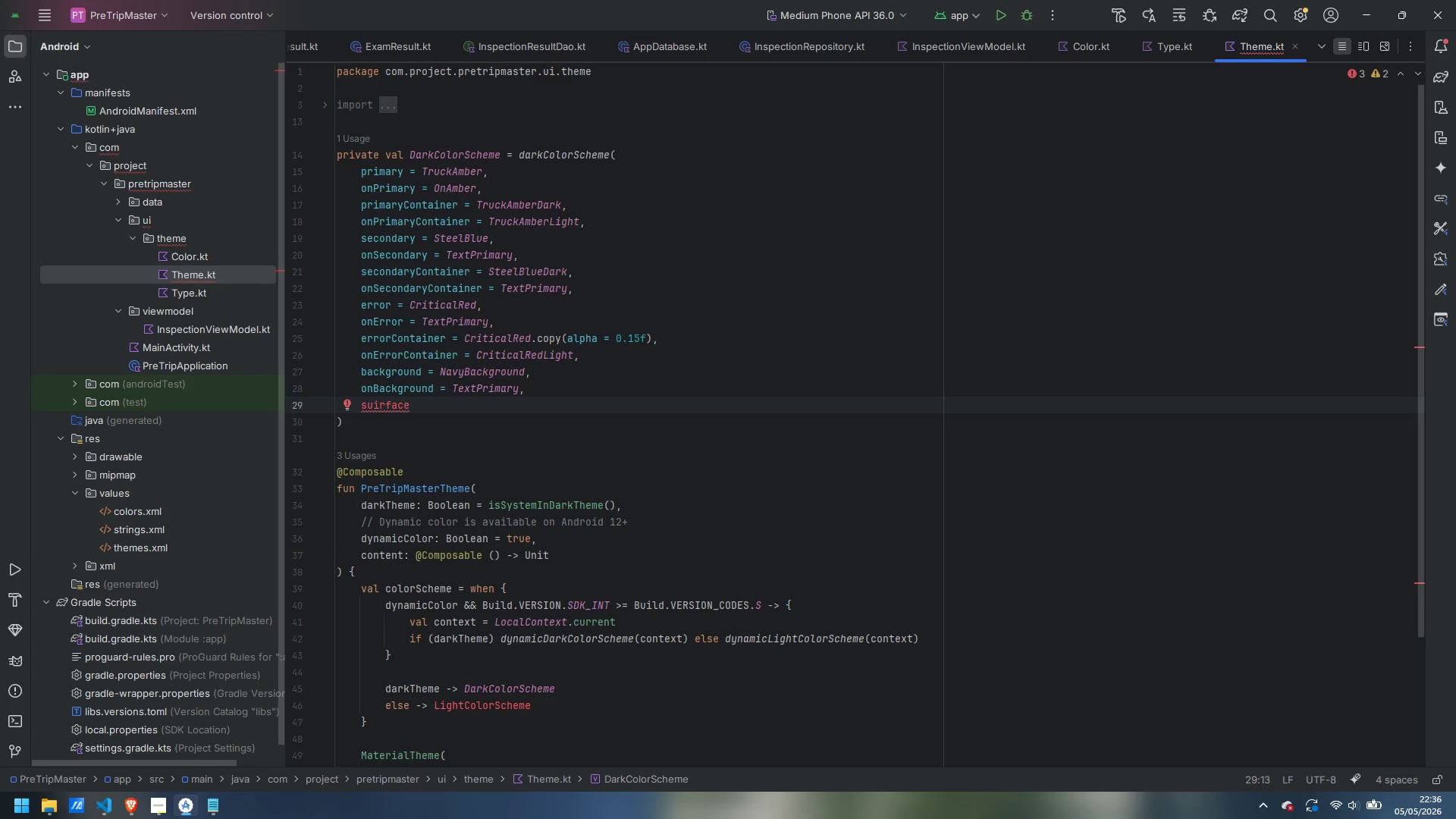 
key(Control+ArrowLeft)
 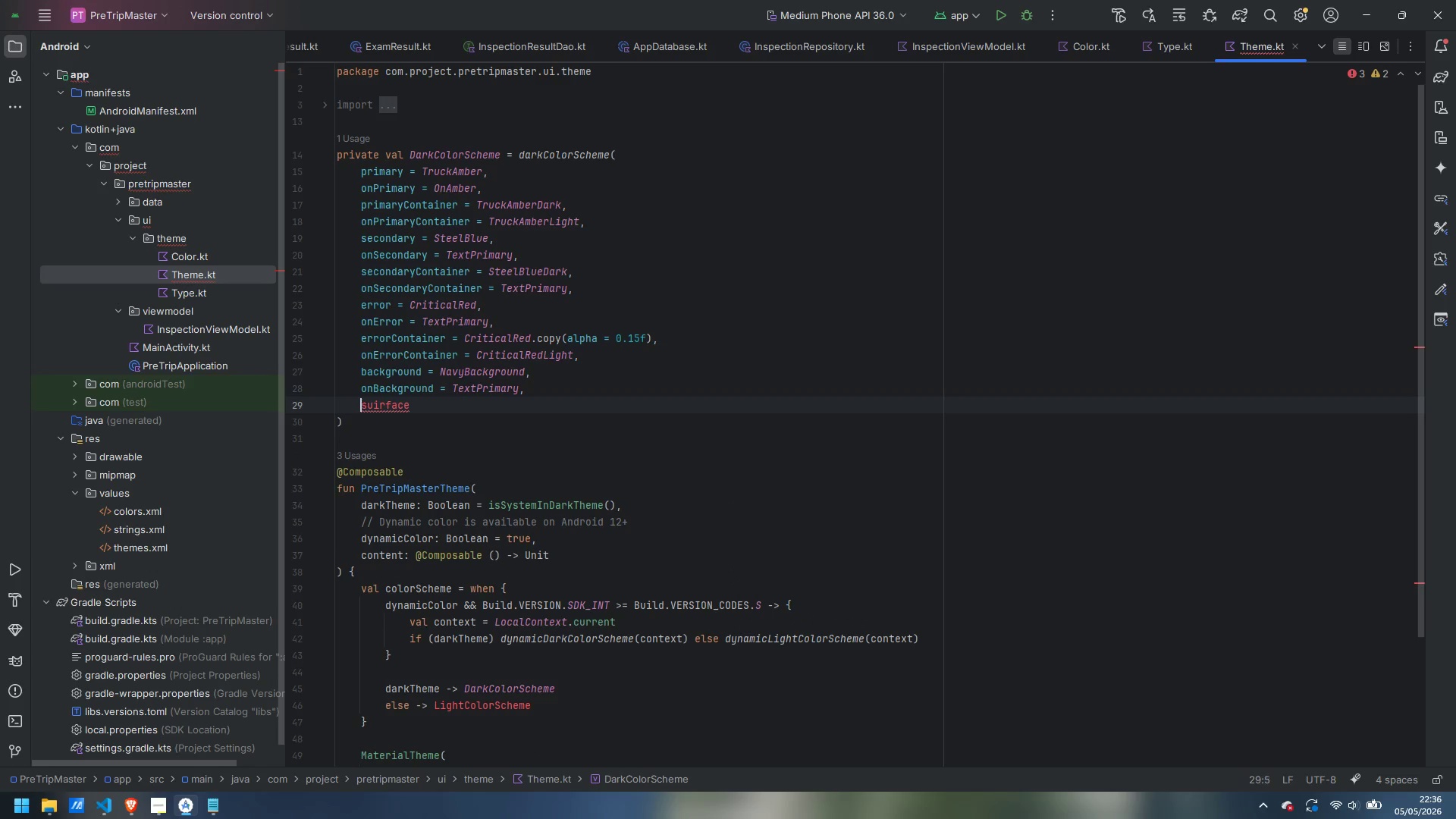 
key(ArrowRight)
 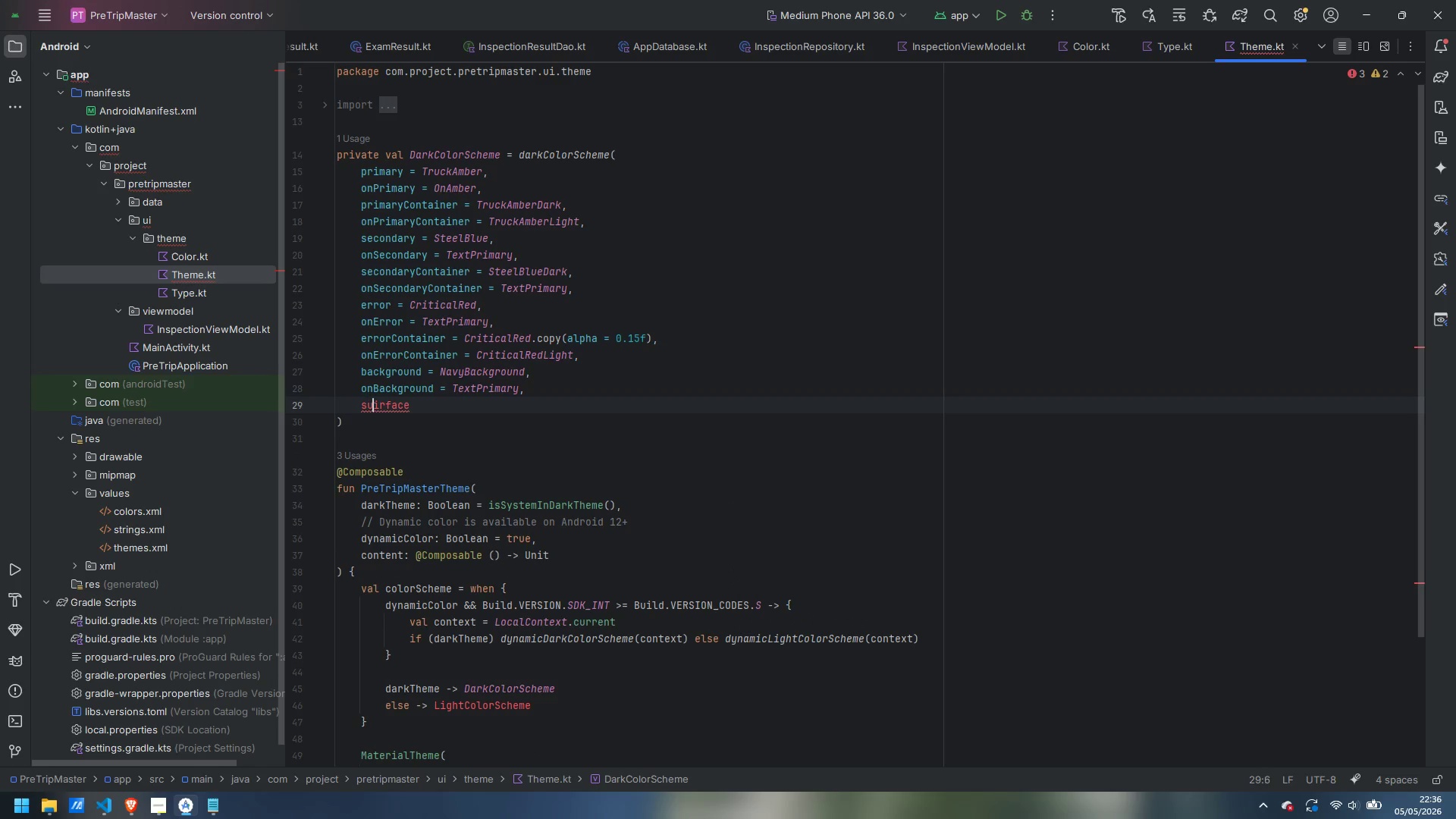 
key(ArrowRight)
 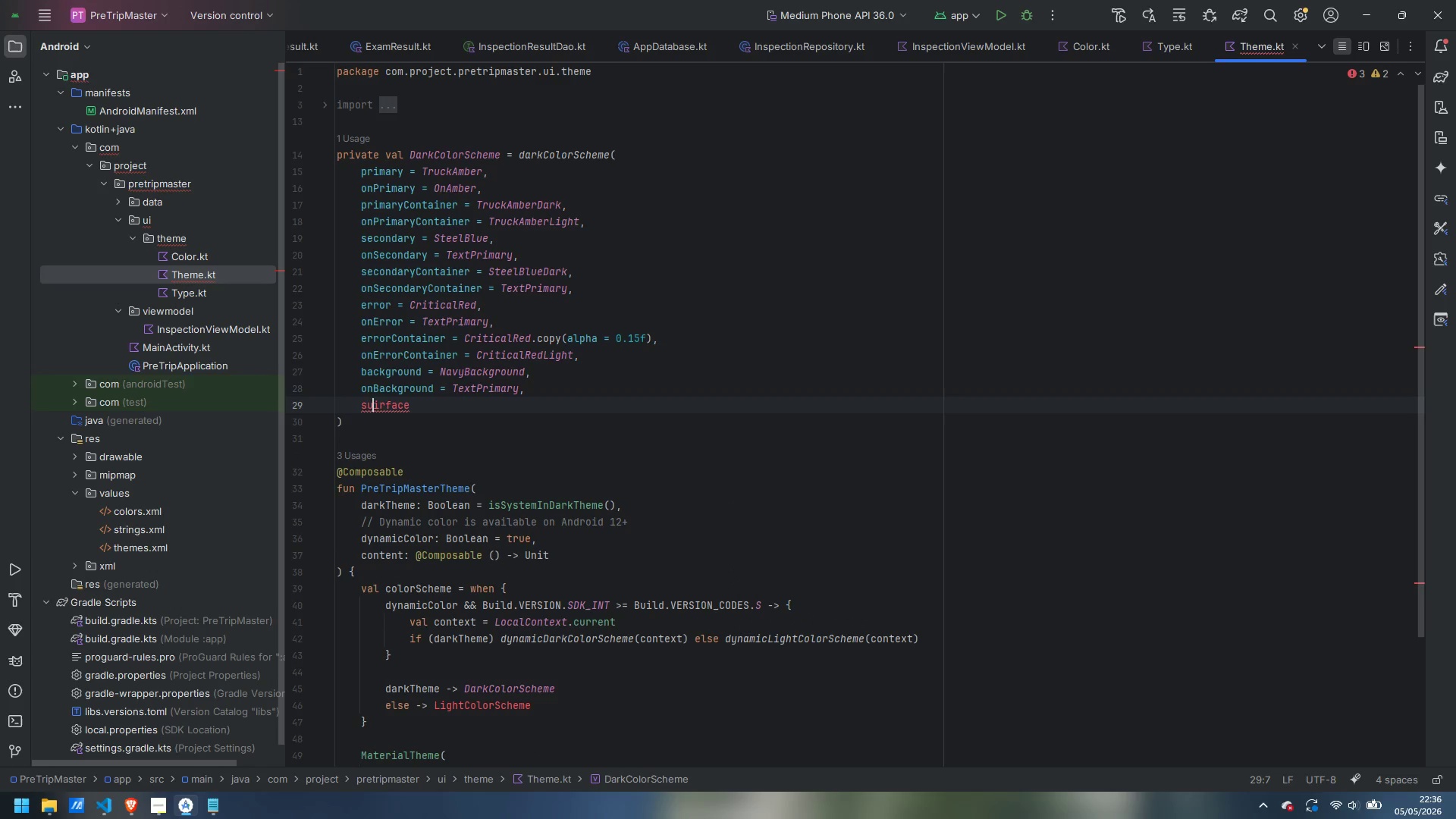 
key(ArrowRight)
 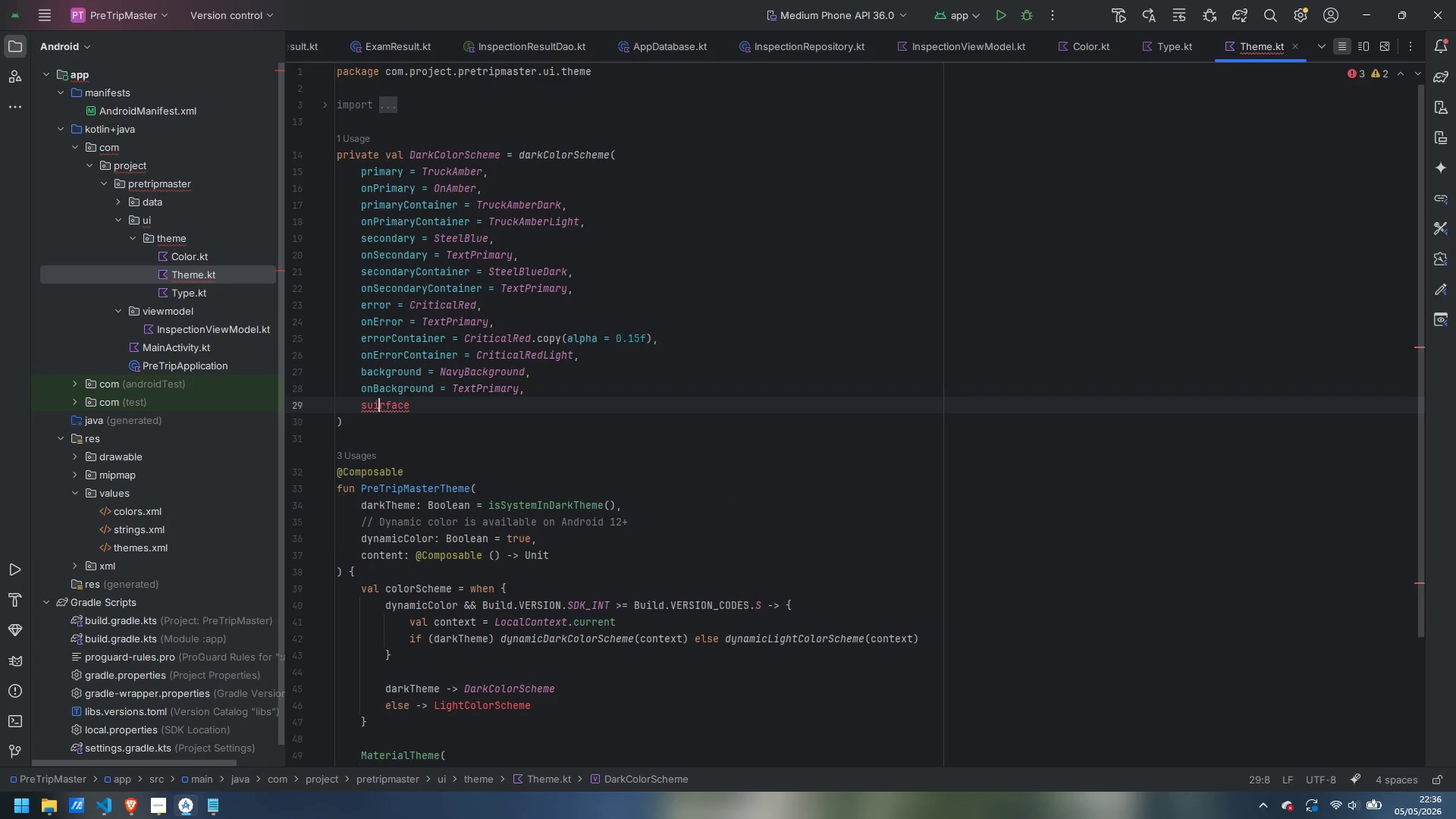 
key(Backspace)
 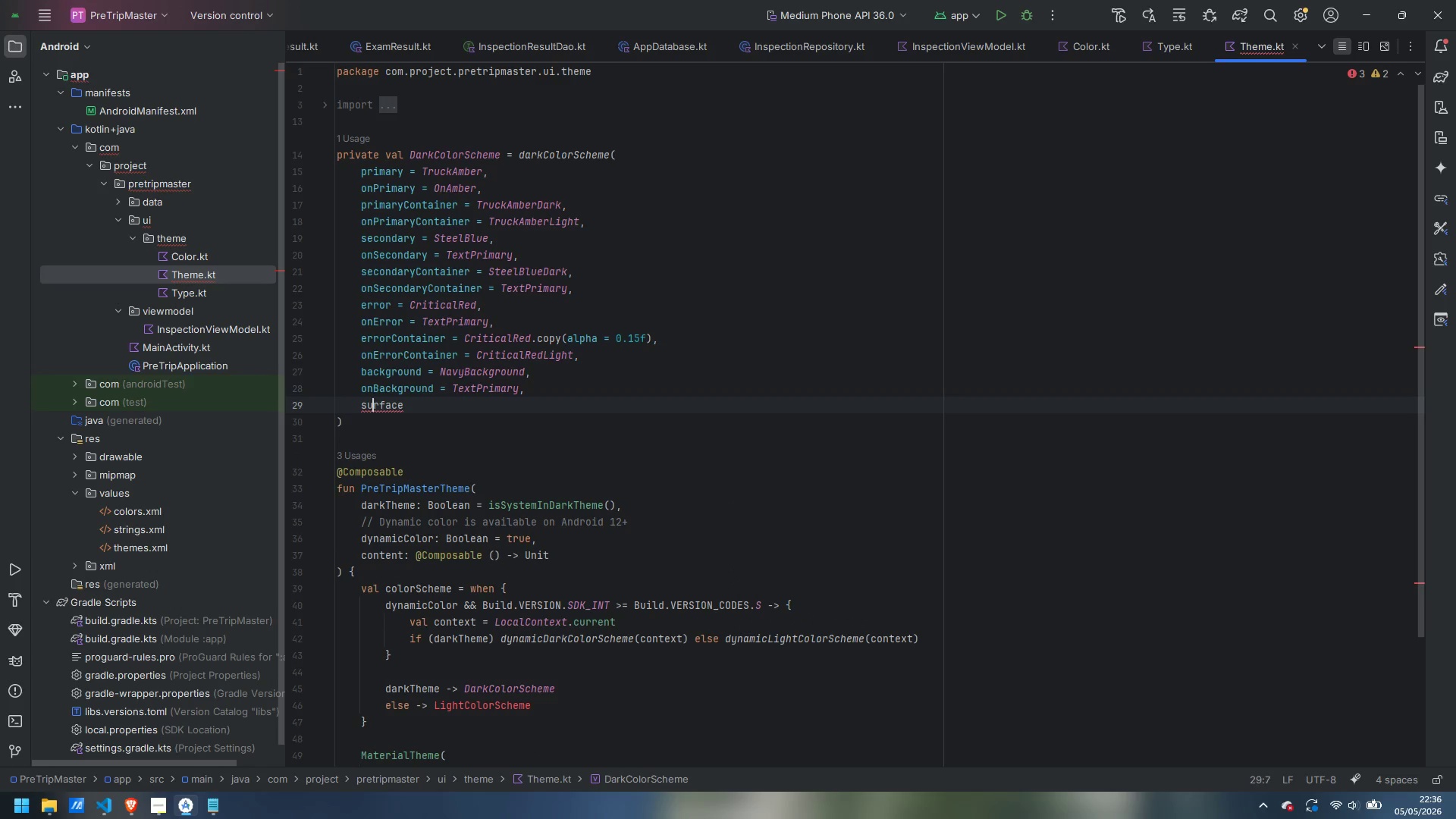 
key(Control+ControlLeft)
 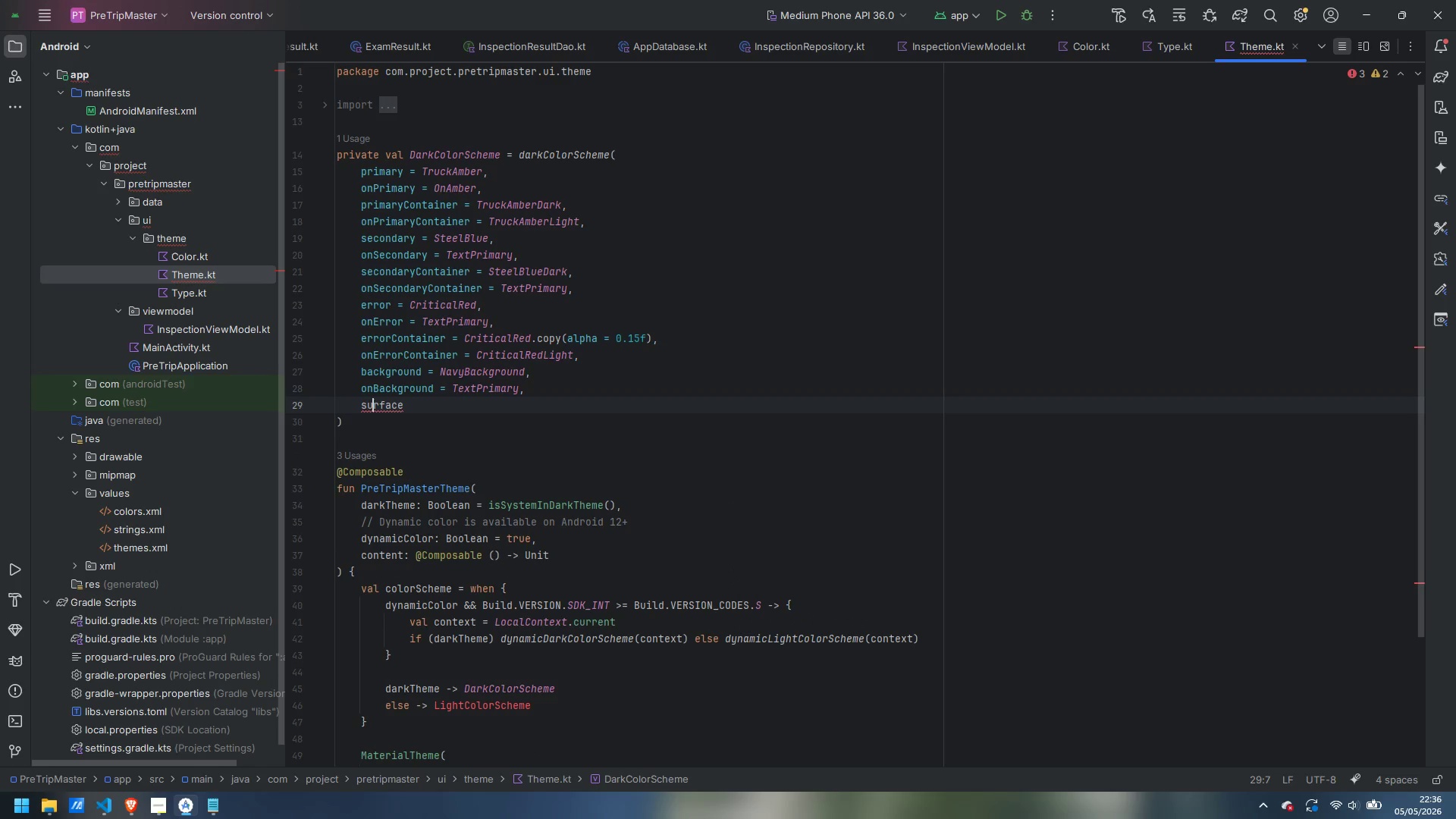 
key(Control+ArrowRight)
 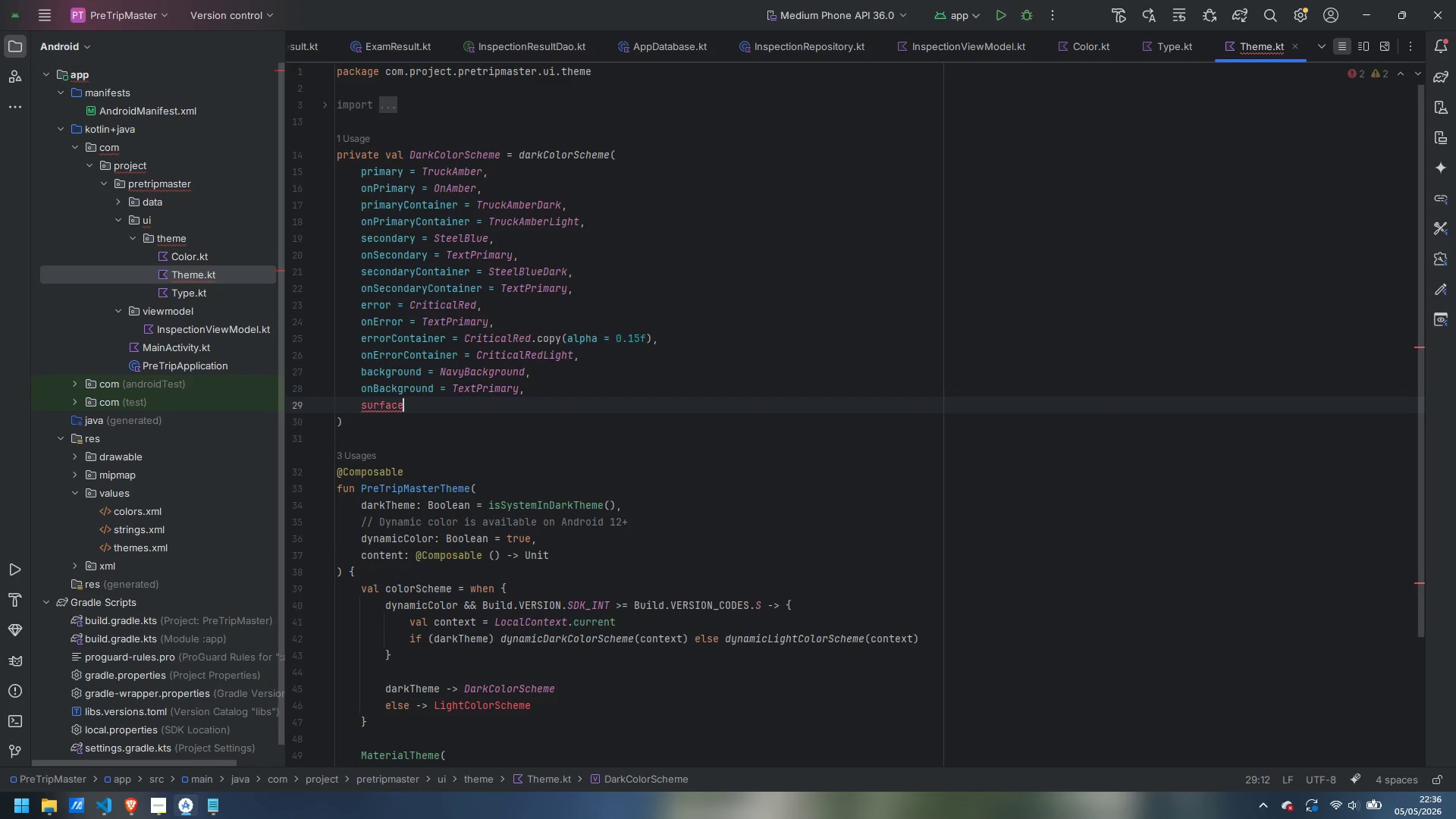 
type( = Nav)
 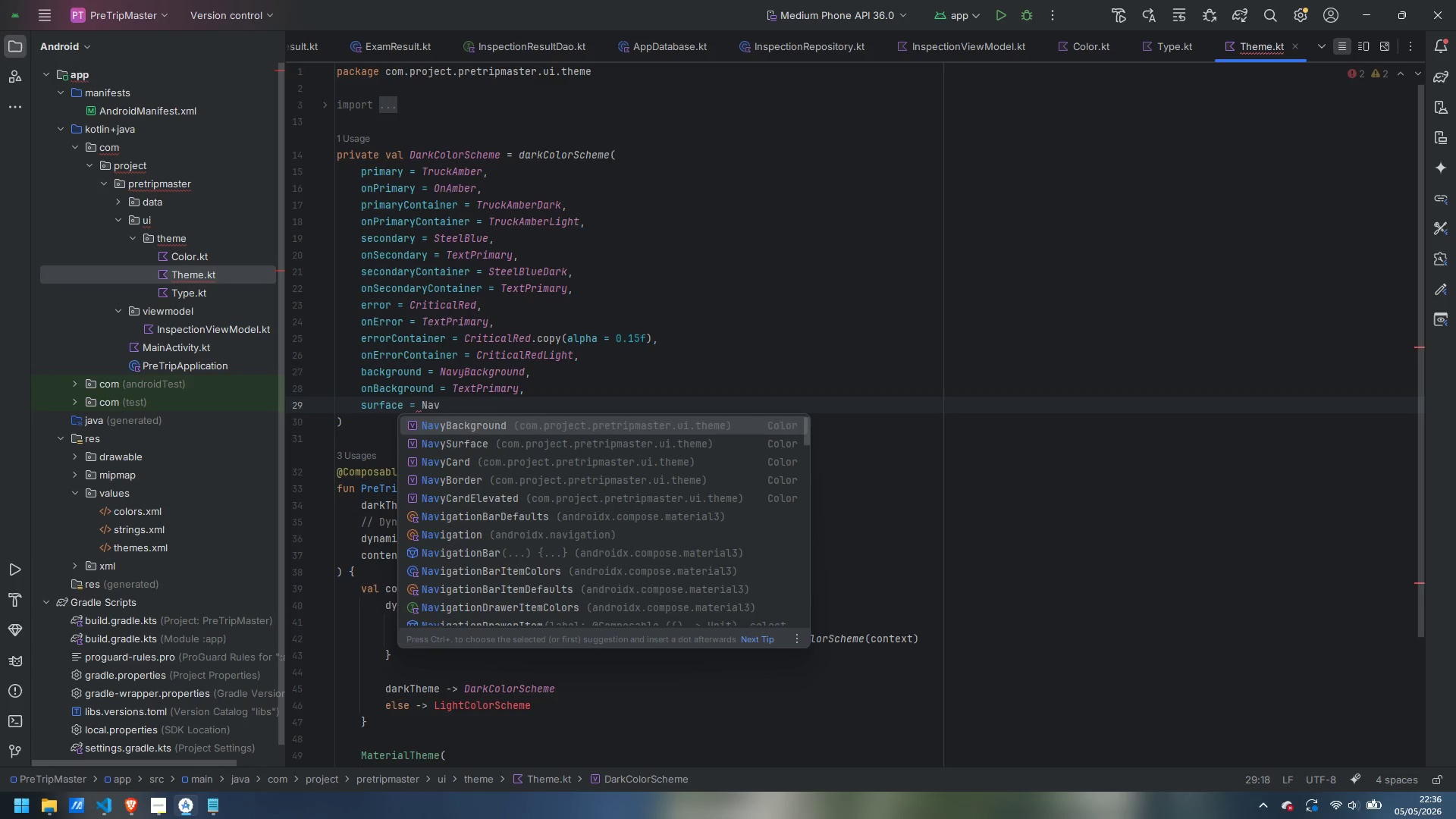 
key(ArrowDown)
 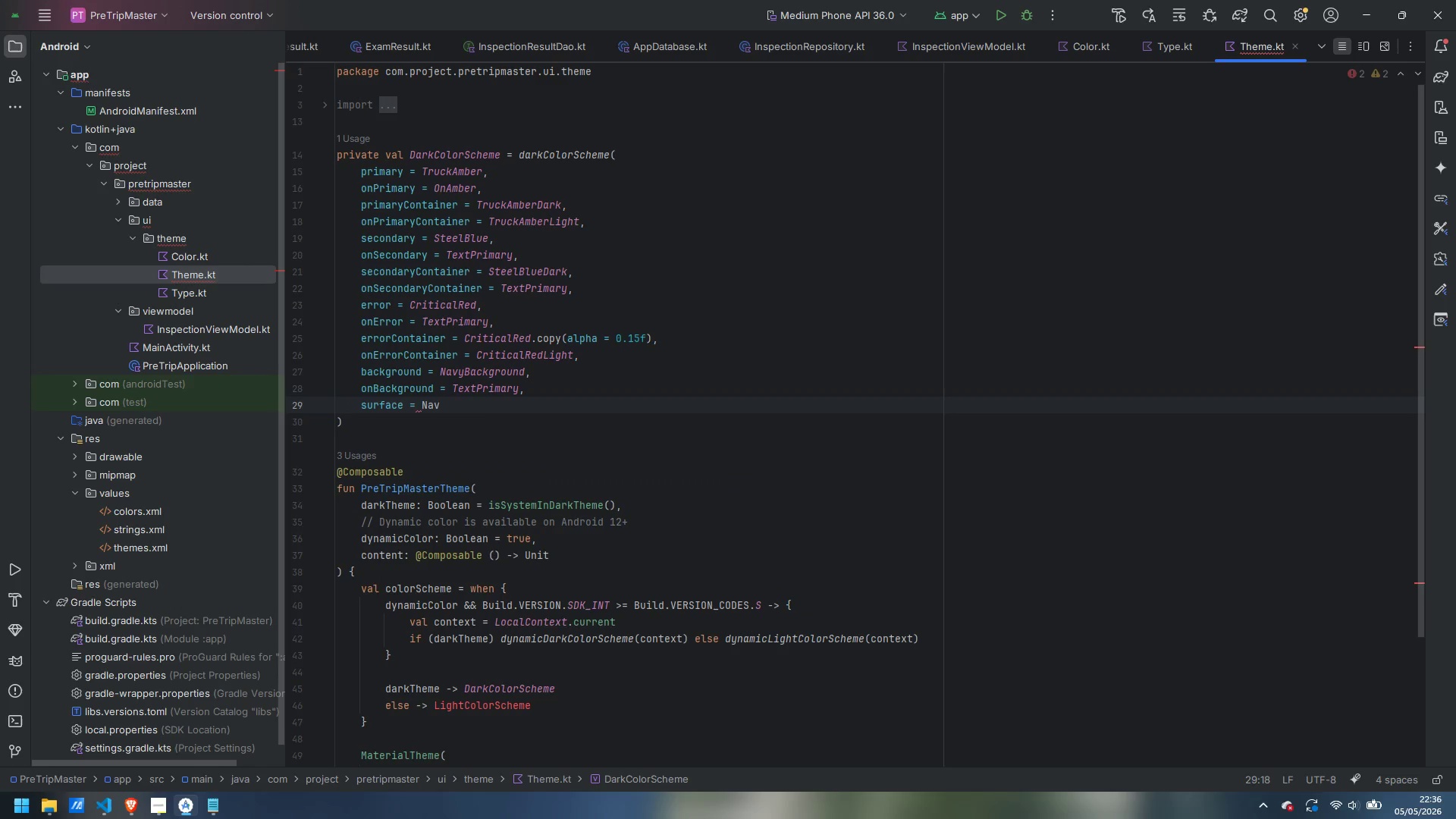 
key(Enter)
 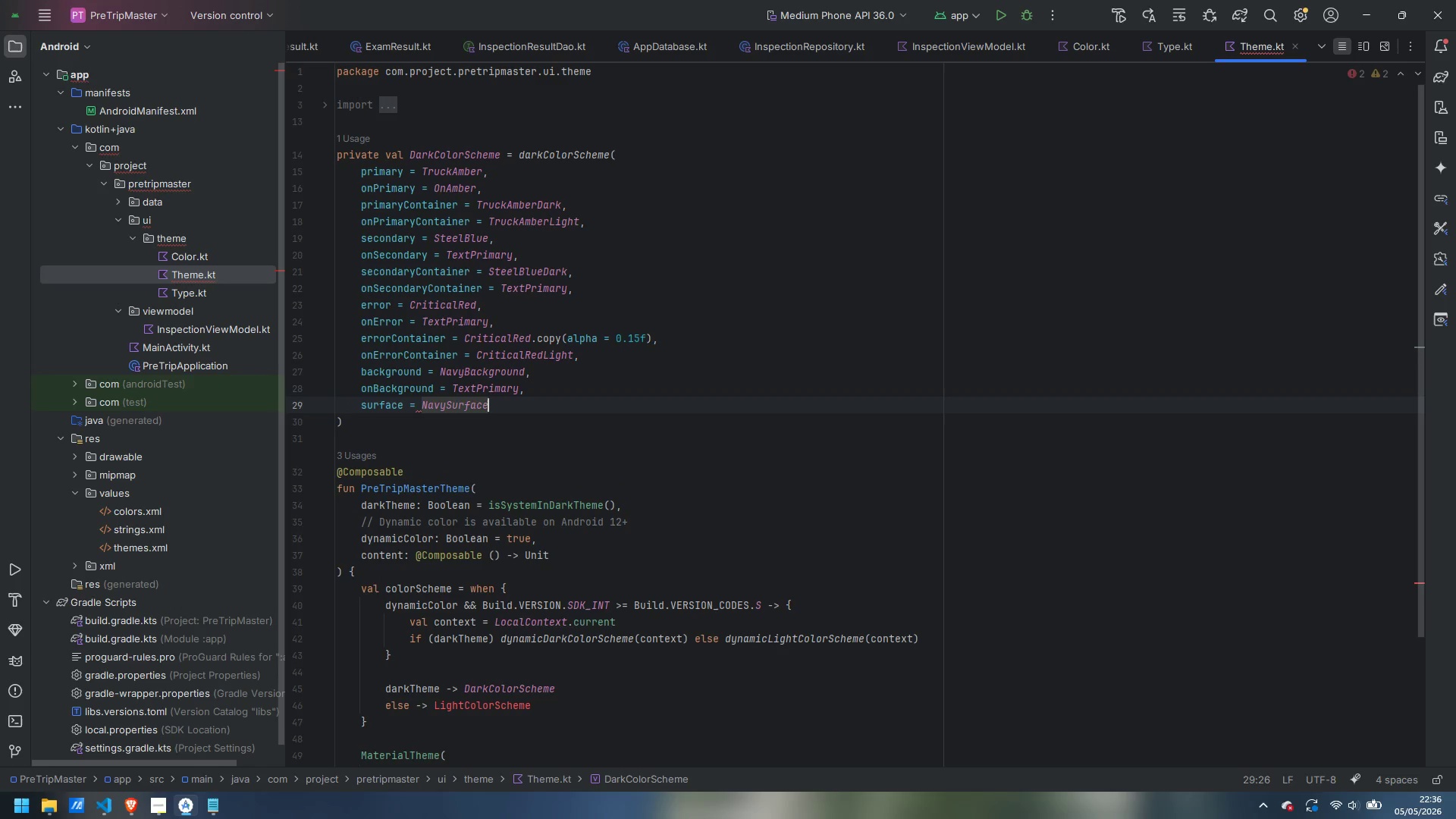 
key(Comma)
 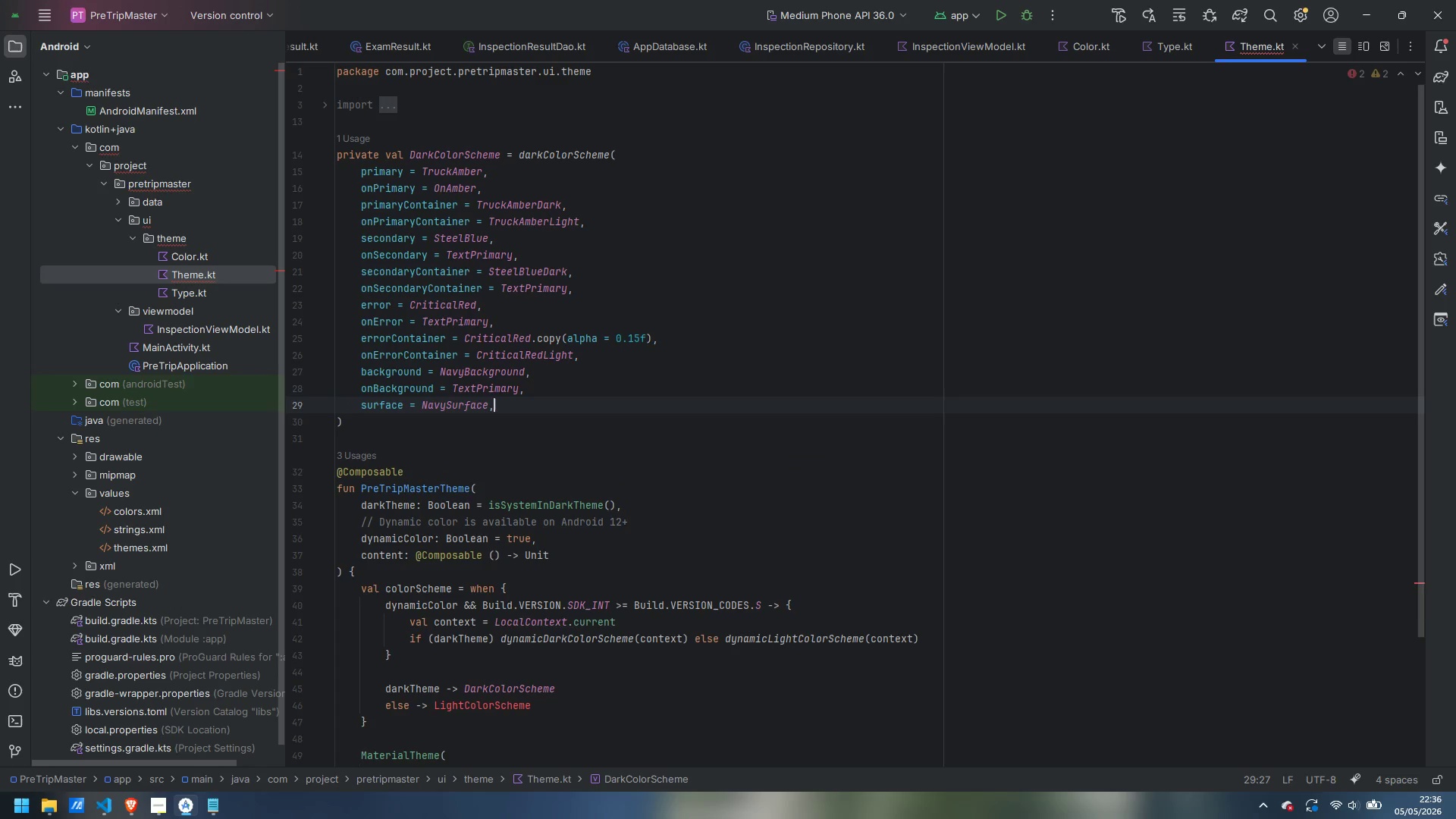 
key(Enter)
 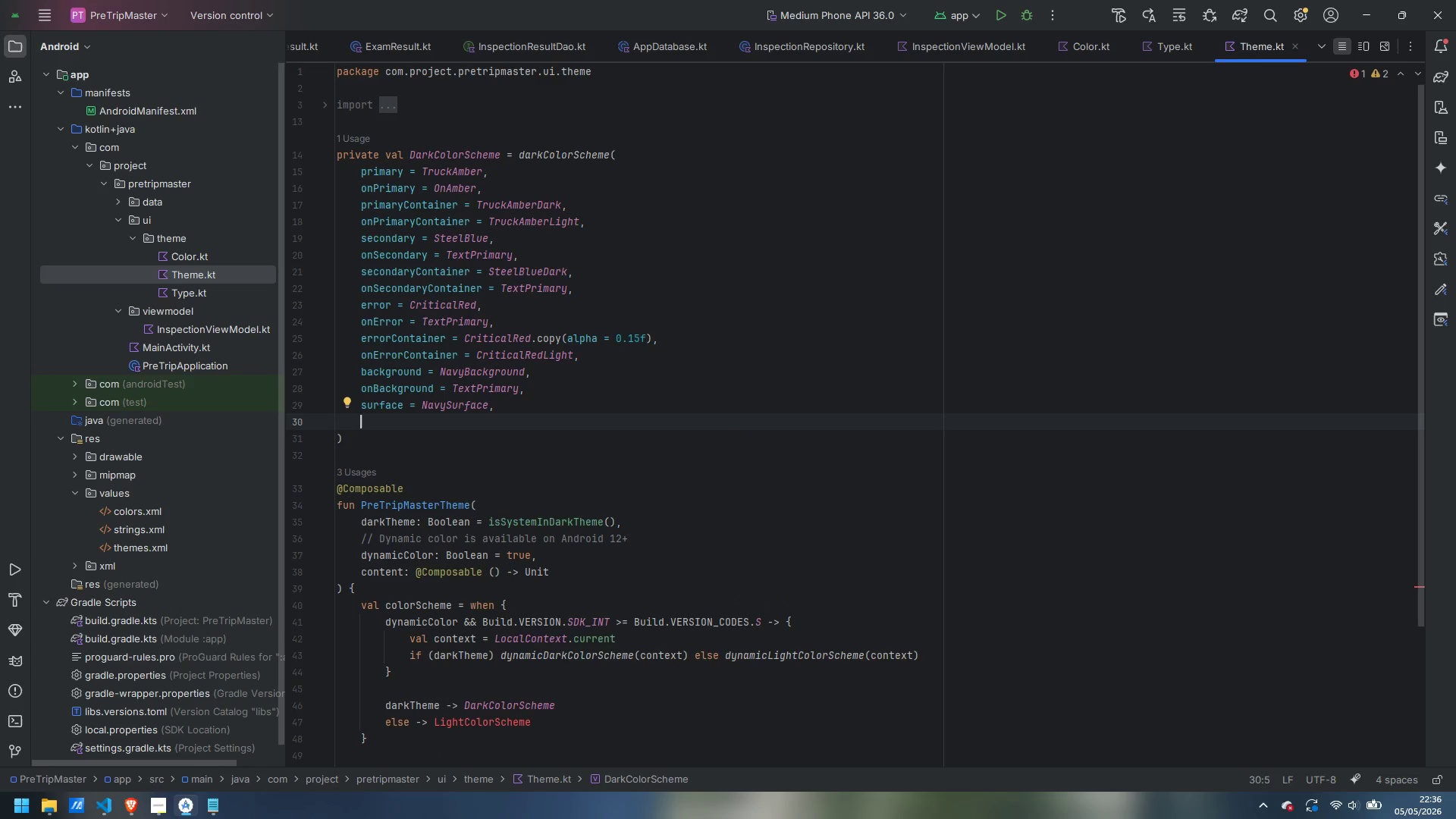 
type(onS)
key(Escape)
type(onSu)
 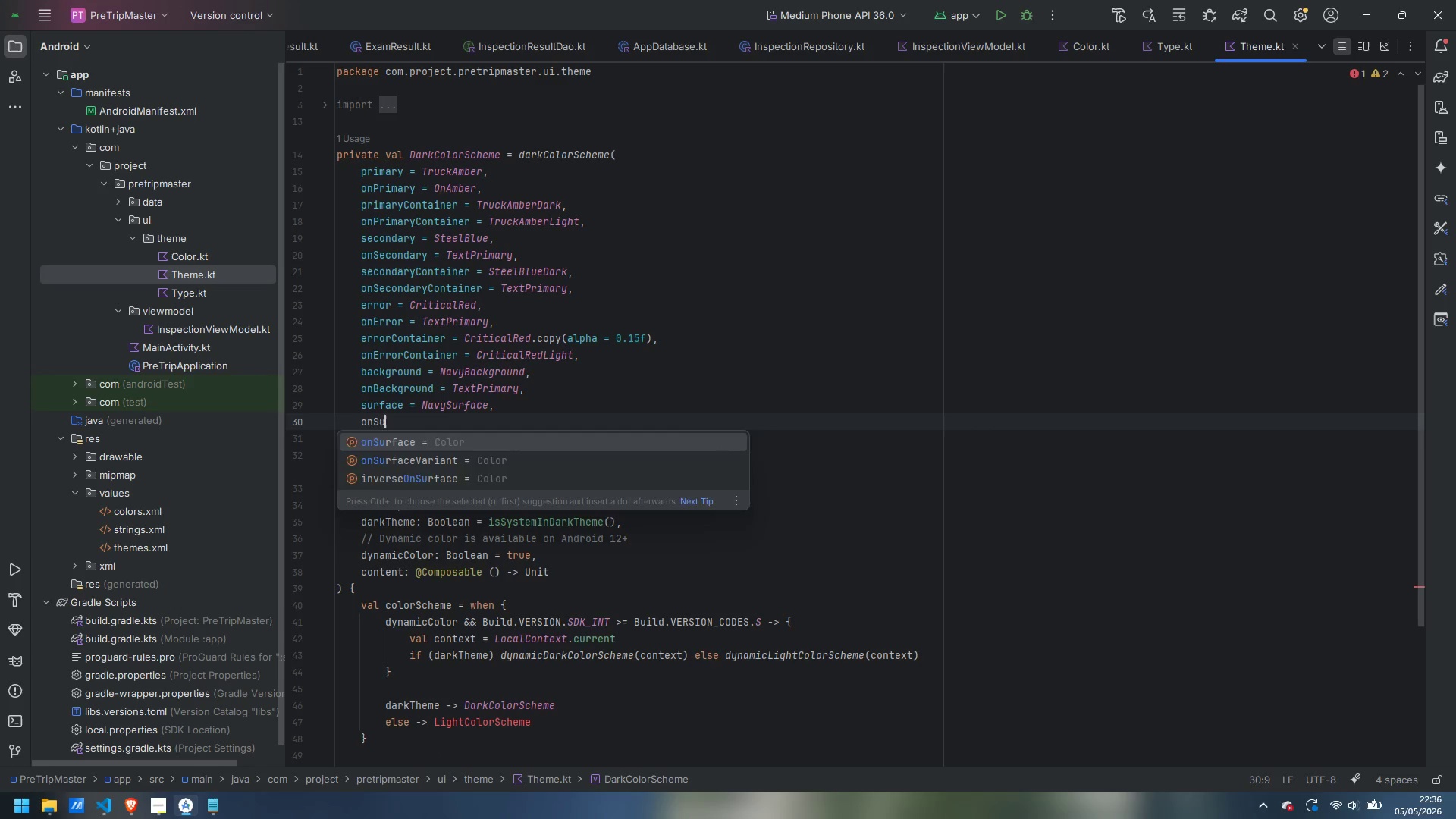 
key(Enter)
 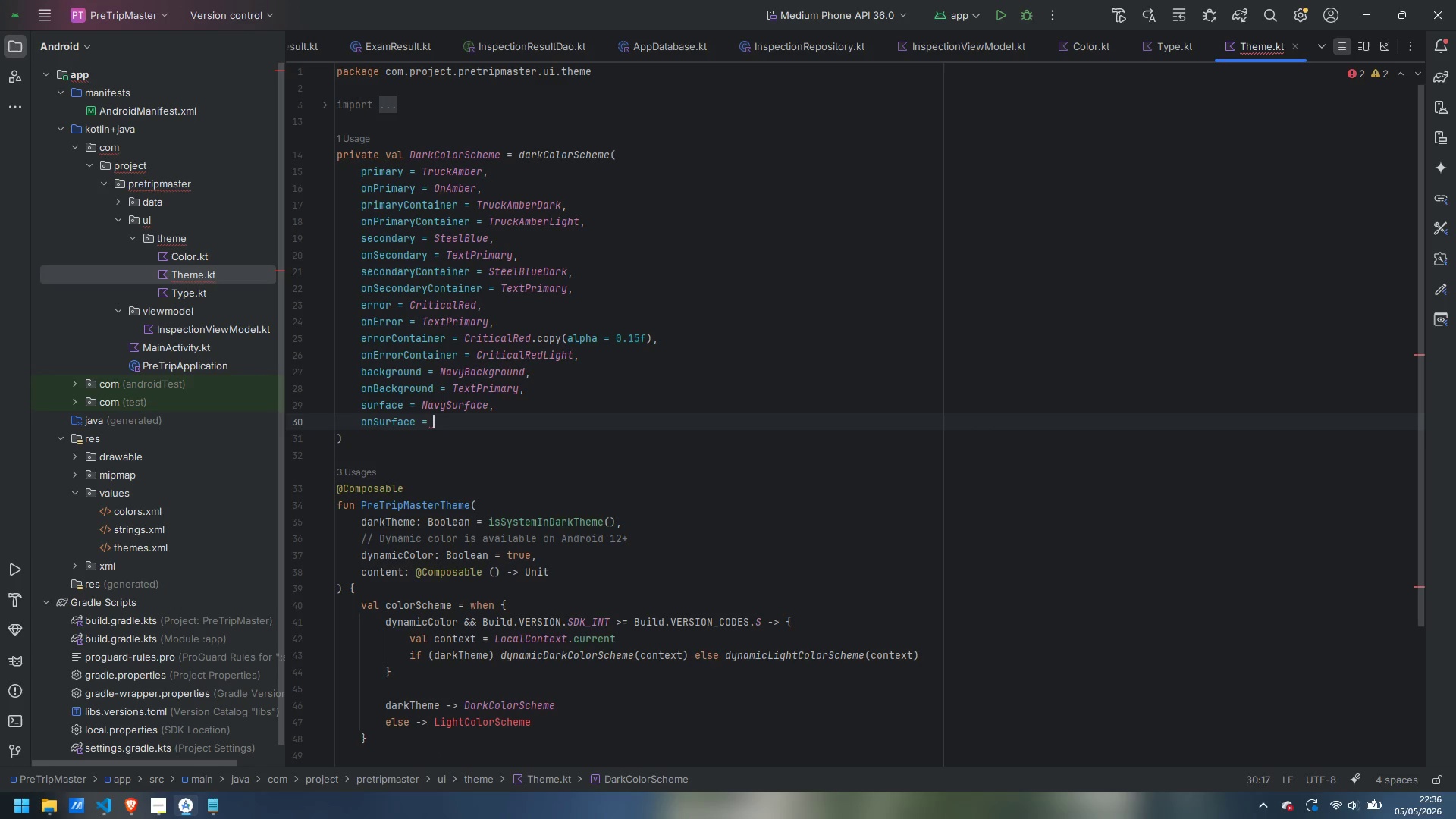 
type(TextP)
 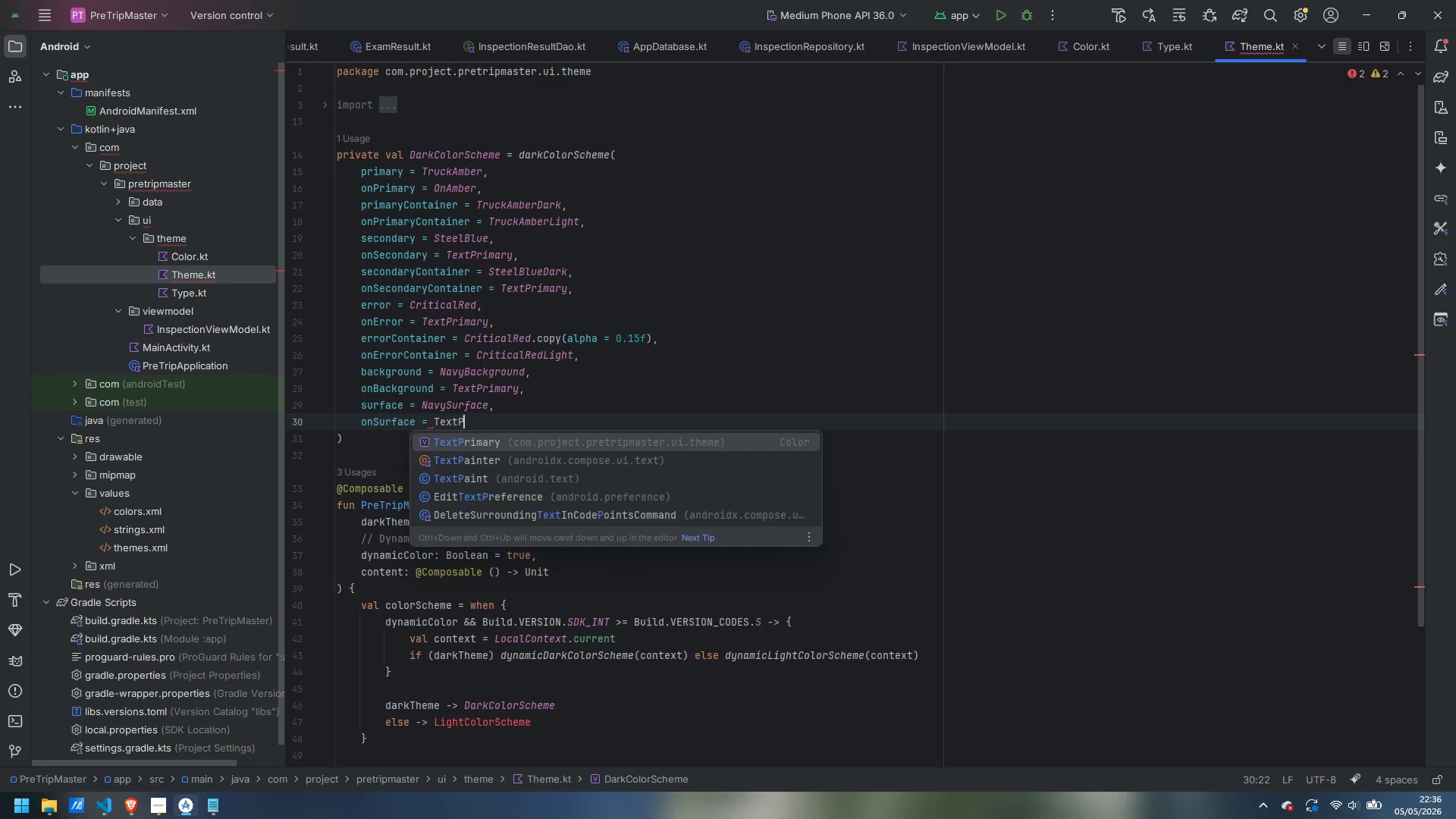 
key(Enter)
 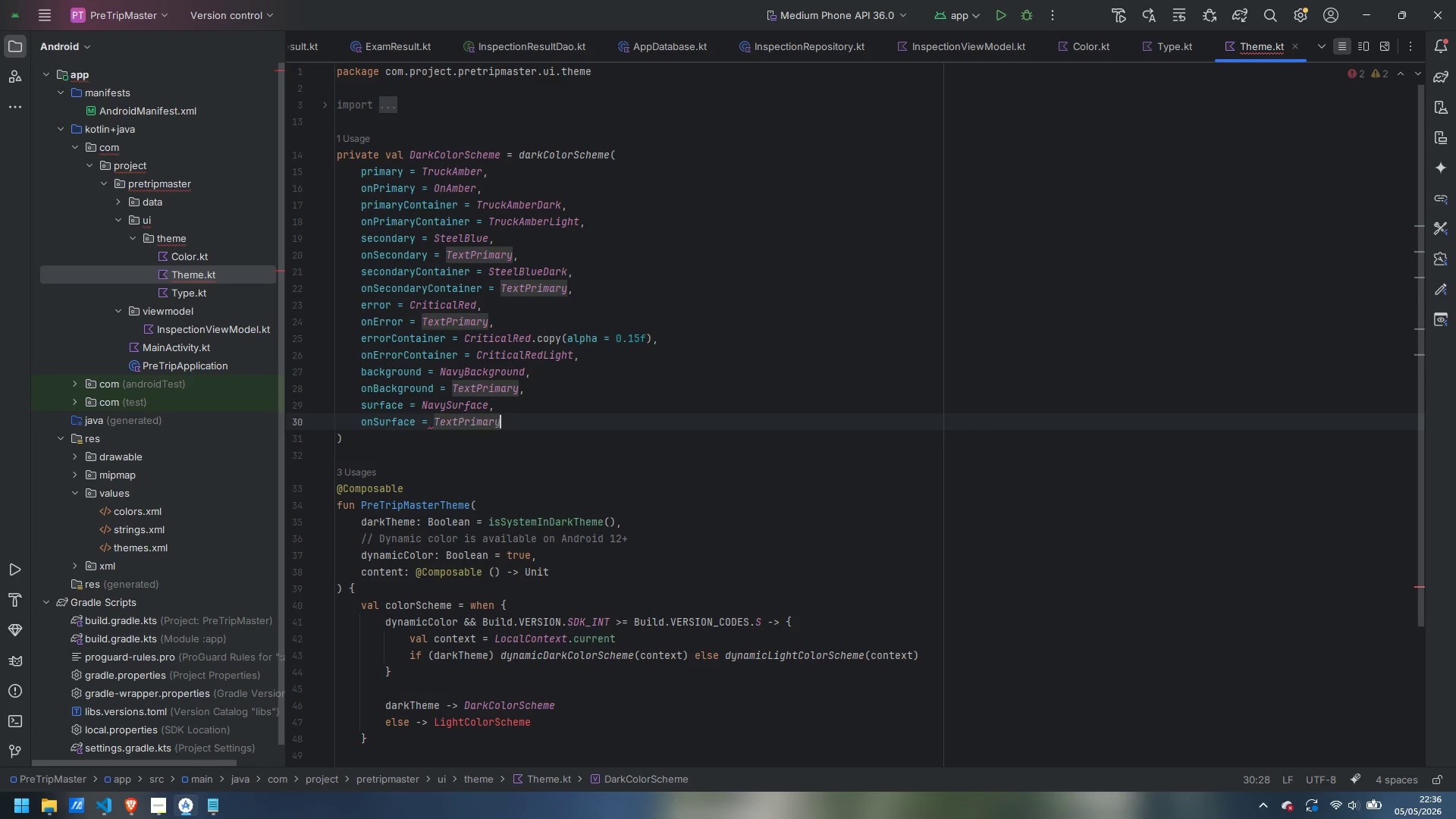 
key(Comma)
 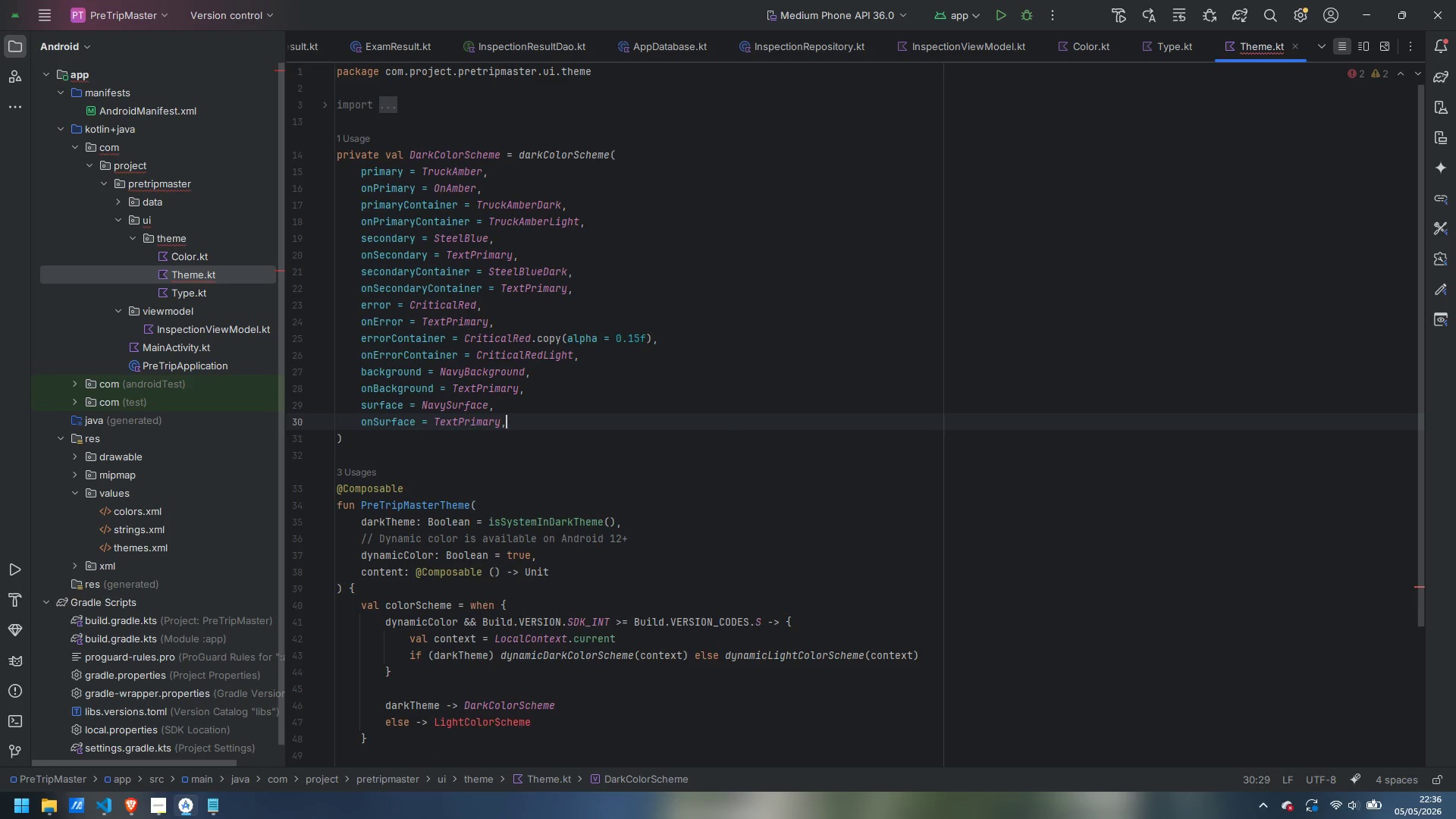 
key(Enter)
 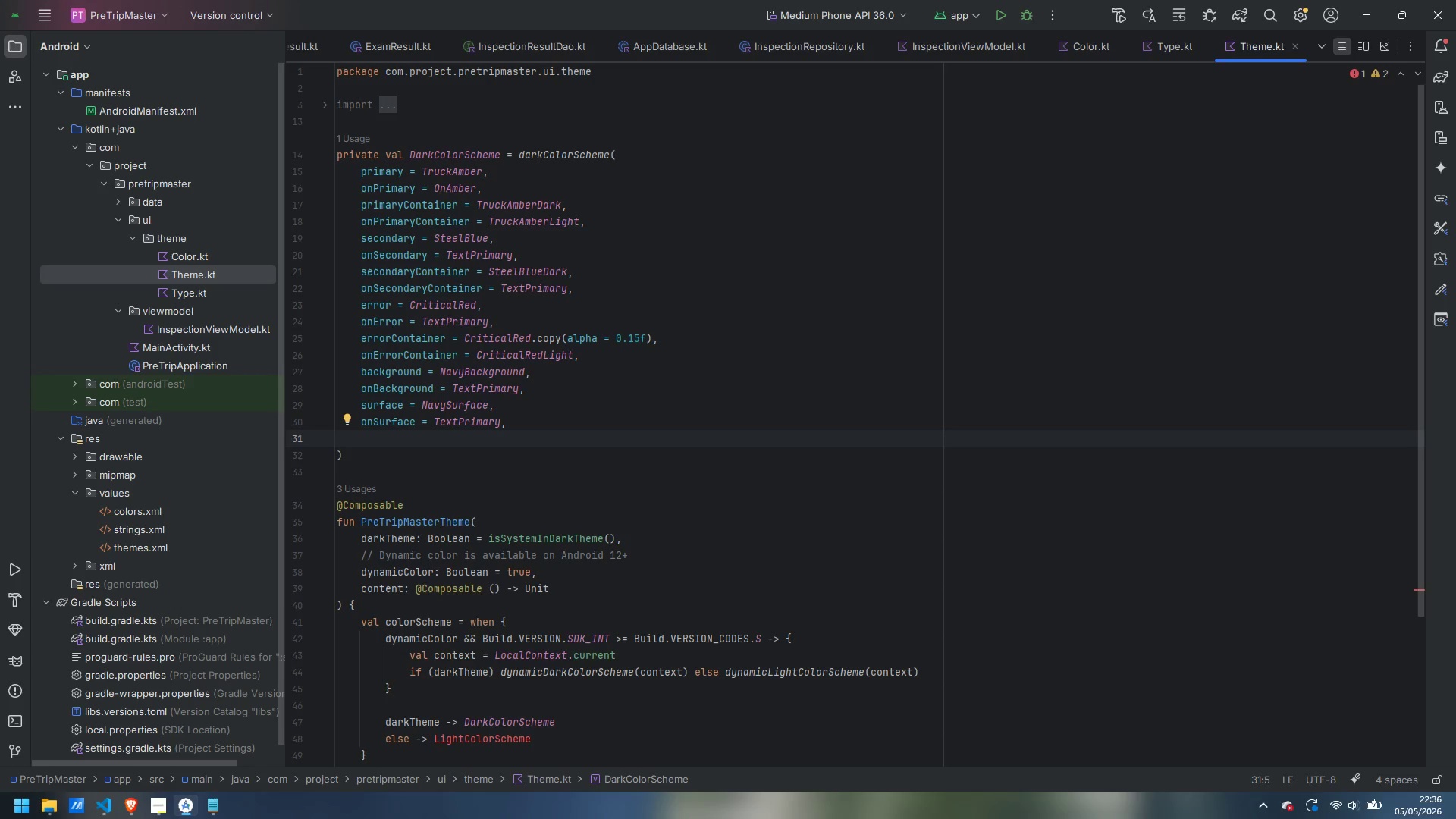 
type(surfaceVa)
 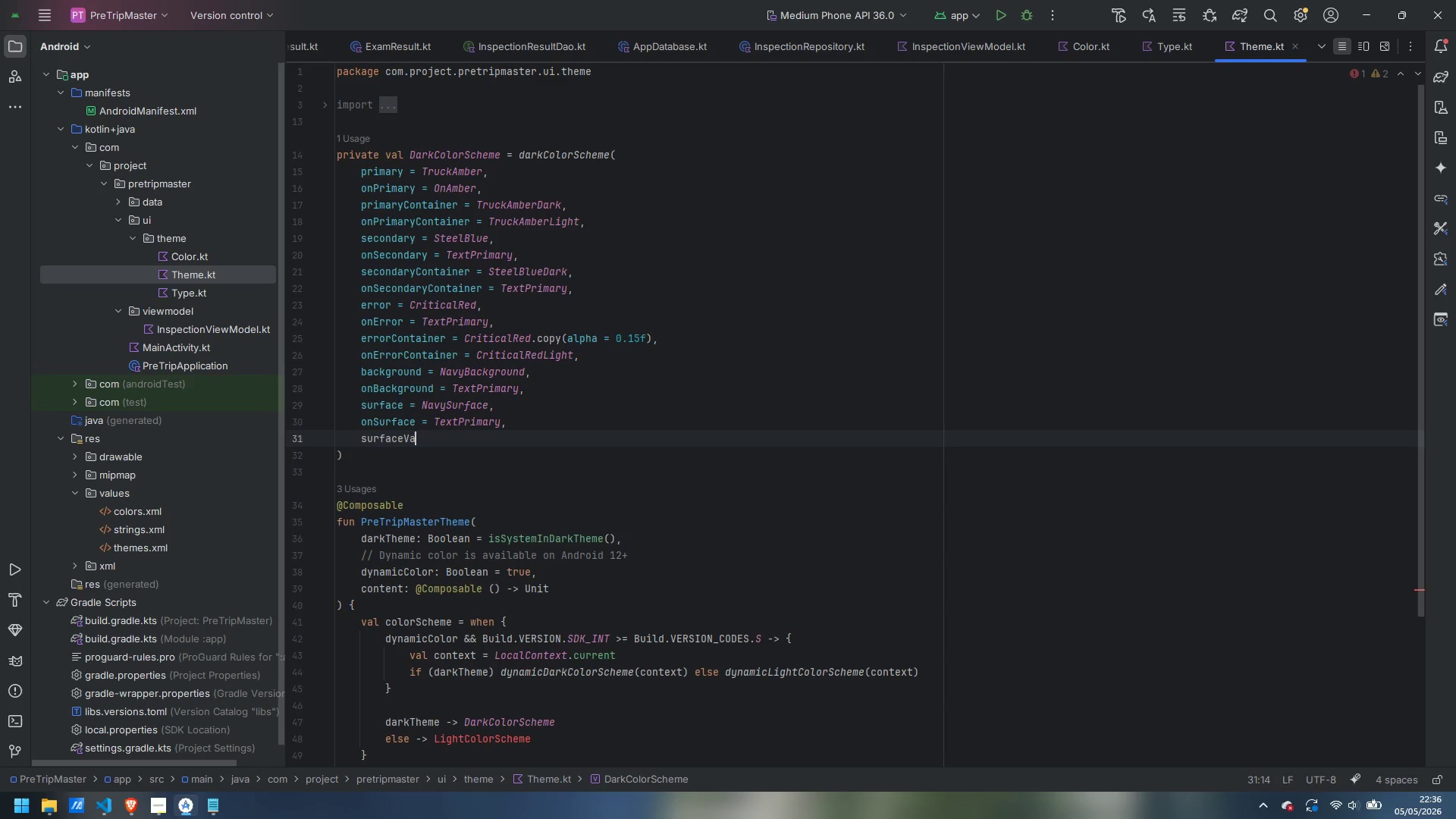 
key(Enter)
 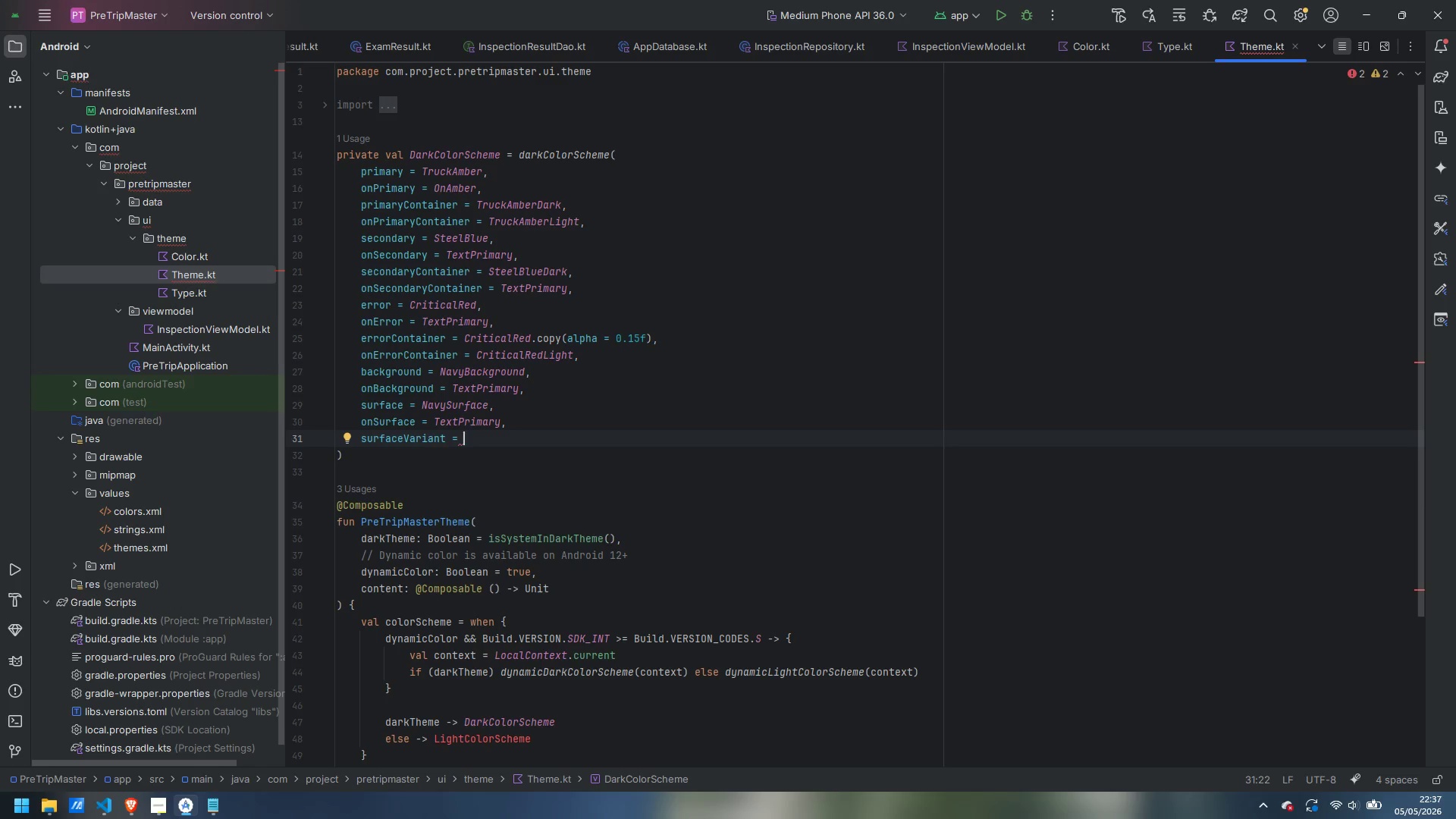 
type(Nav)
 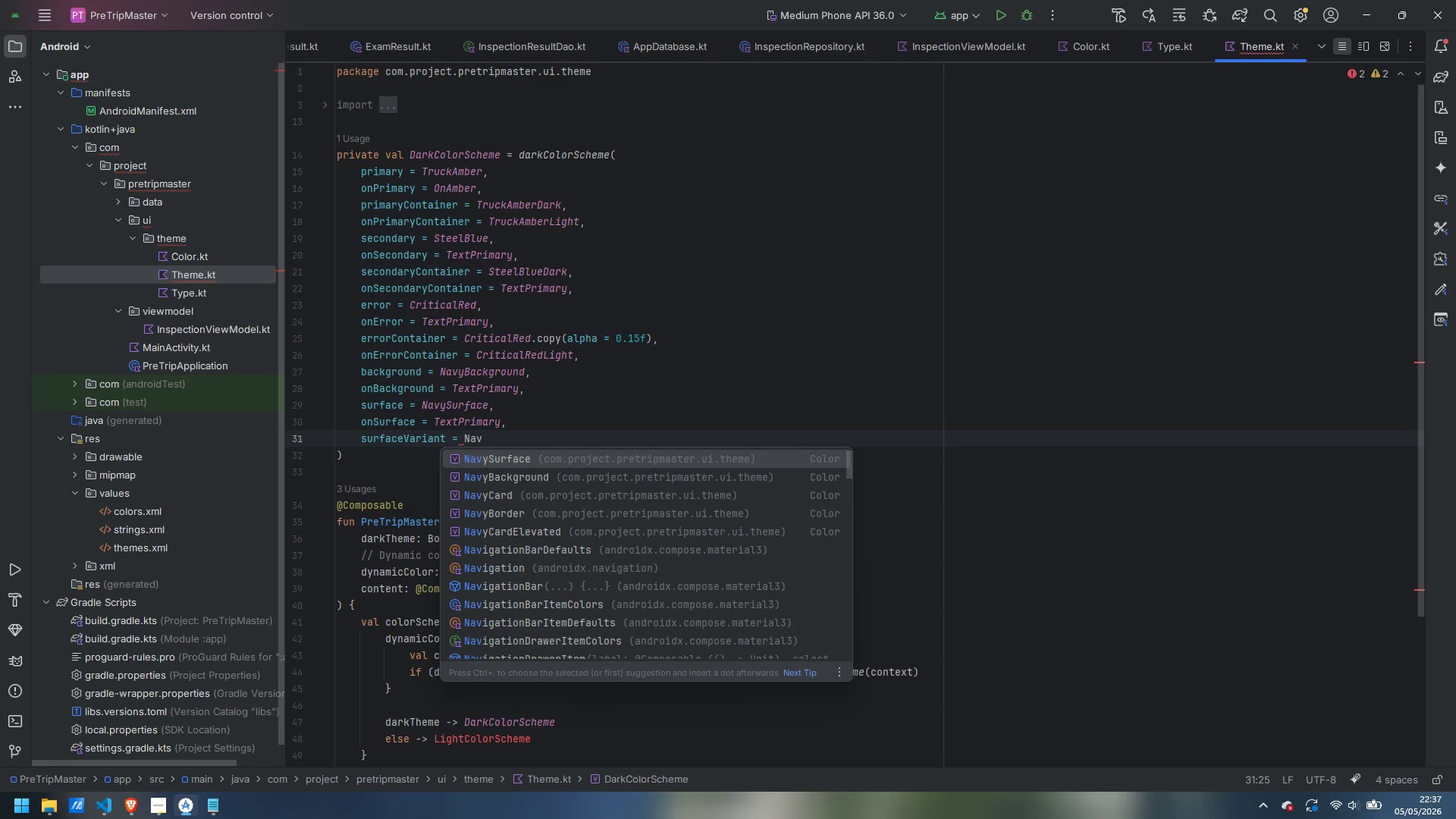 
key(ArrowDown)
 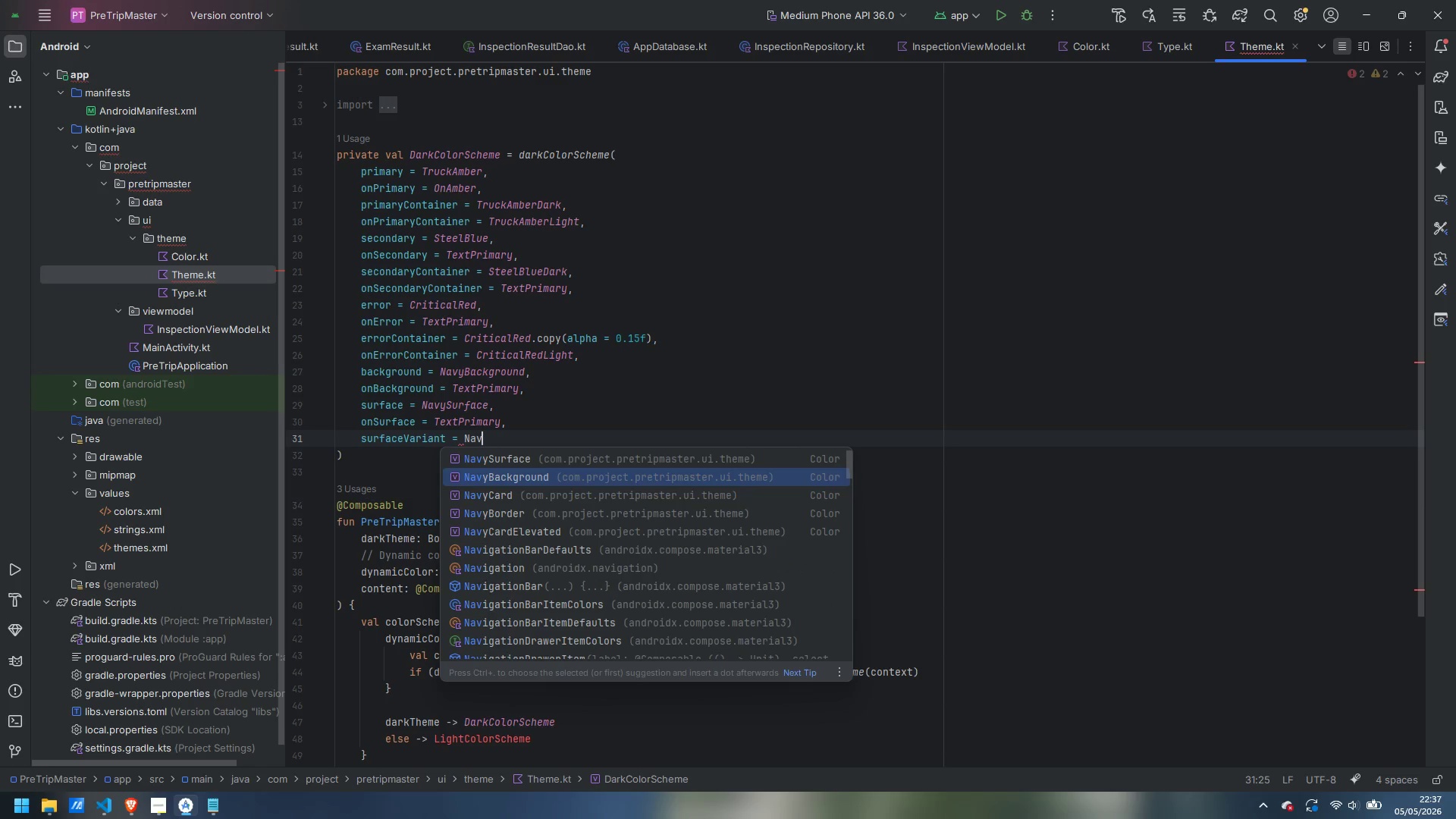 
key(ArrowDown)
 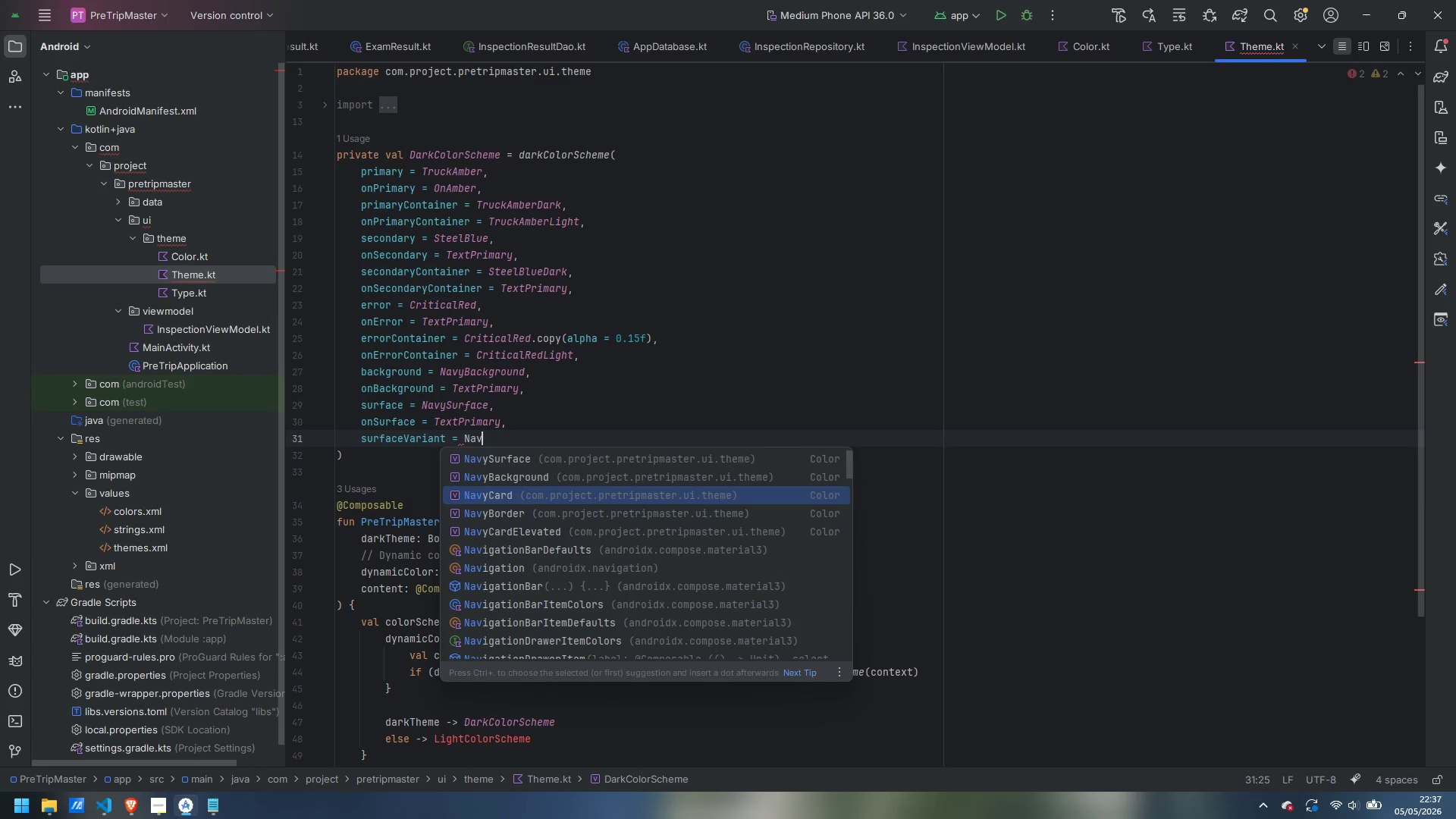 
key(Enter)
 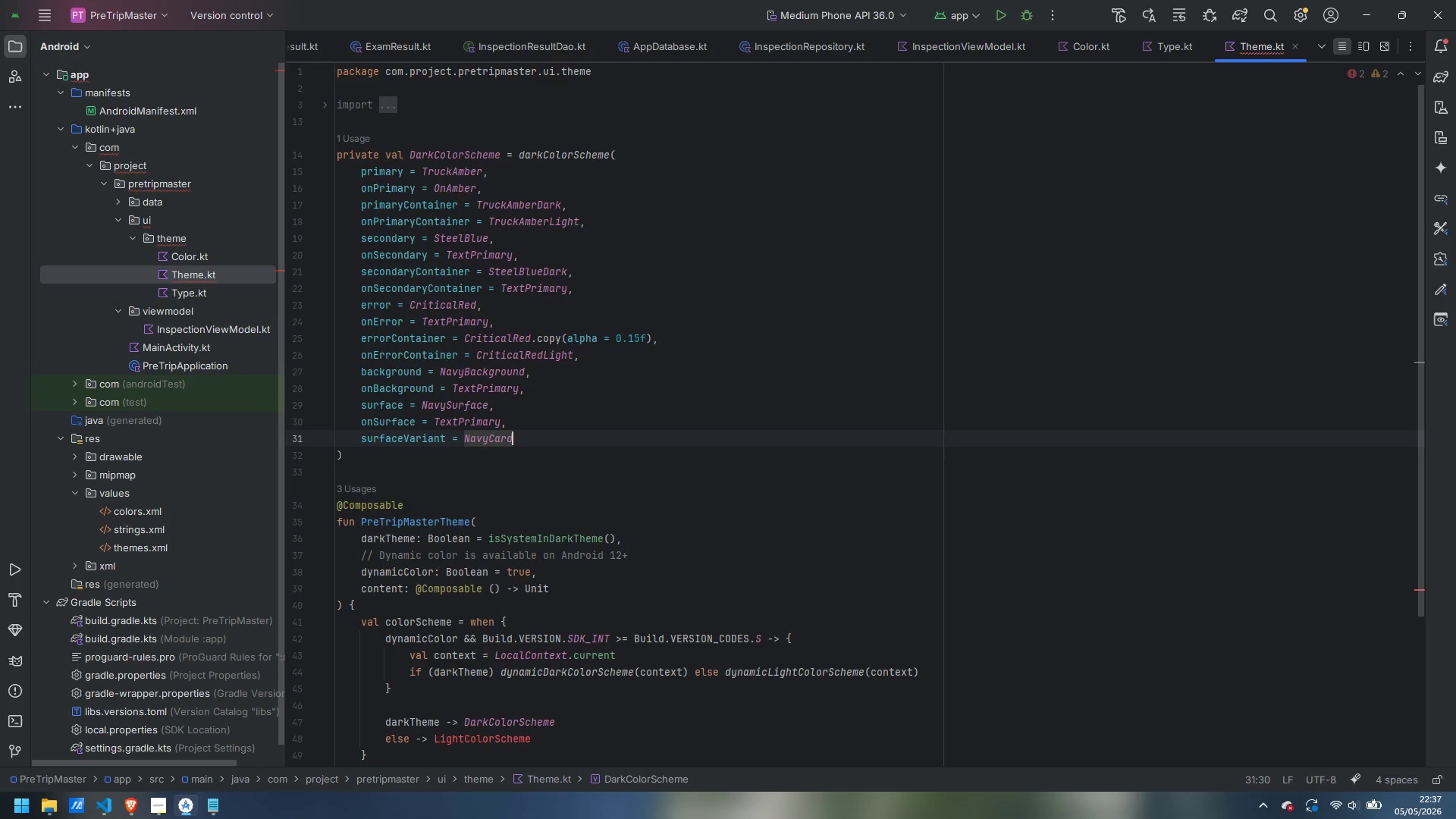 
key(Comma)
 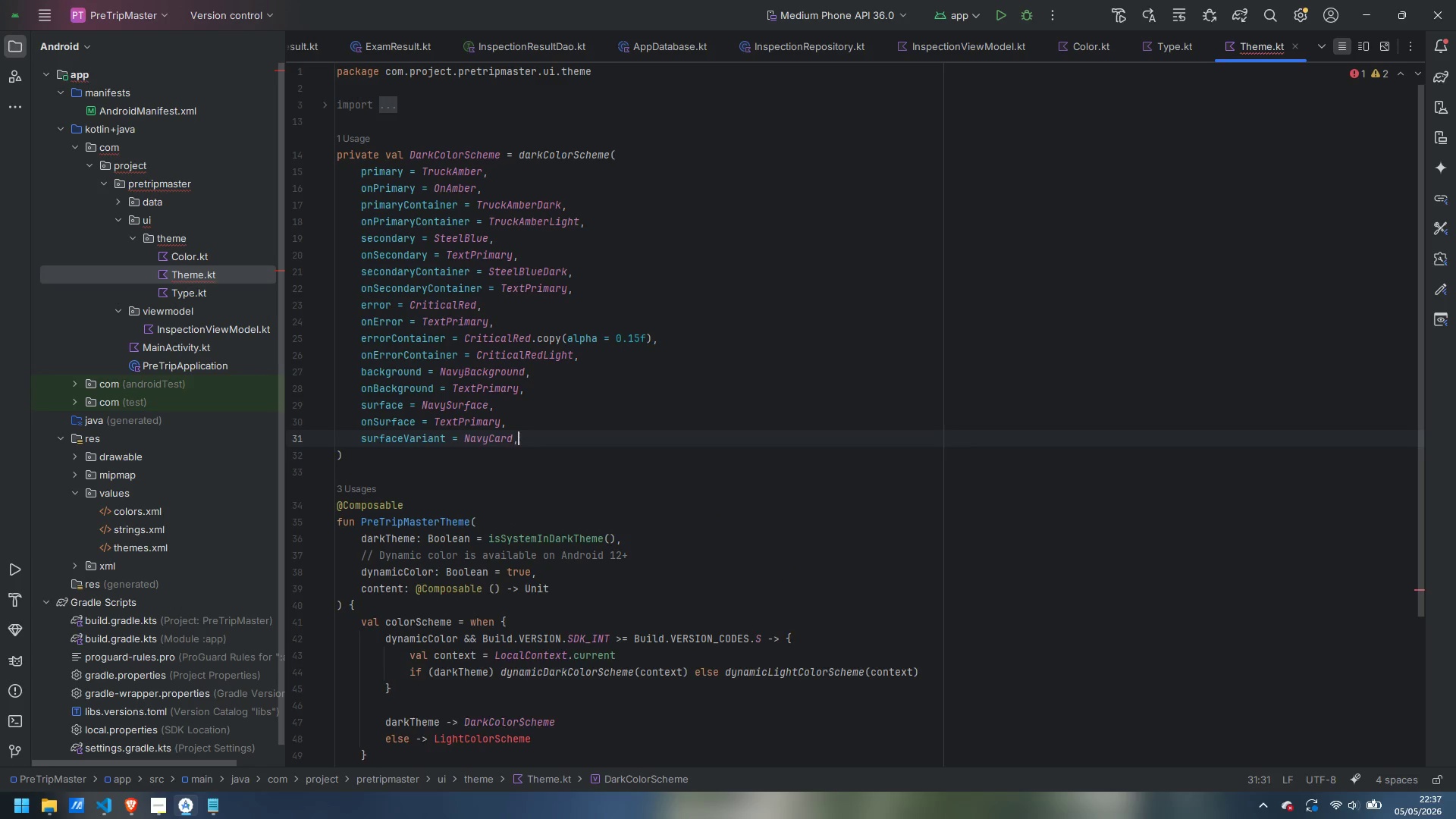 
key(Enter)
 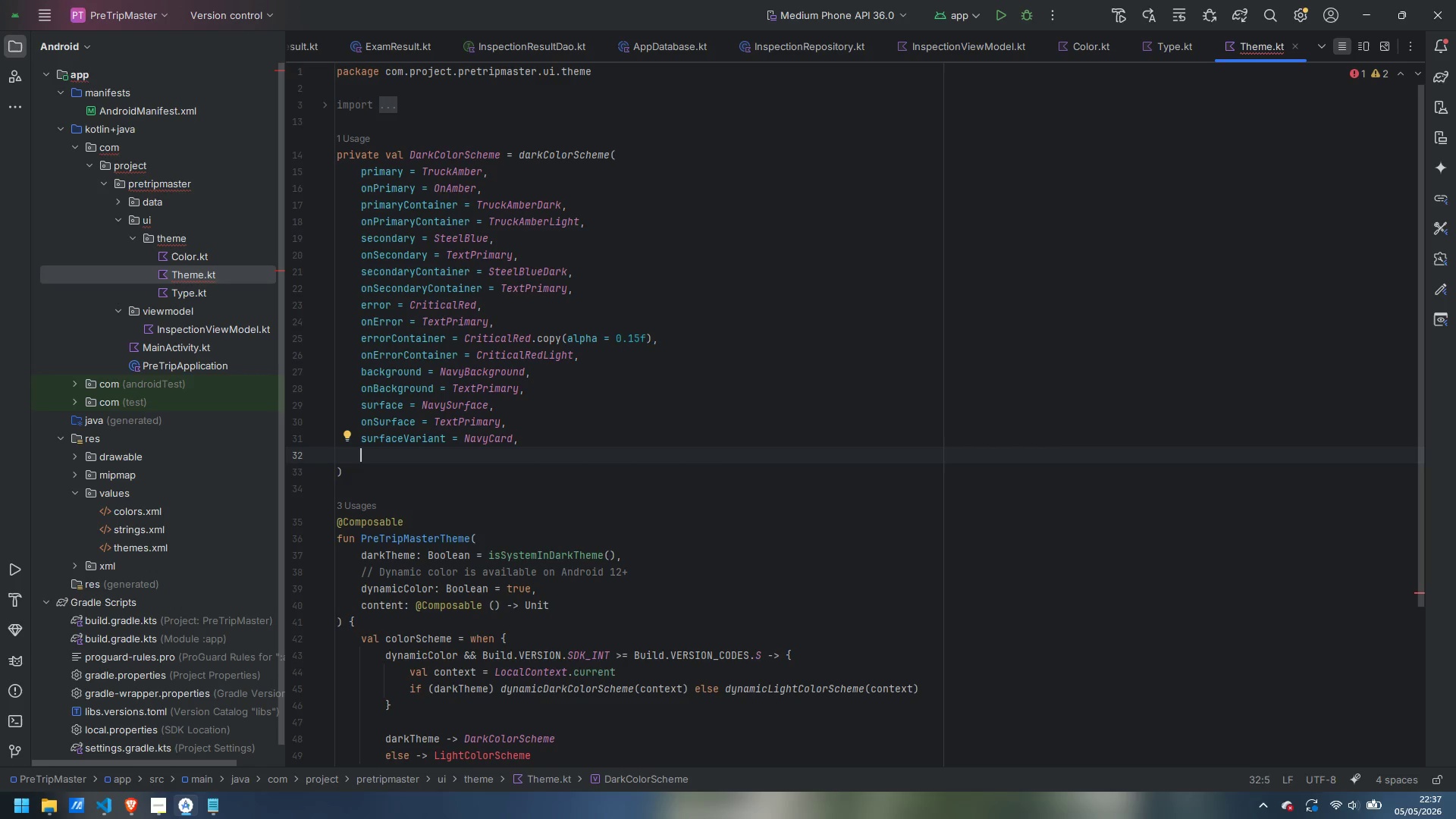 
type(onSur)
 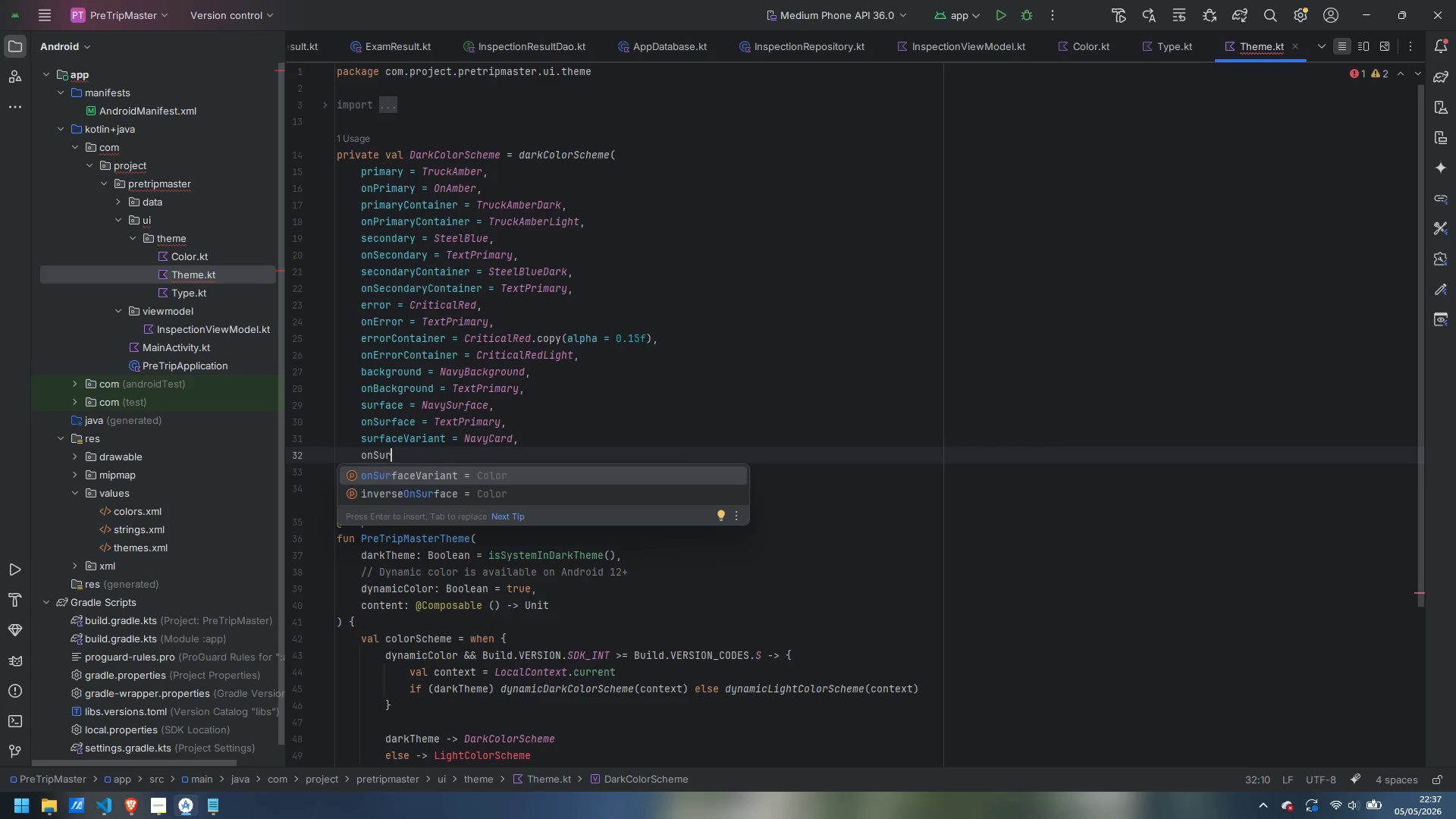 
key(Enter)
 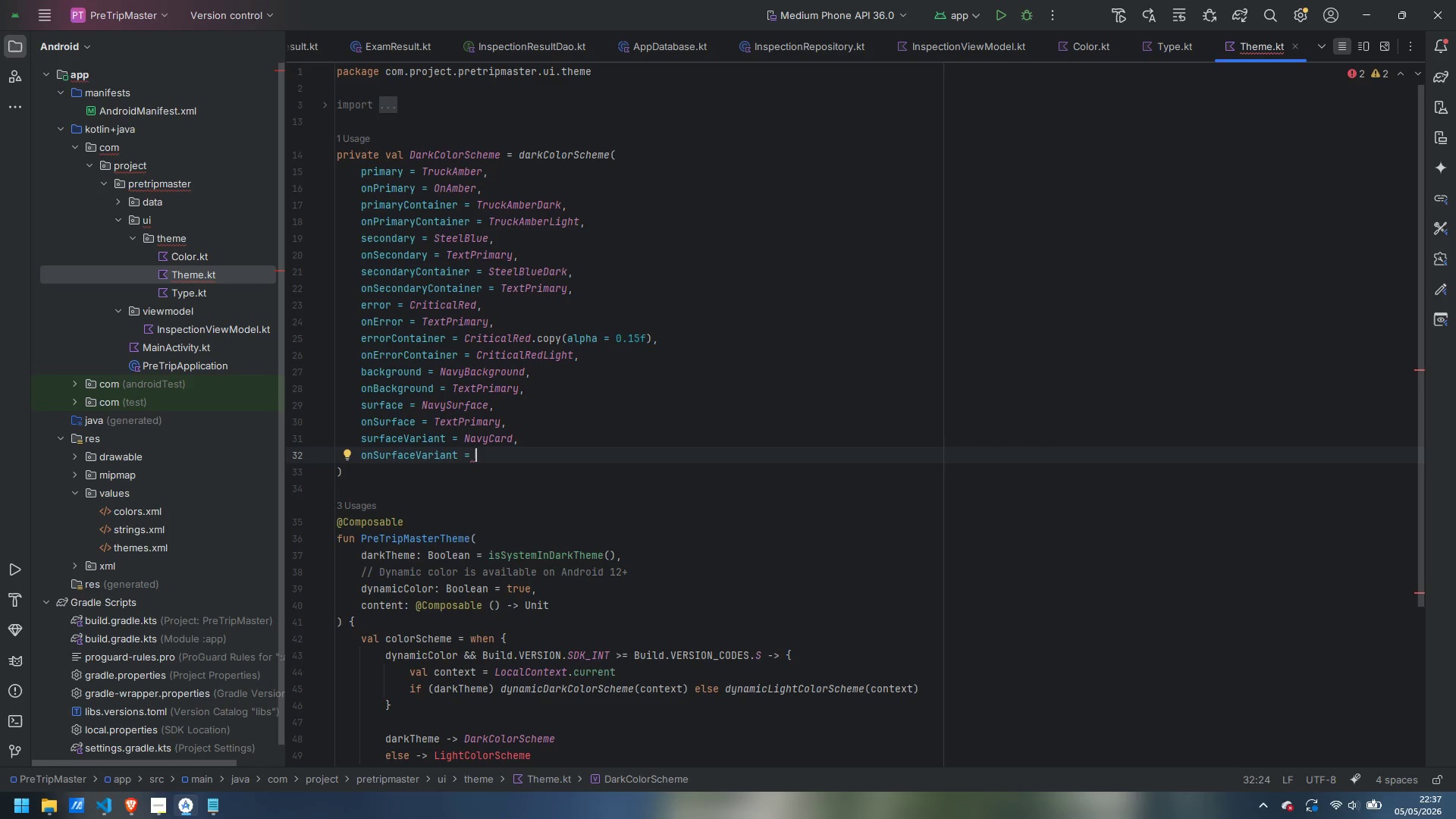 
type(TextSe)
 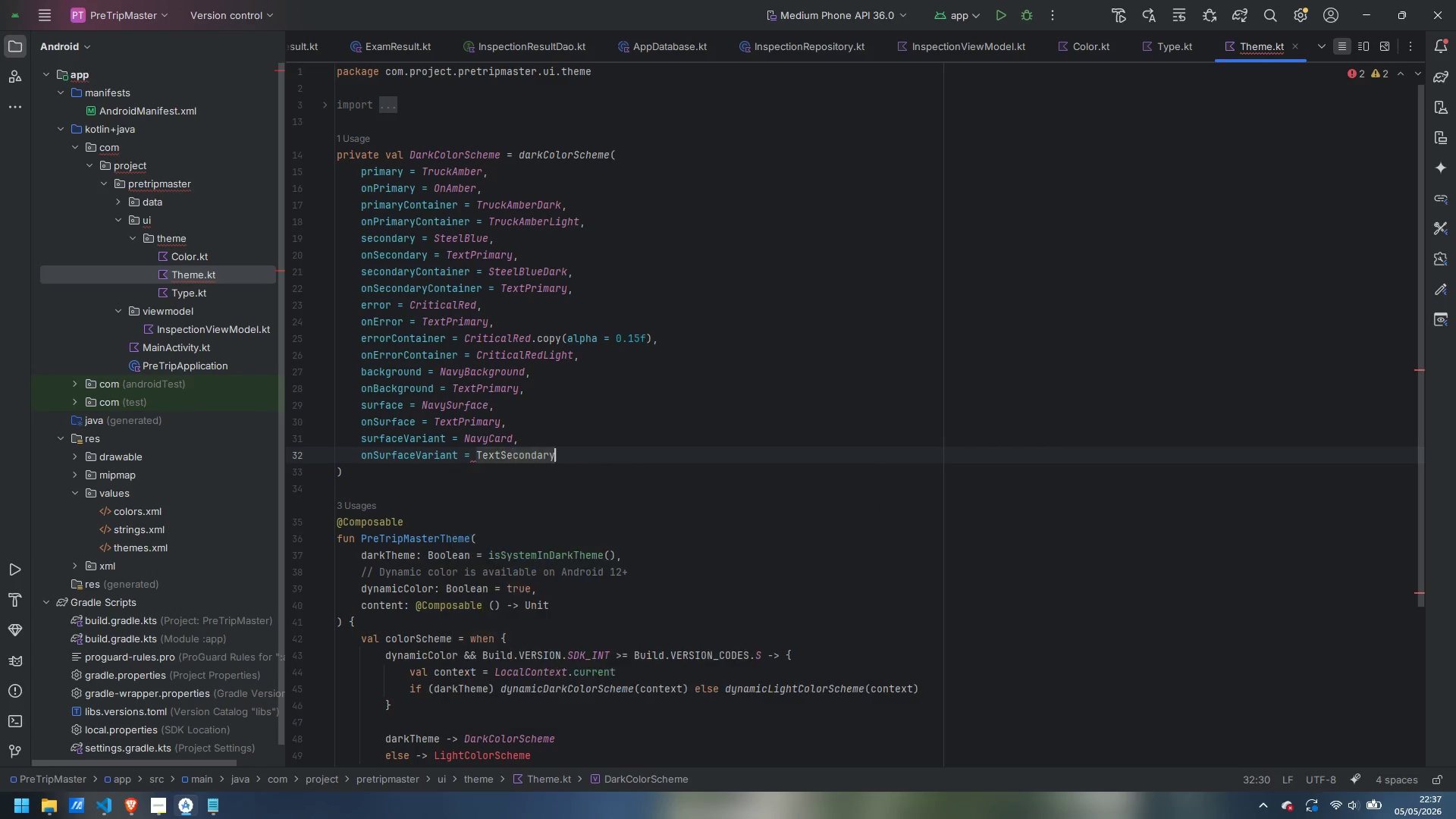 
key(Enter)
 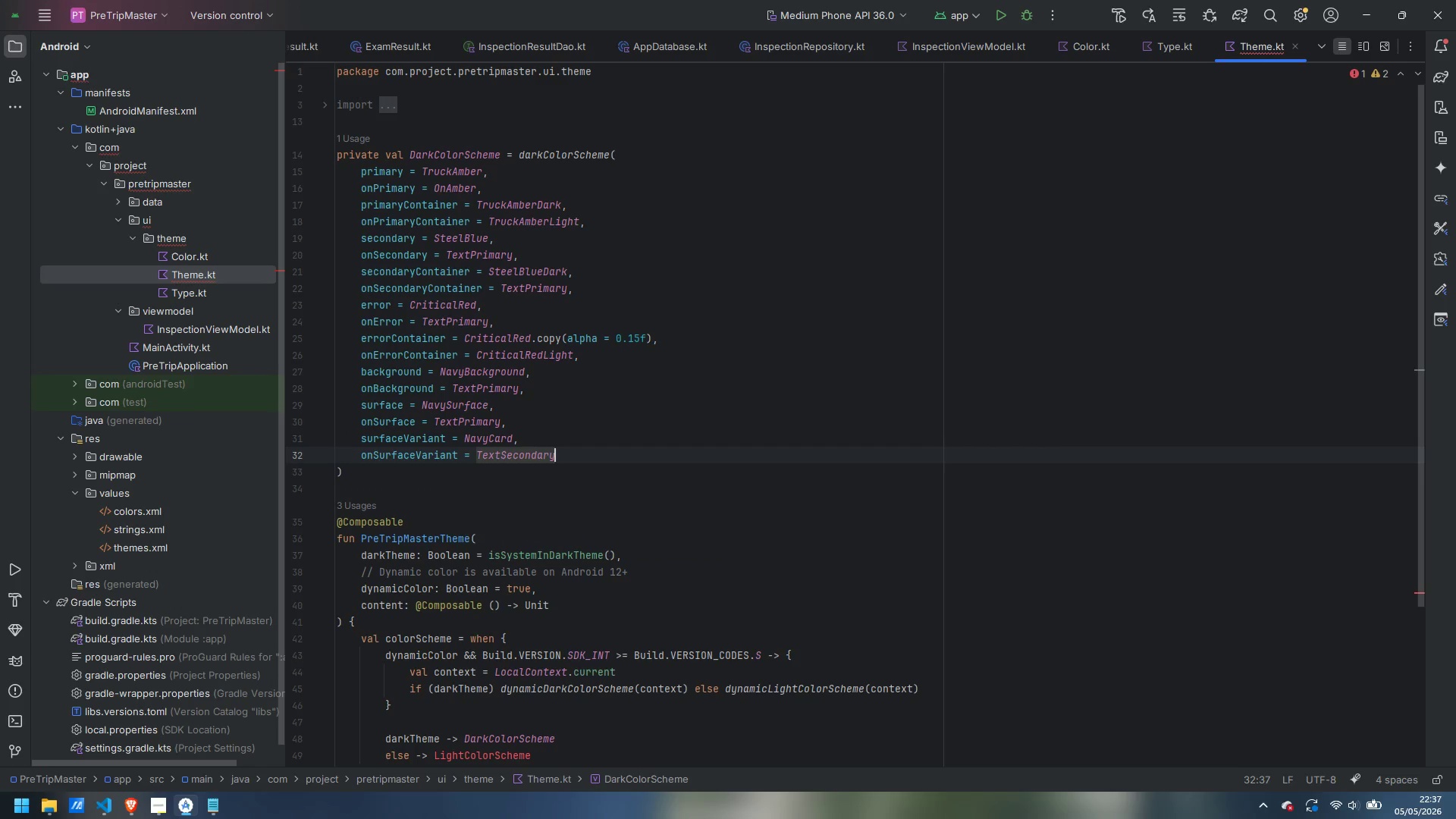 
key(Comma)
 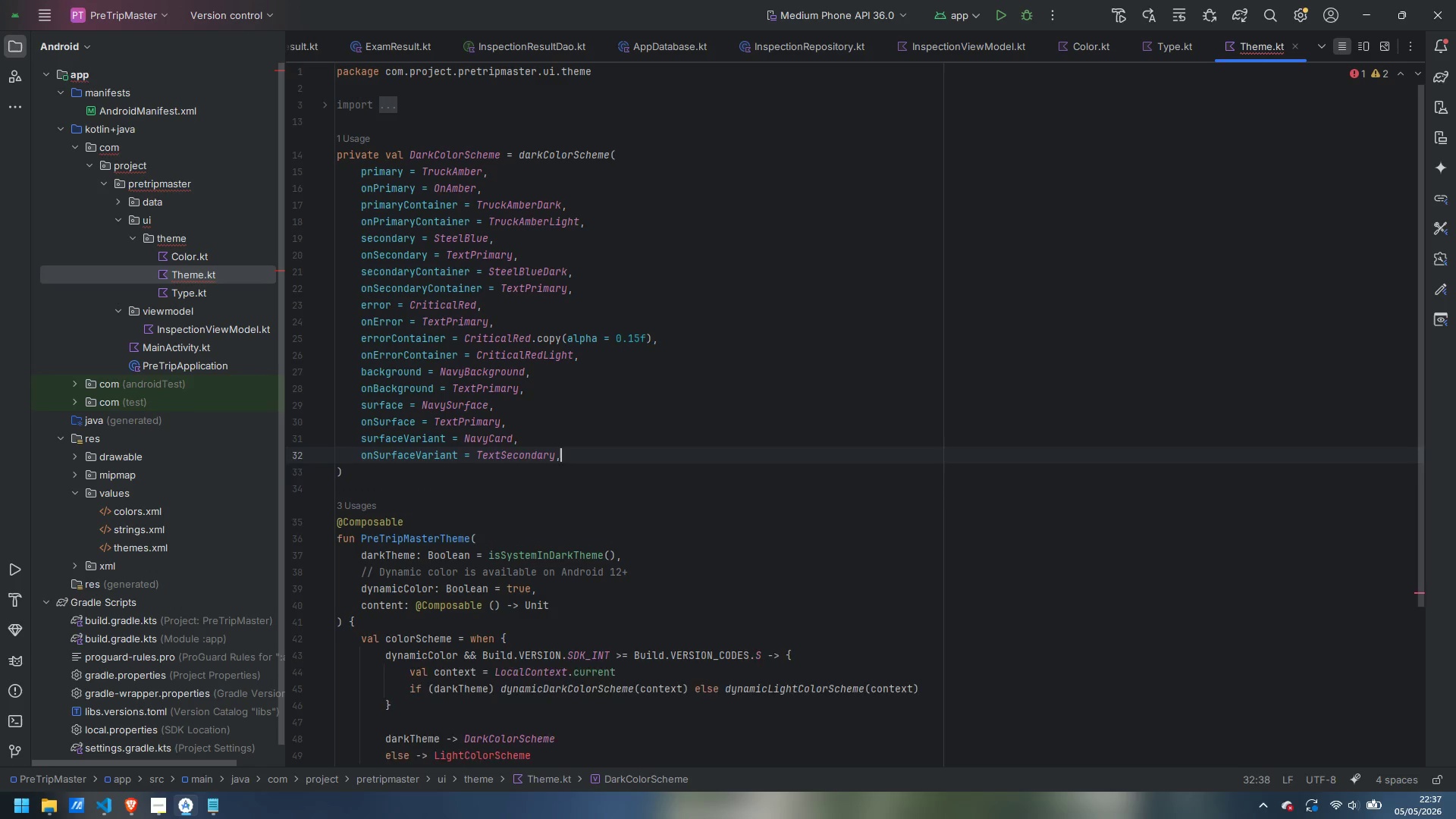 
key(Enter)
 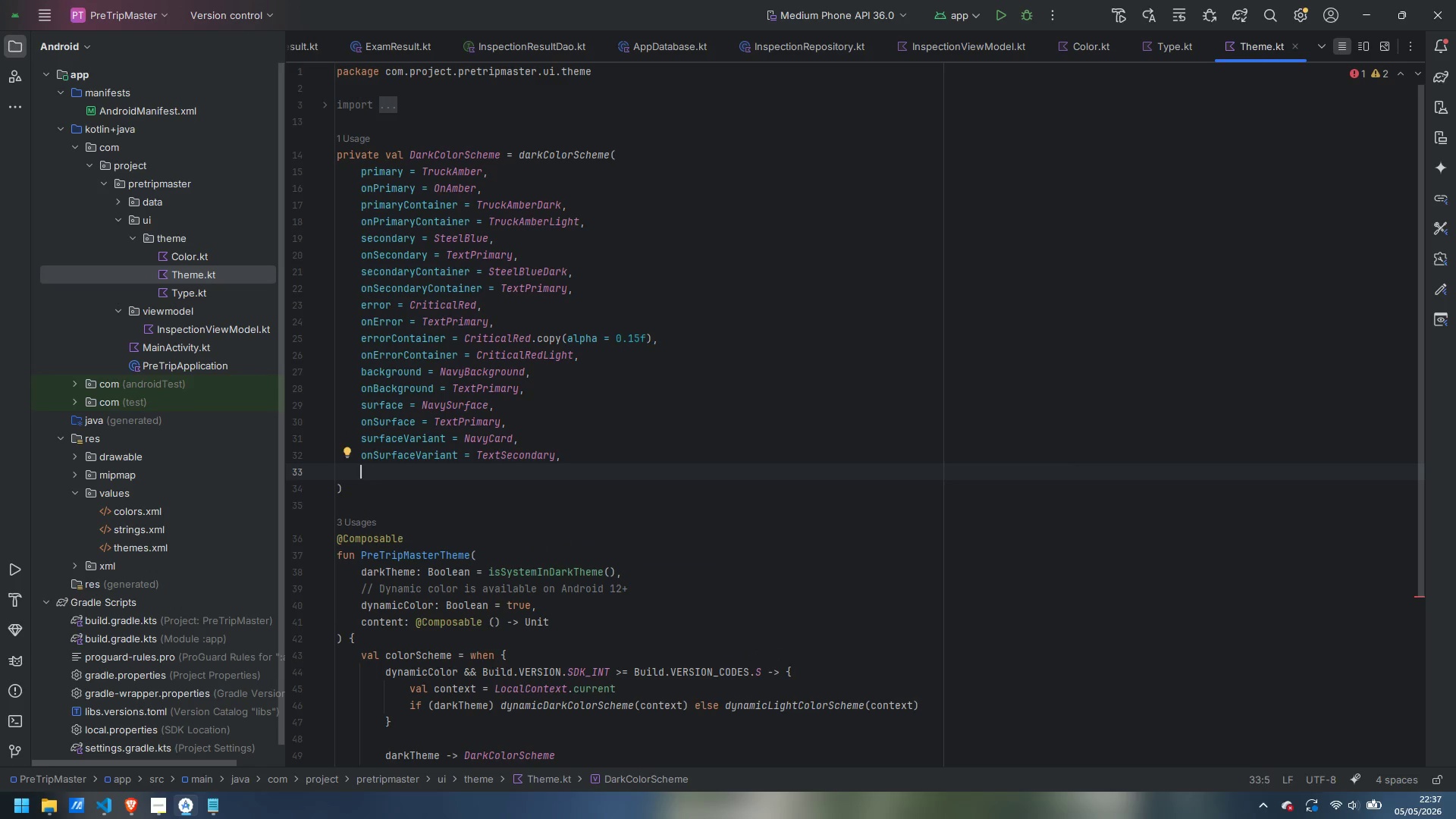 
type(outli)
 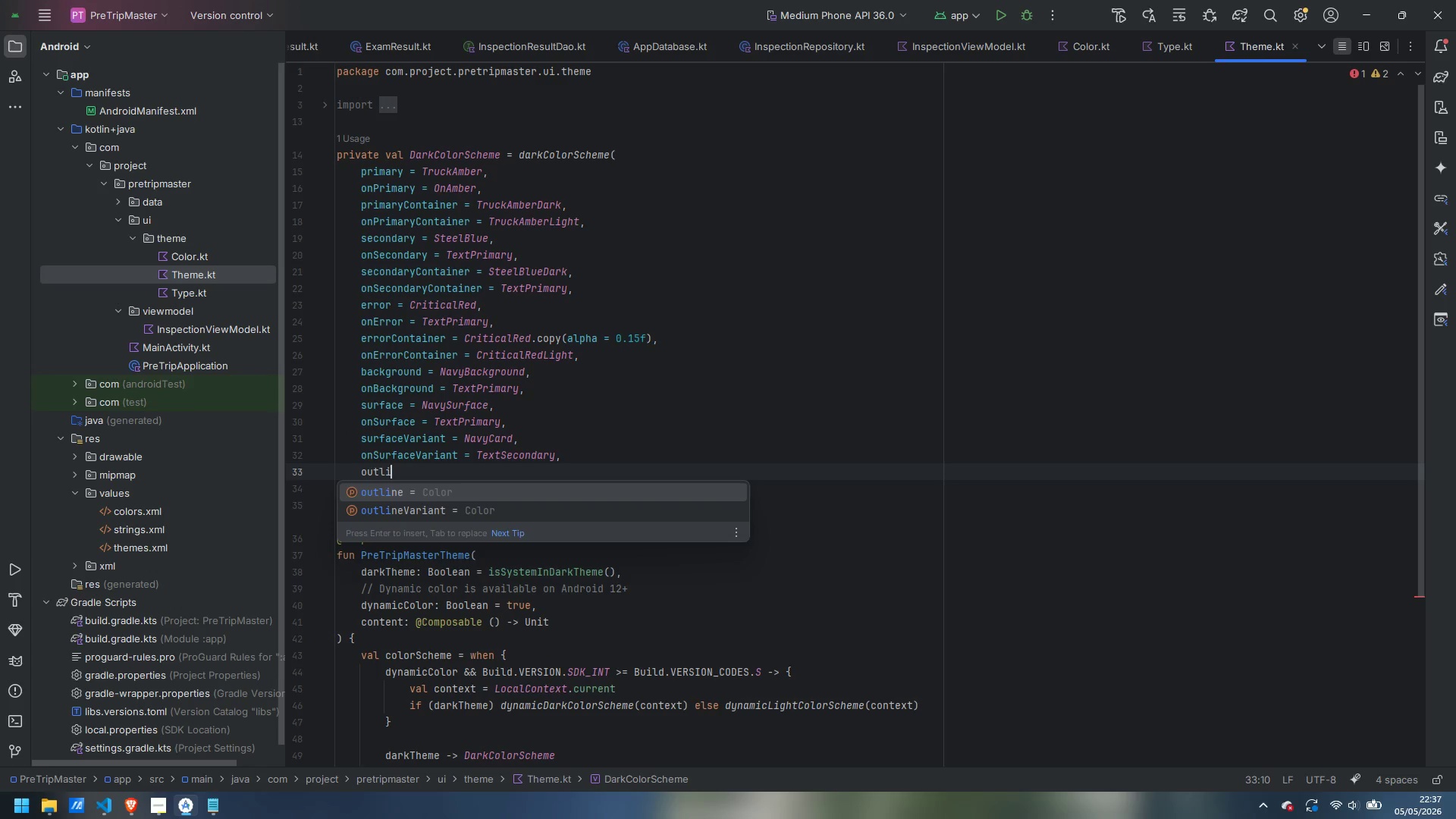 
key(Enter)
 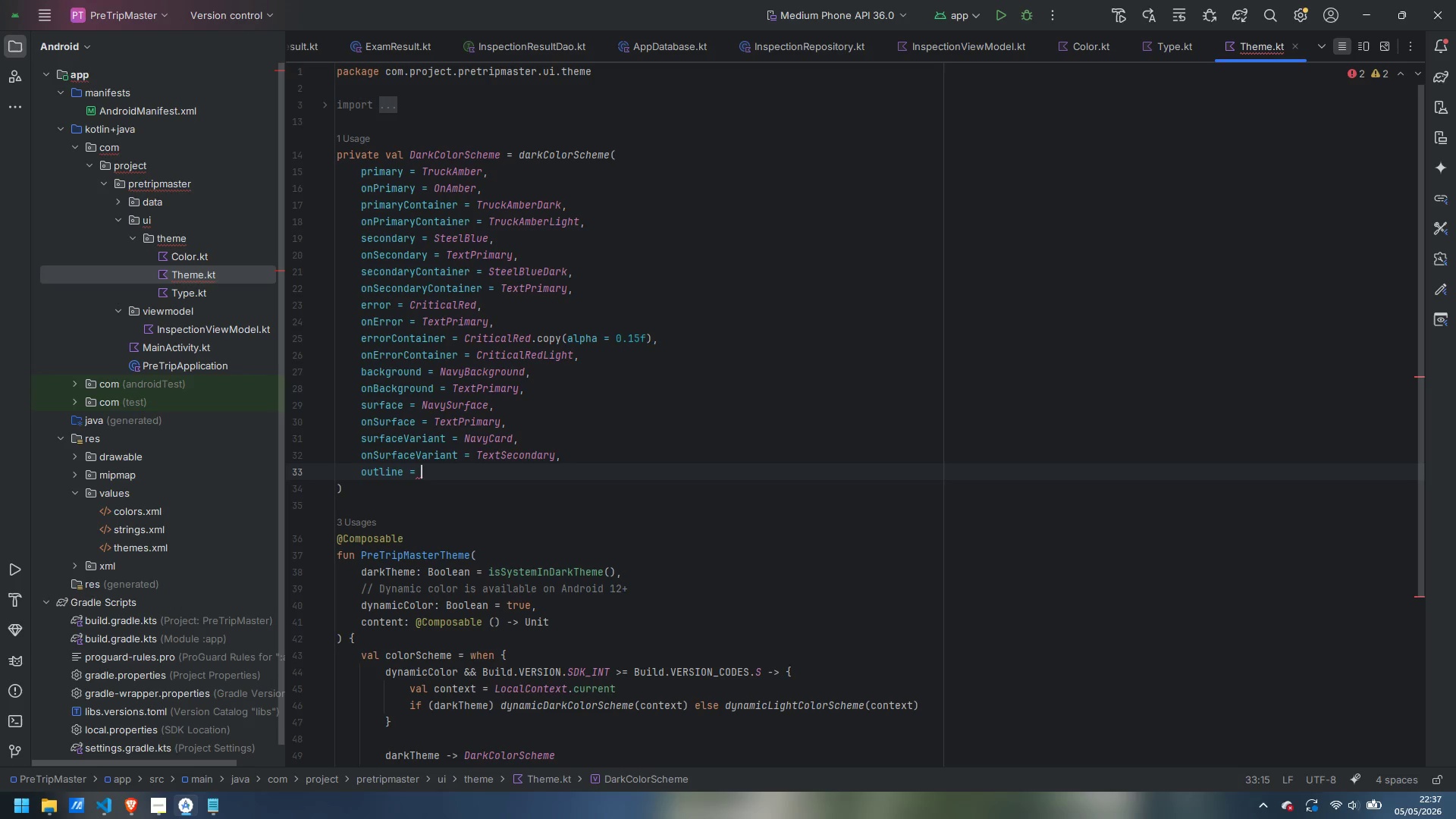 
type(Nav)
 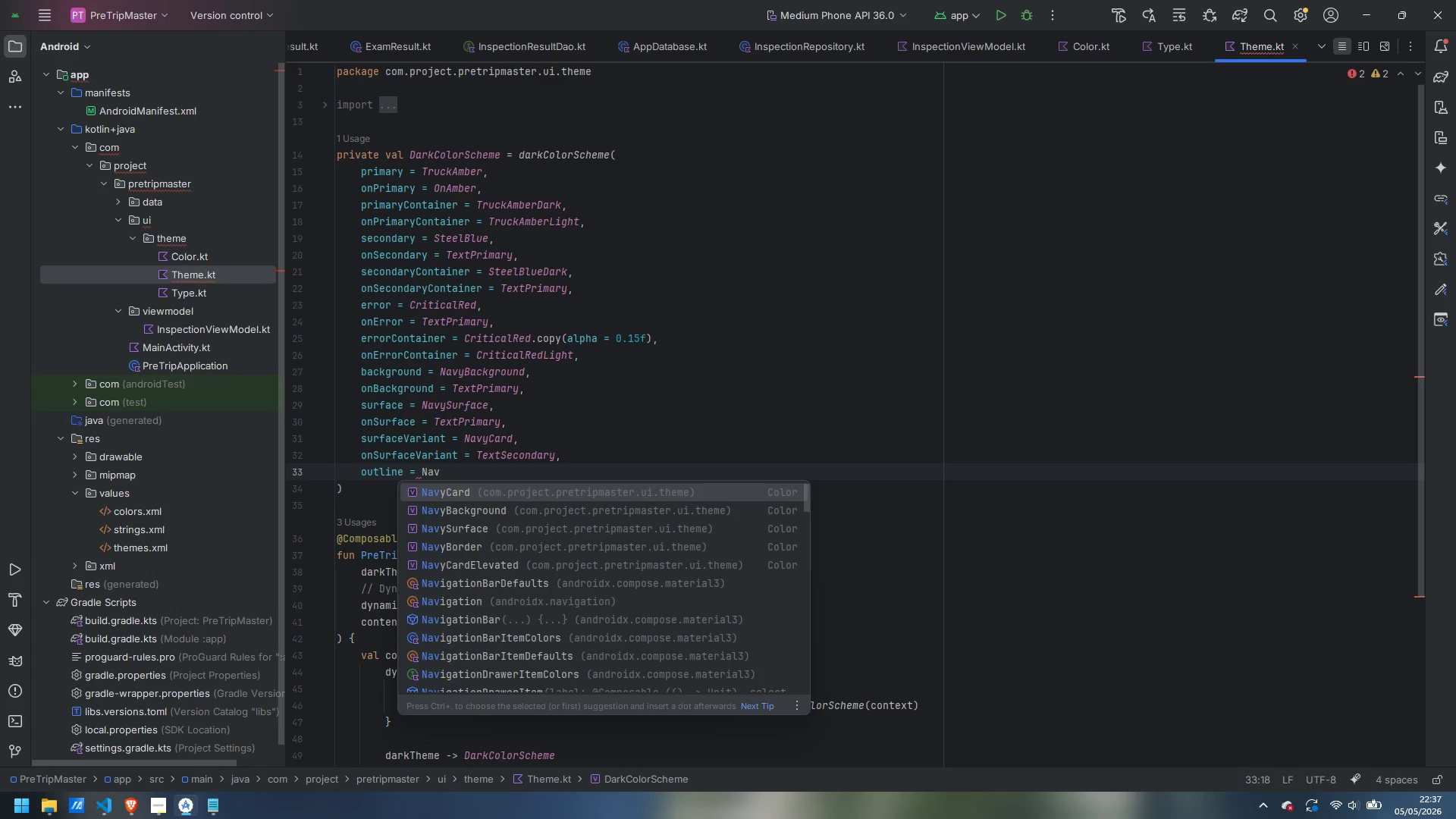 
key(ArrowDown)
 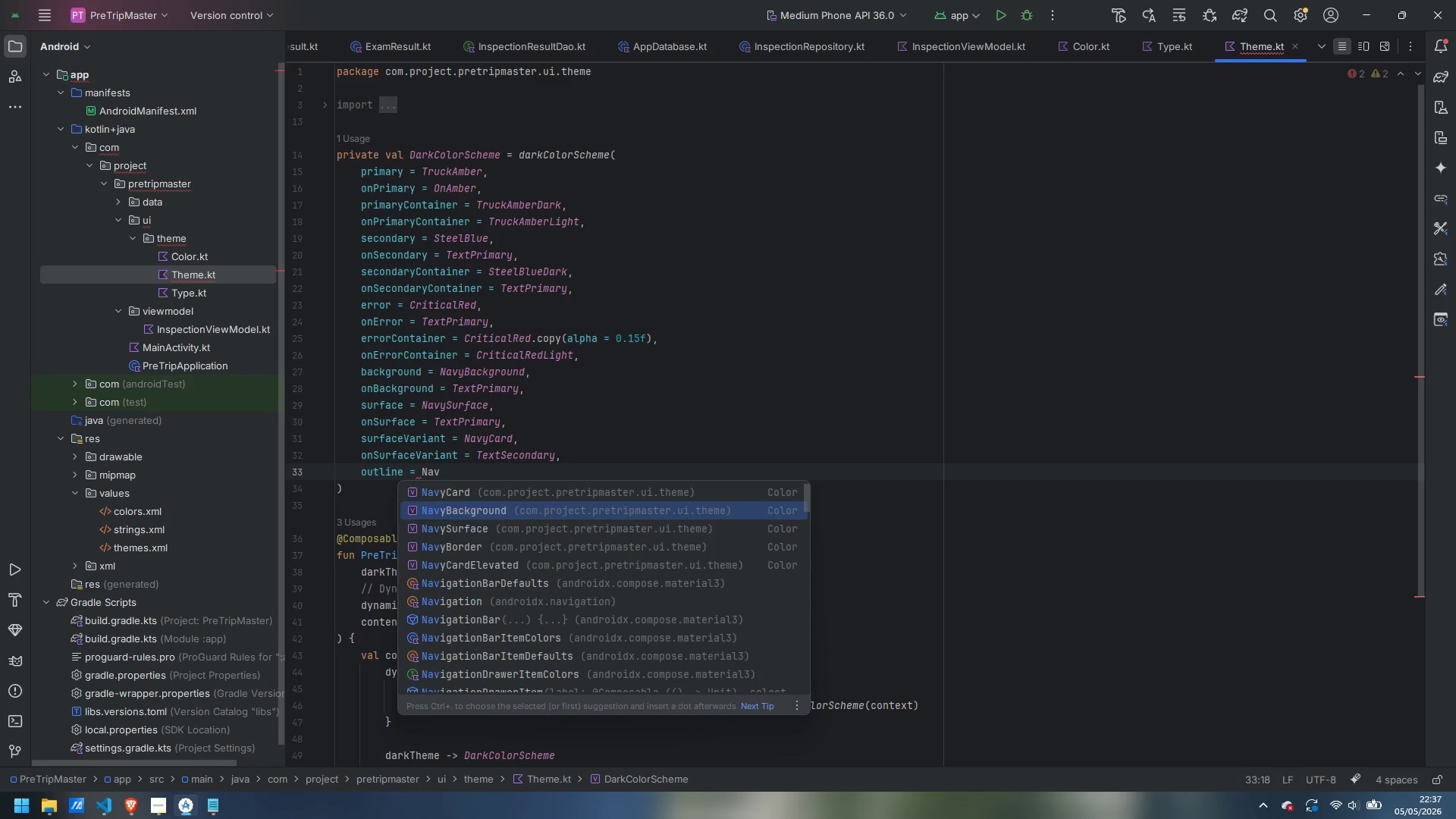 
key(ArrowDown)
 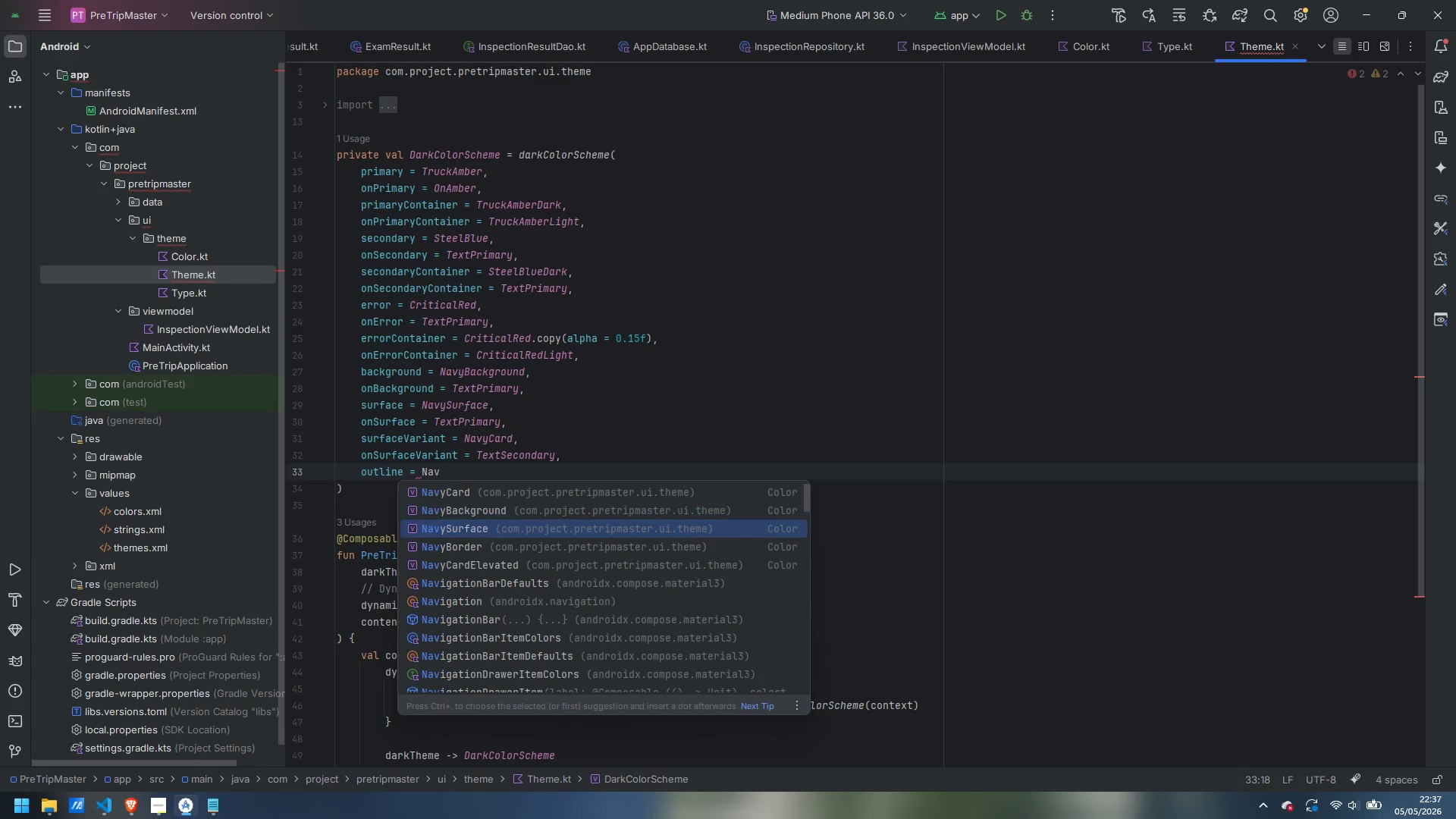 
key(ArrowDown)
 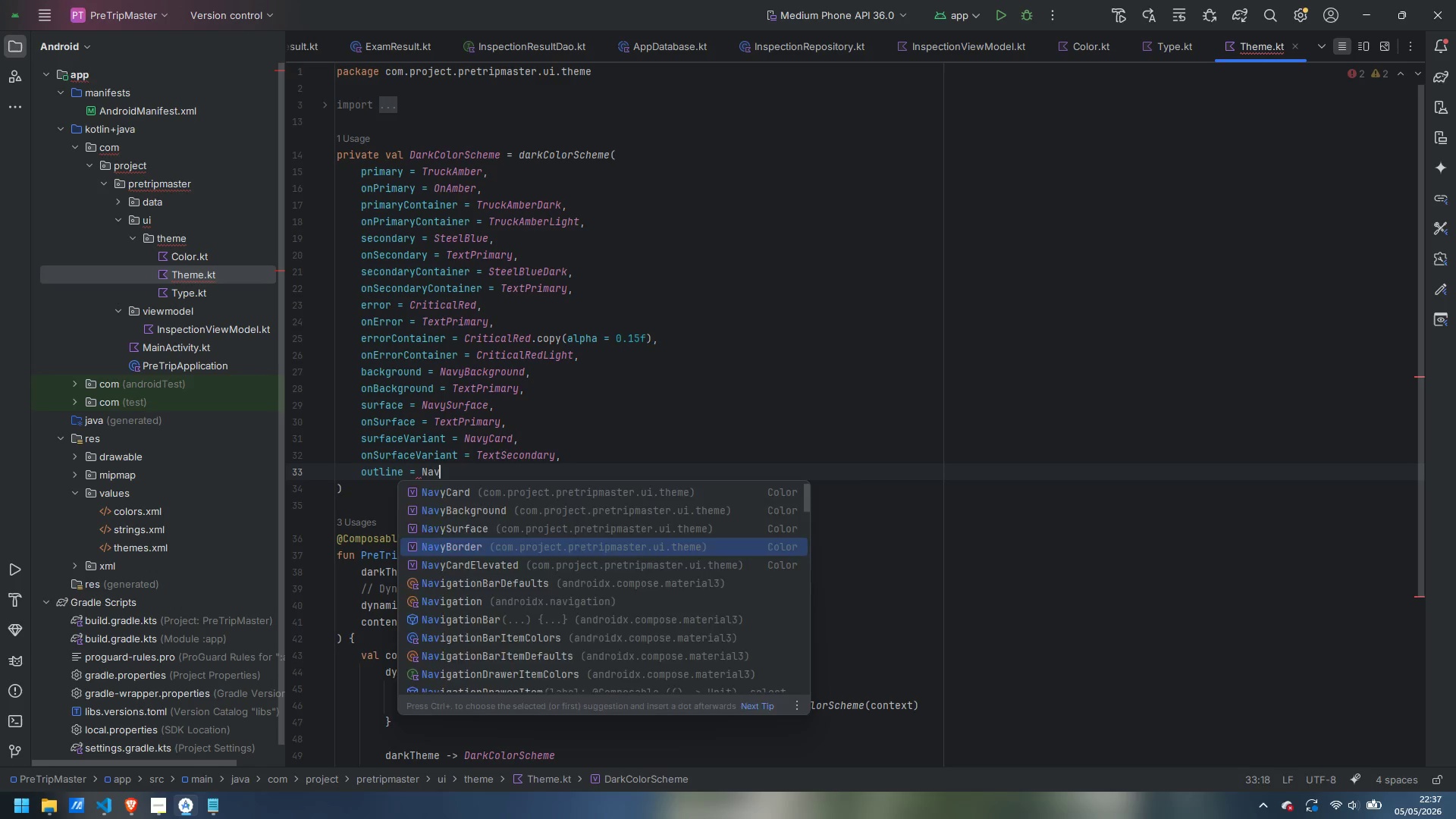 
key(Enter)
 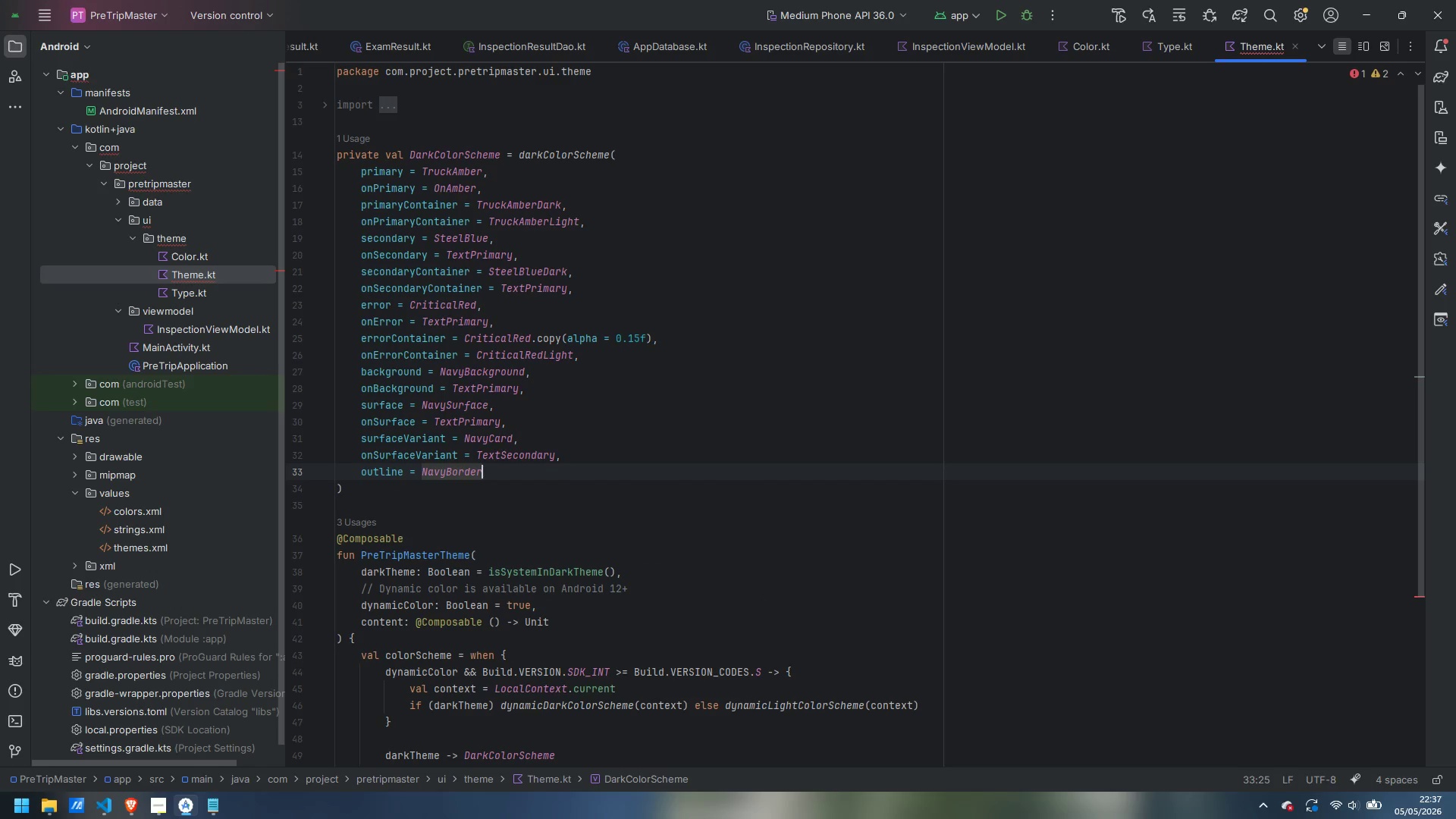 
key(Comma)
 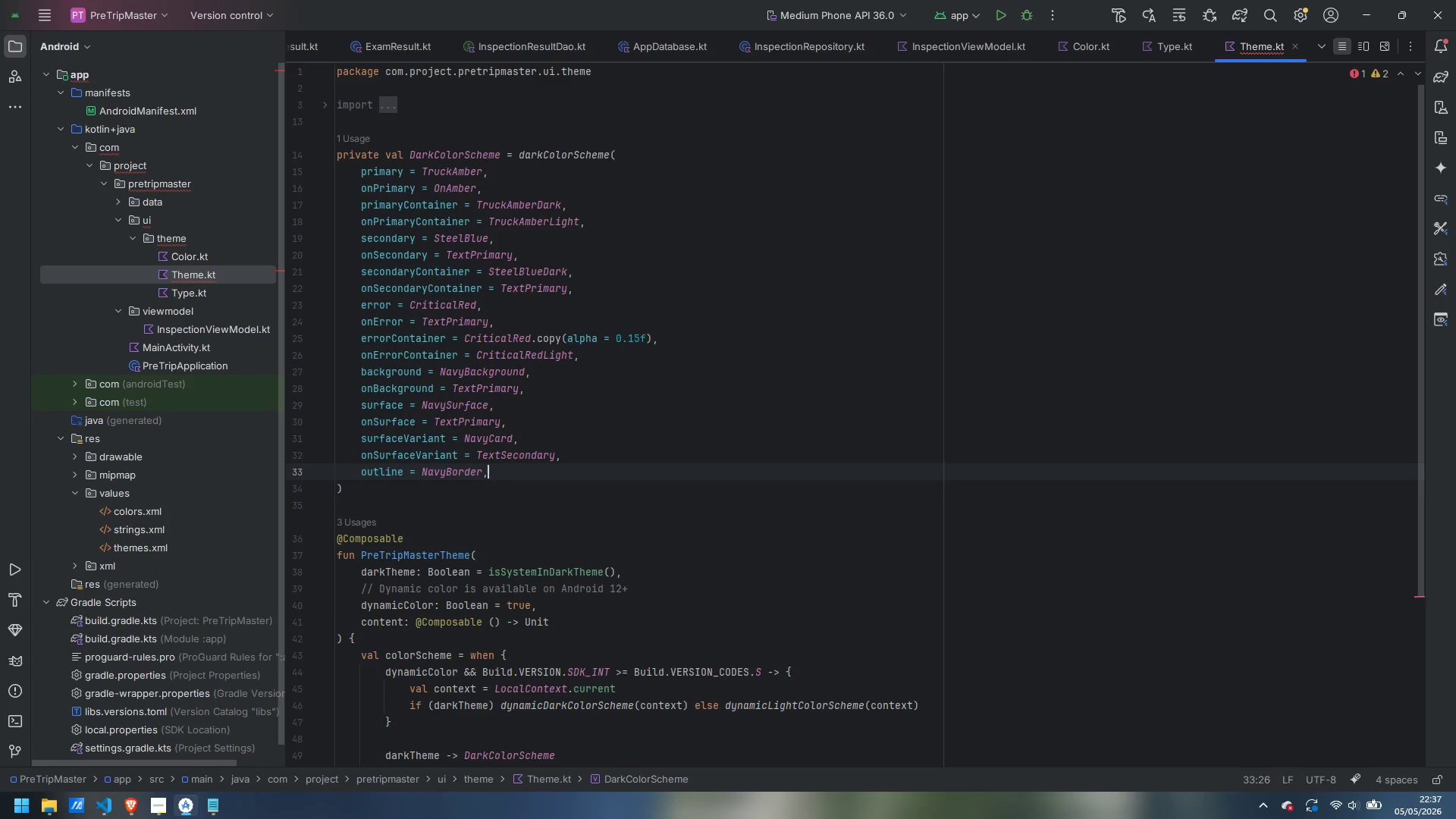 
key(Enter)
 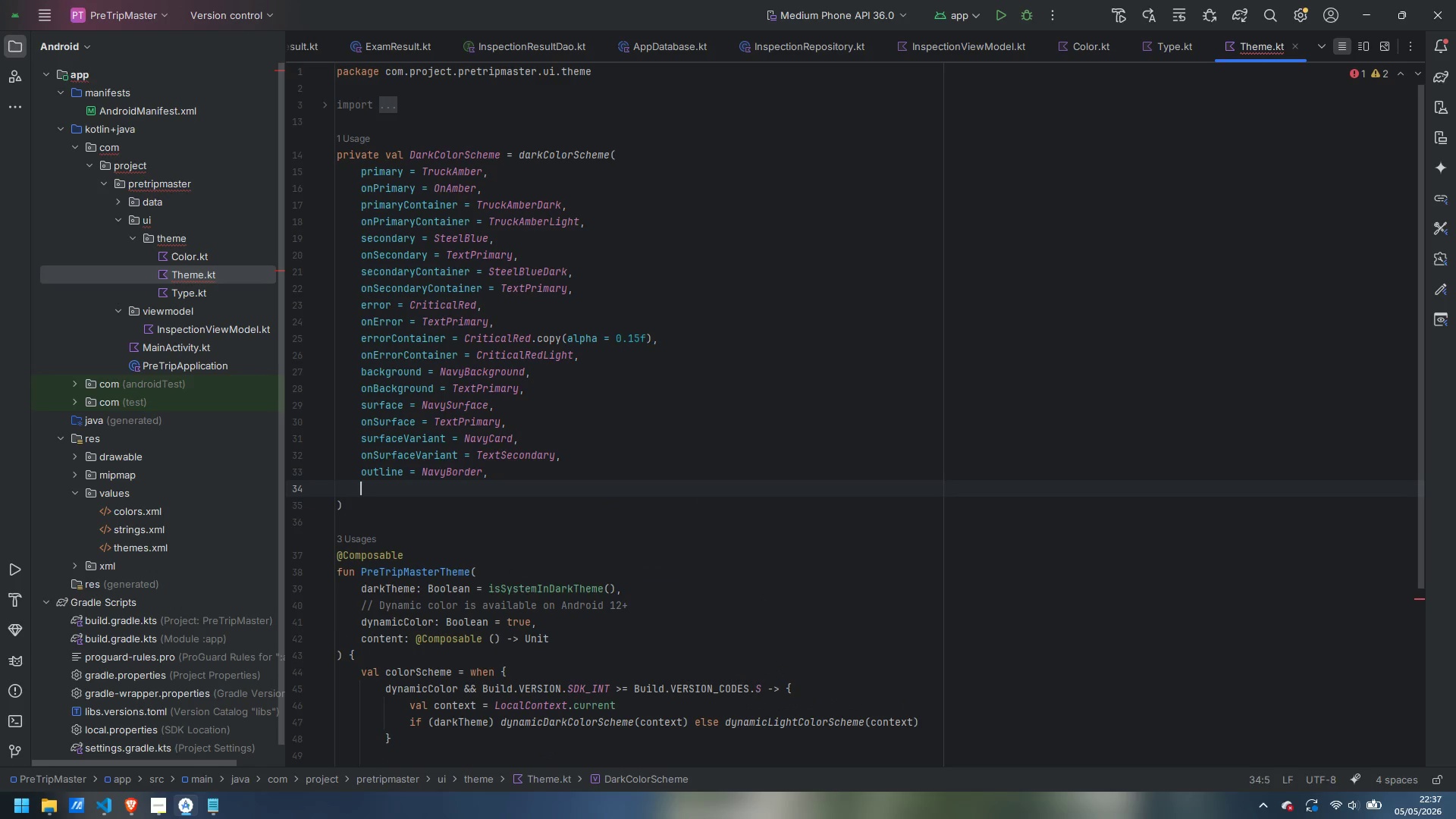 
type(outli)
 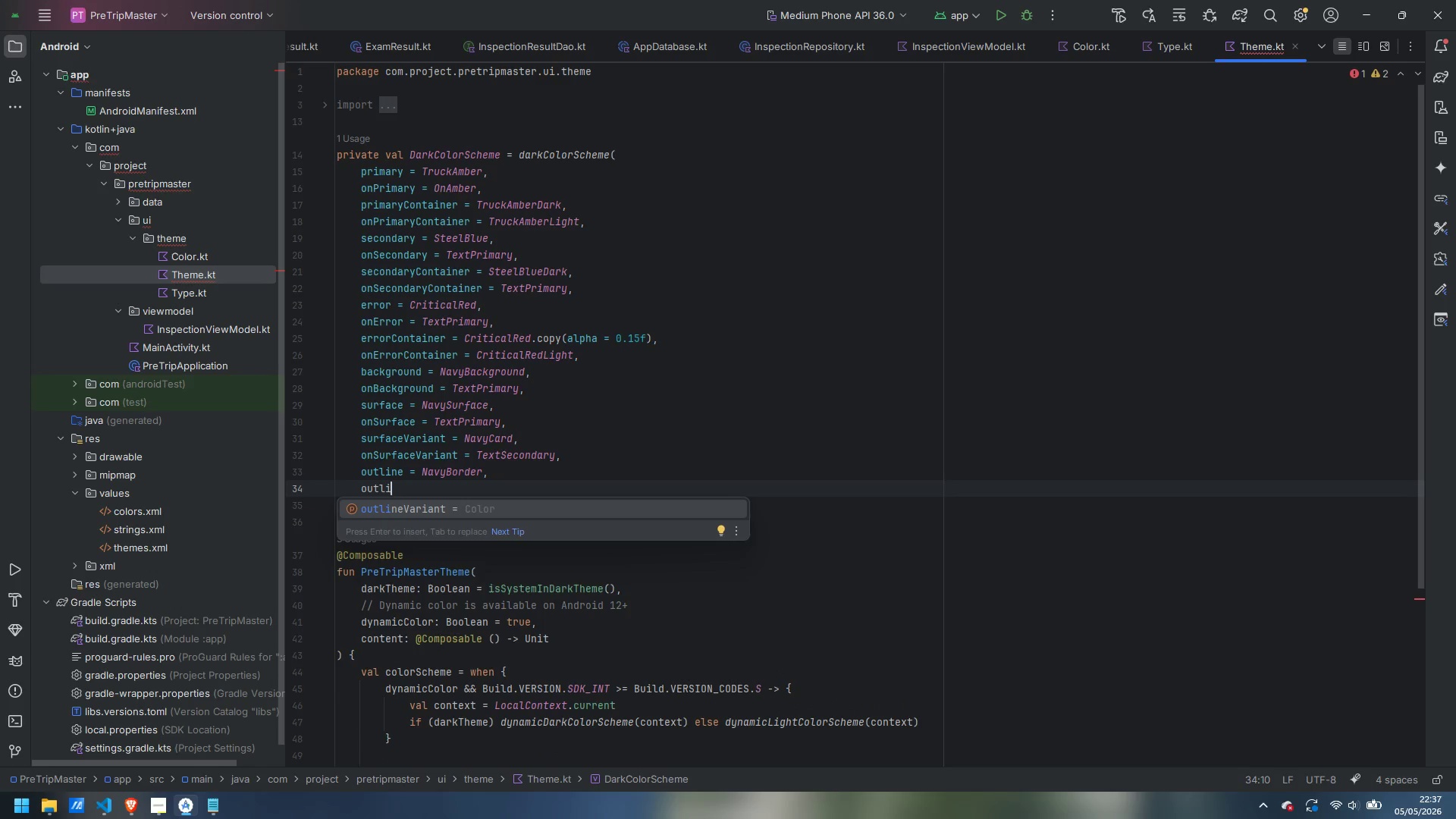 
key(Enter)
 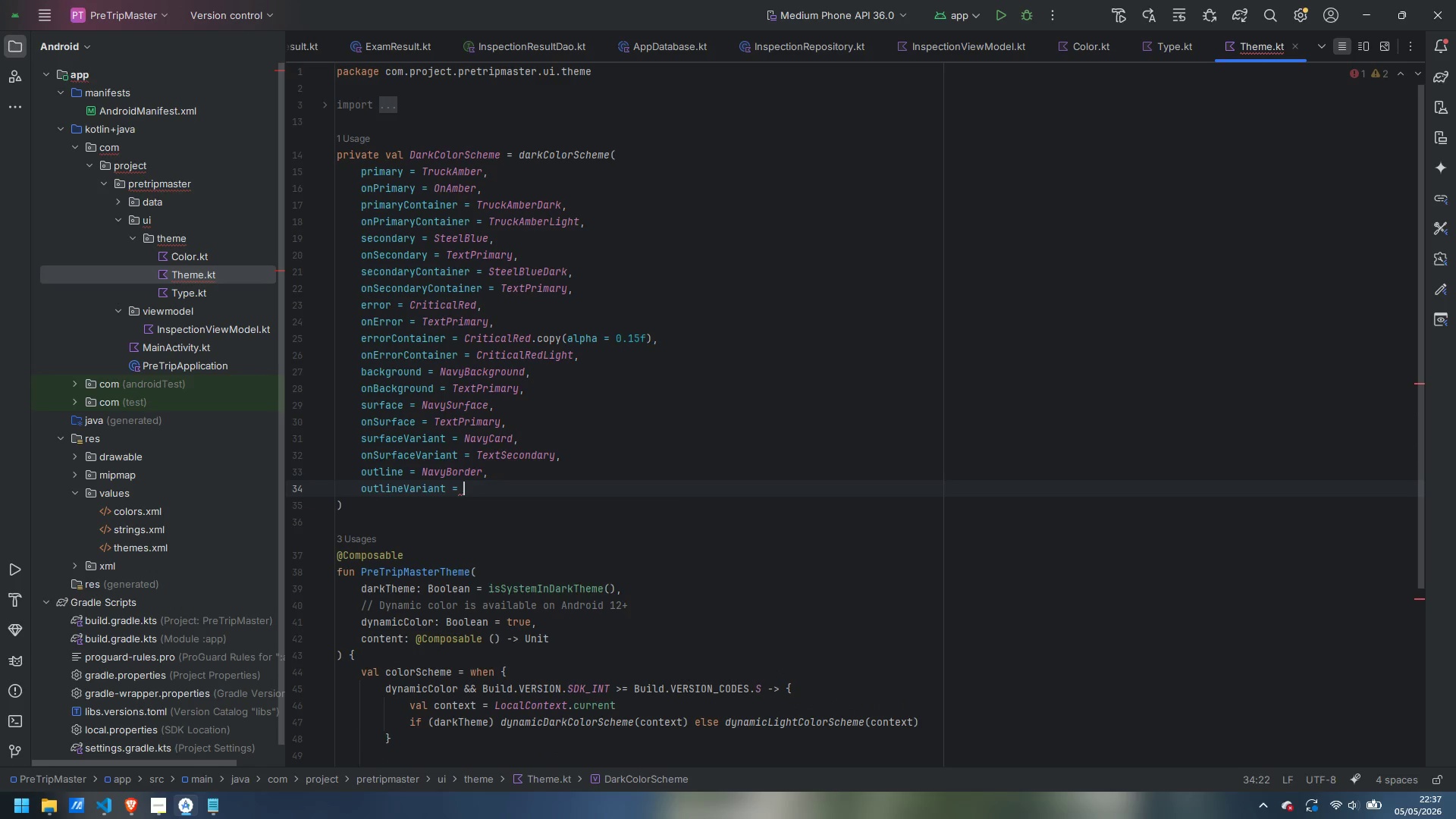 
type(TExtF)
key(Backspace)
type(Ter)
 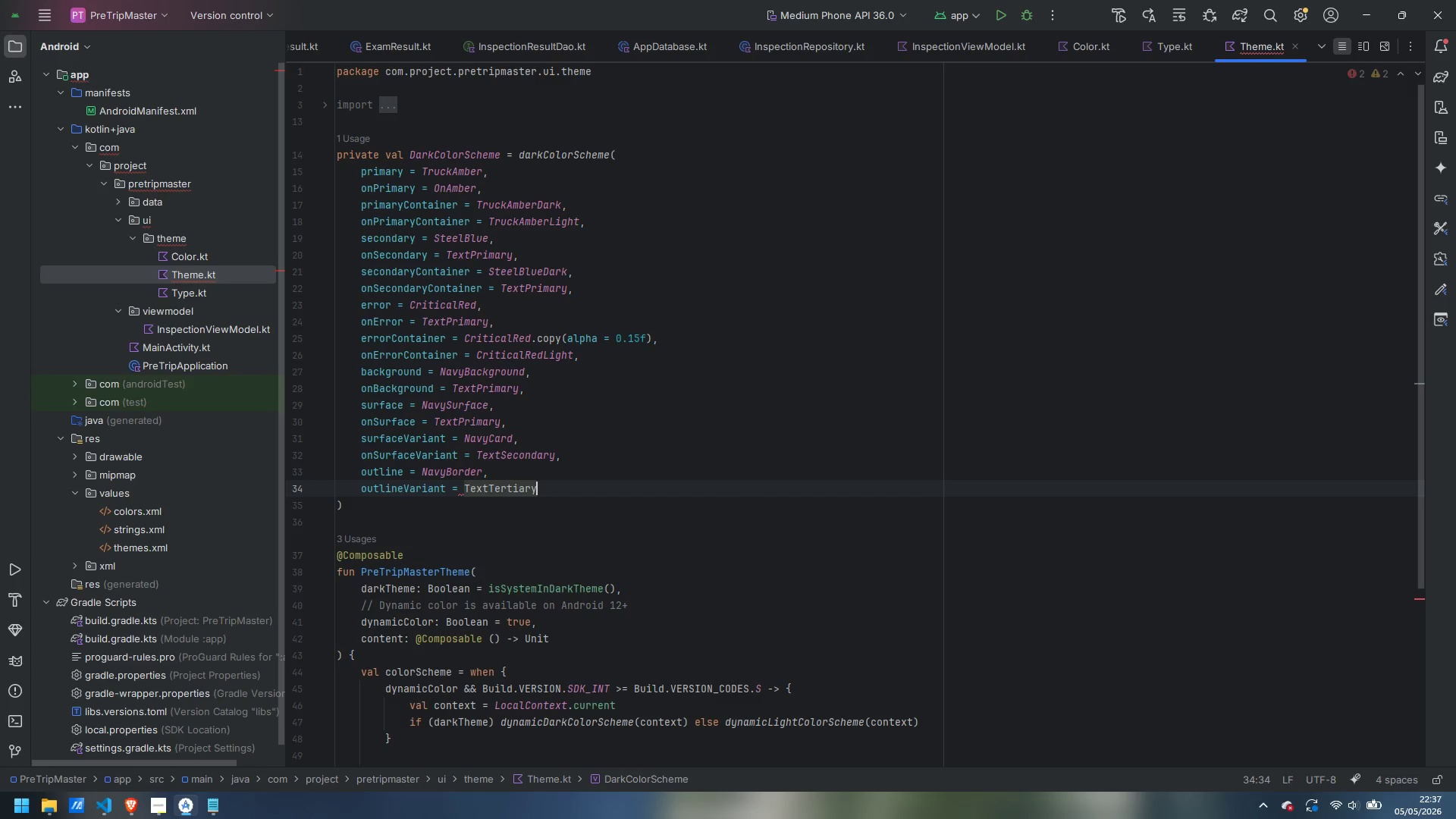 
 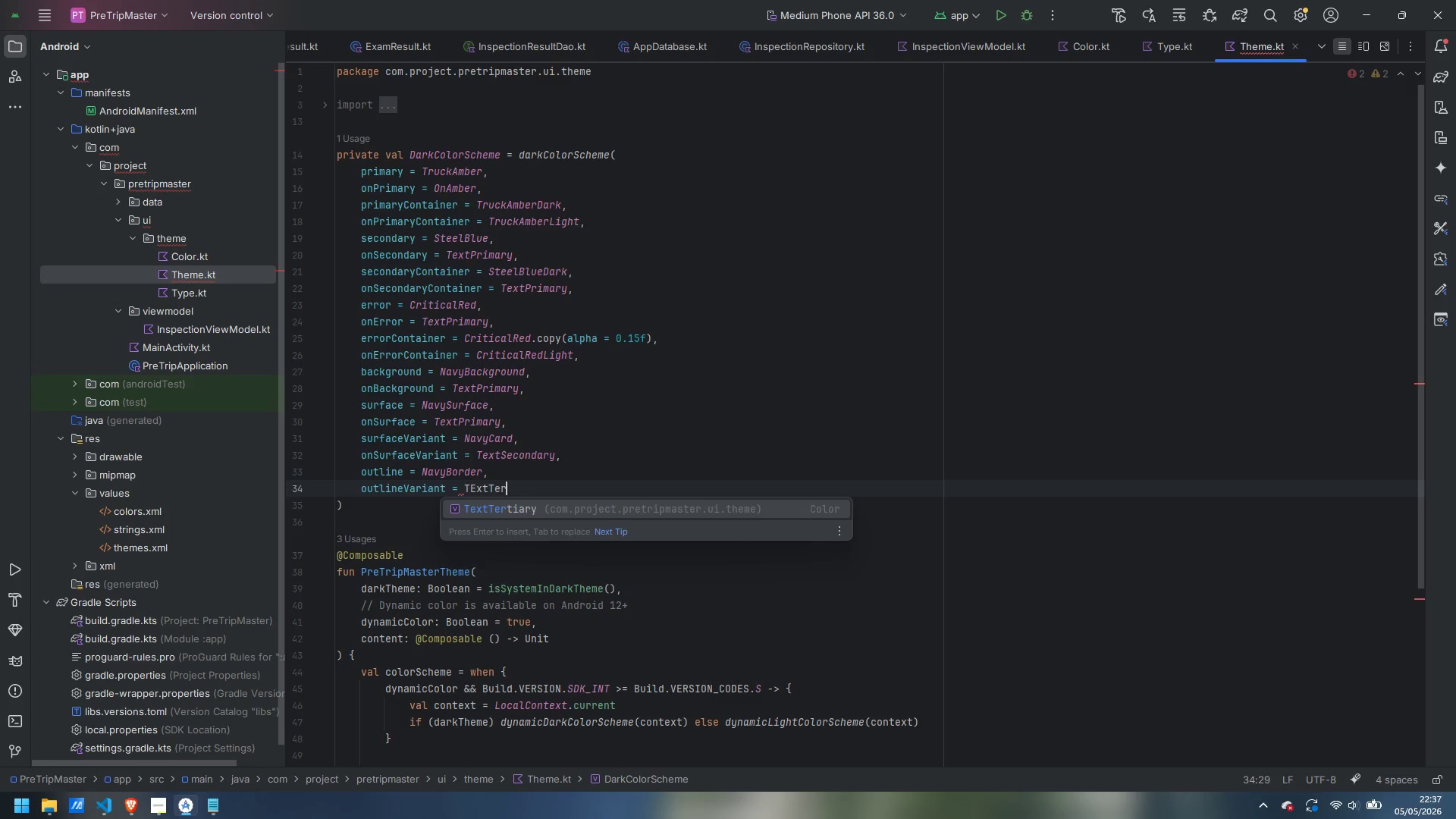 
key(Enter)
 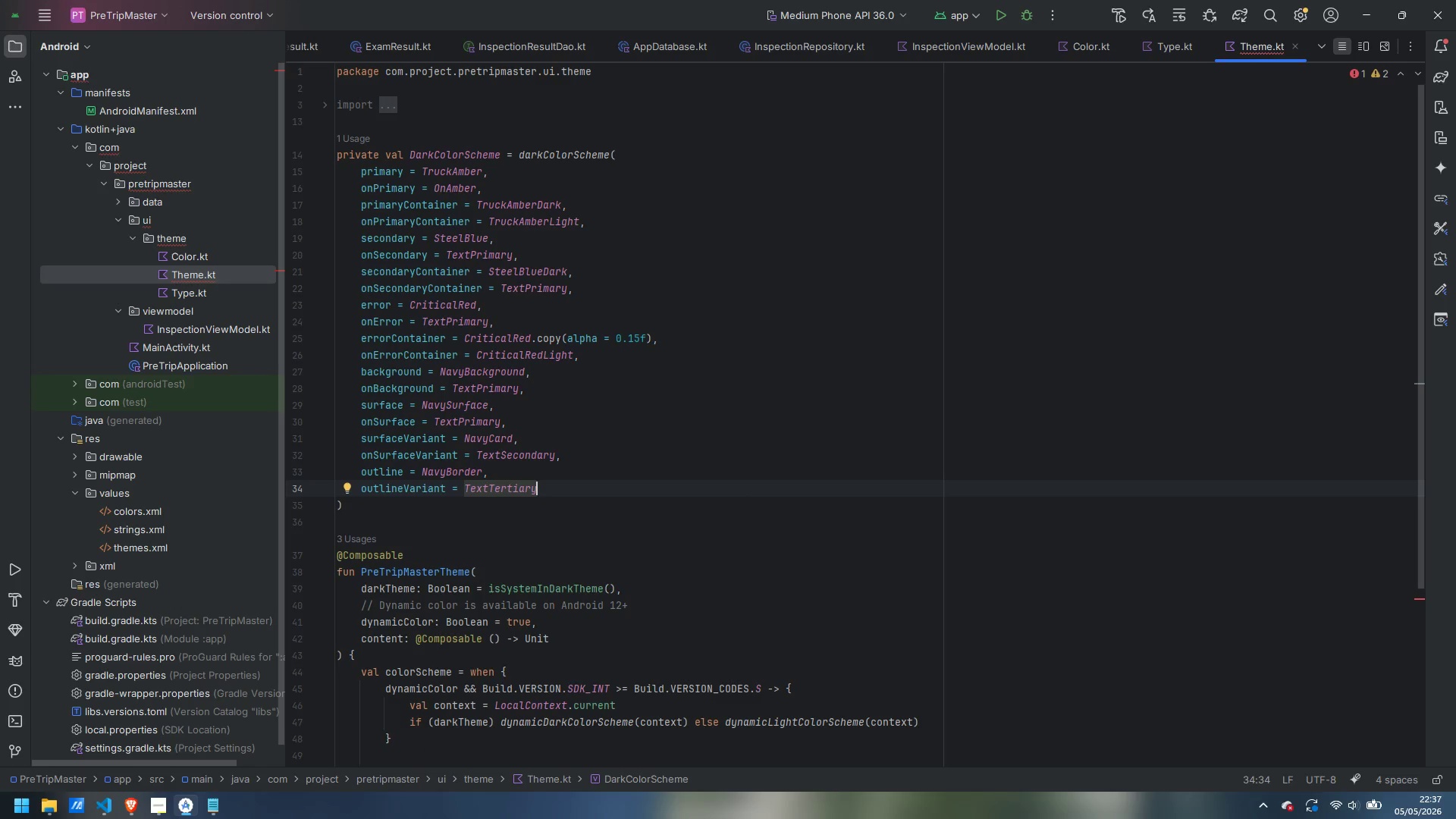 
scroll: coordinate [692, 421], scroll_direction: down, amount: 2.0
 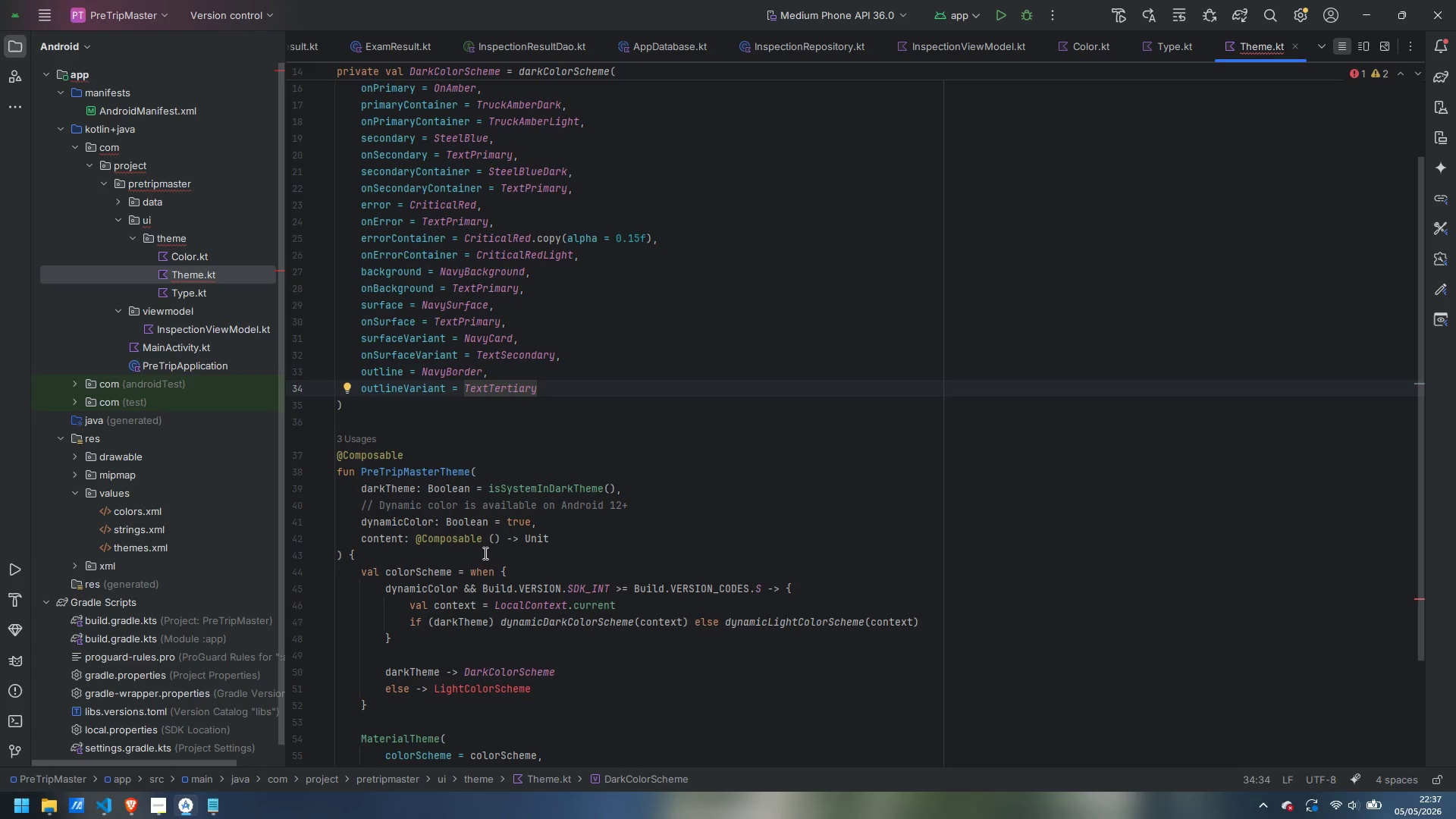 
wait(6.63)
 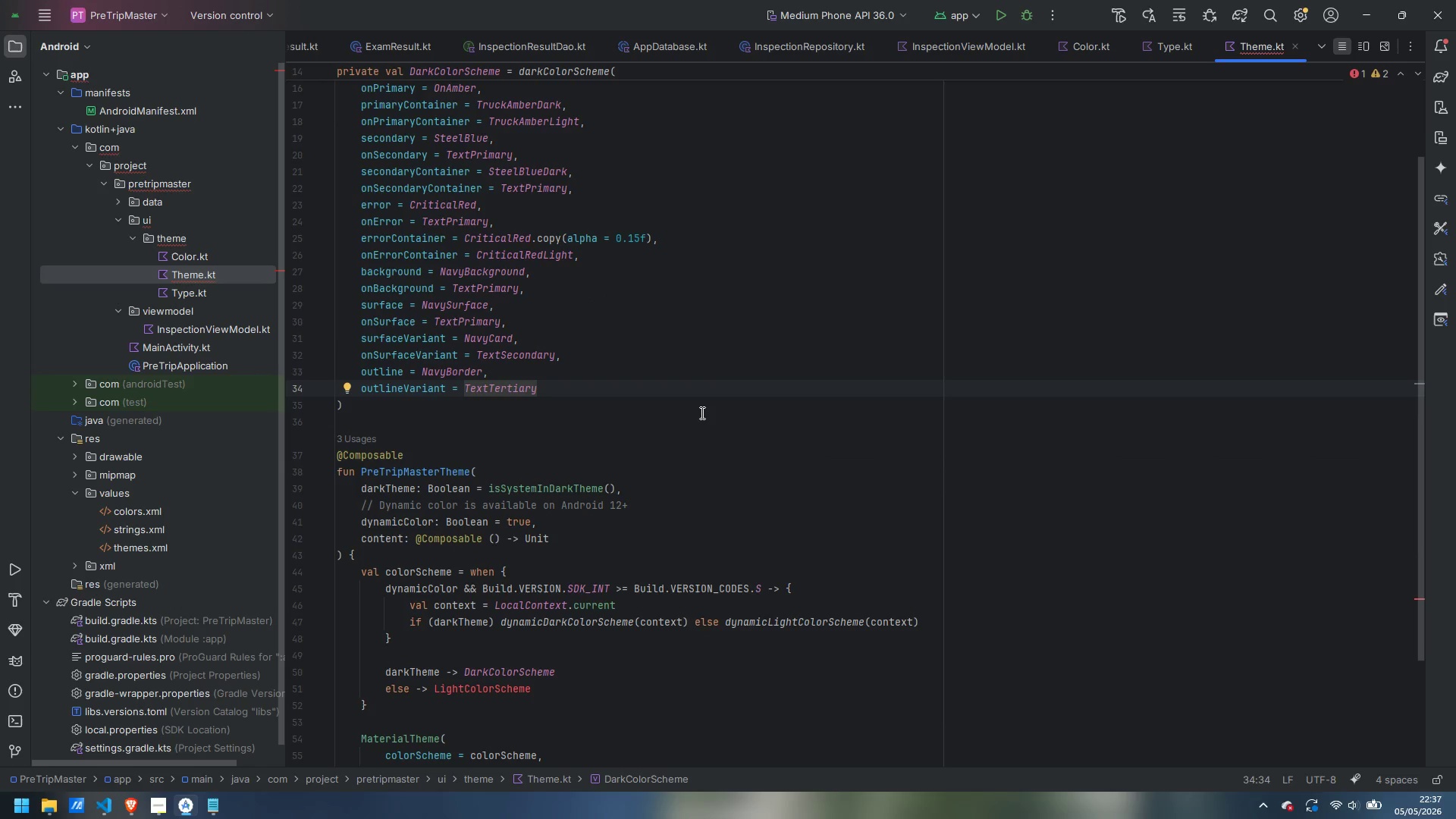 
left_click_drag(start_coordinate=[547, 518], to_coordinate=[362, 490])
 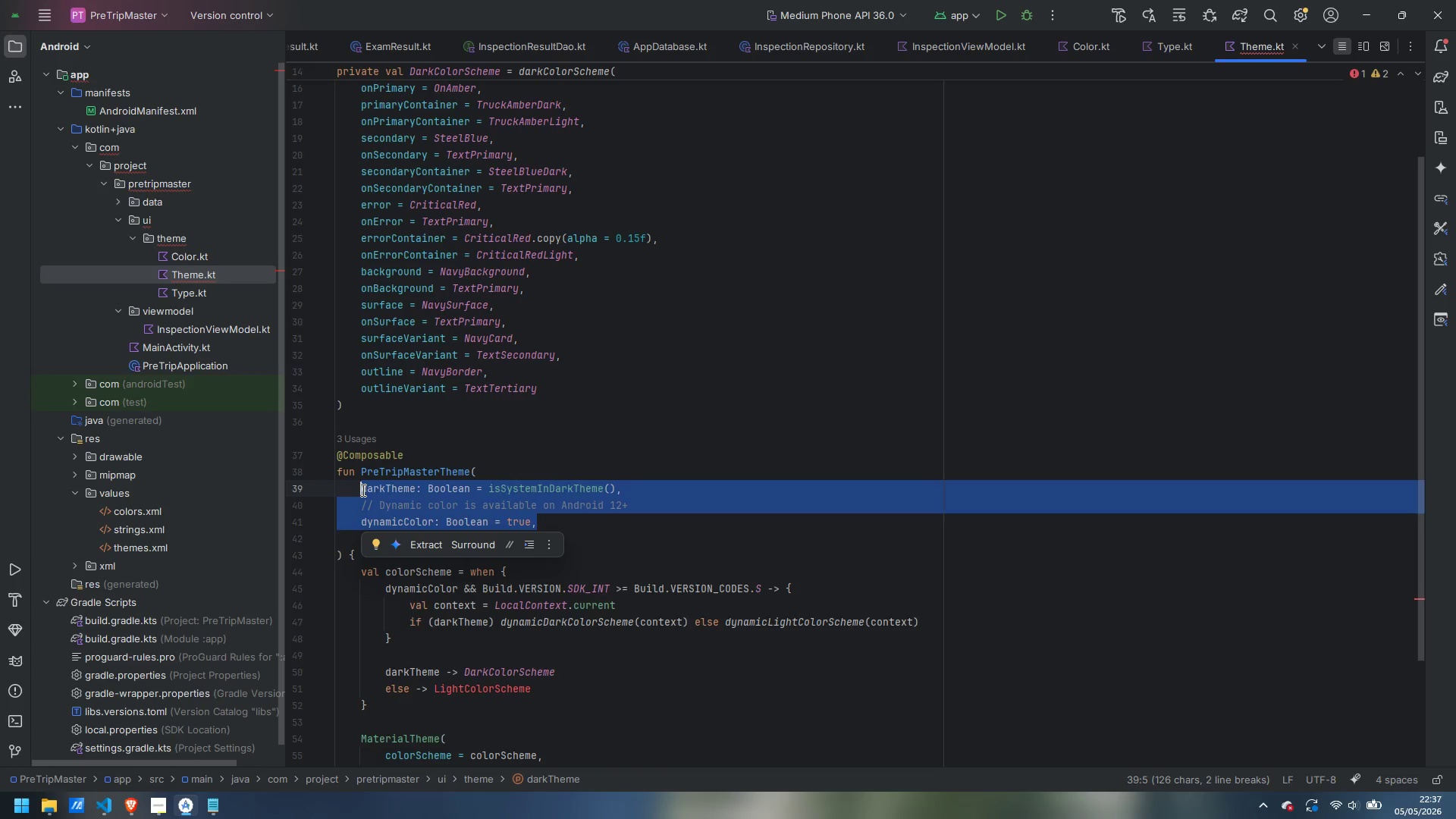 
key(Backspace)
 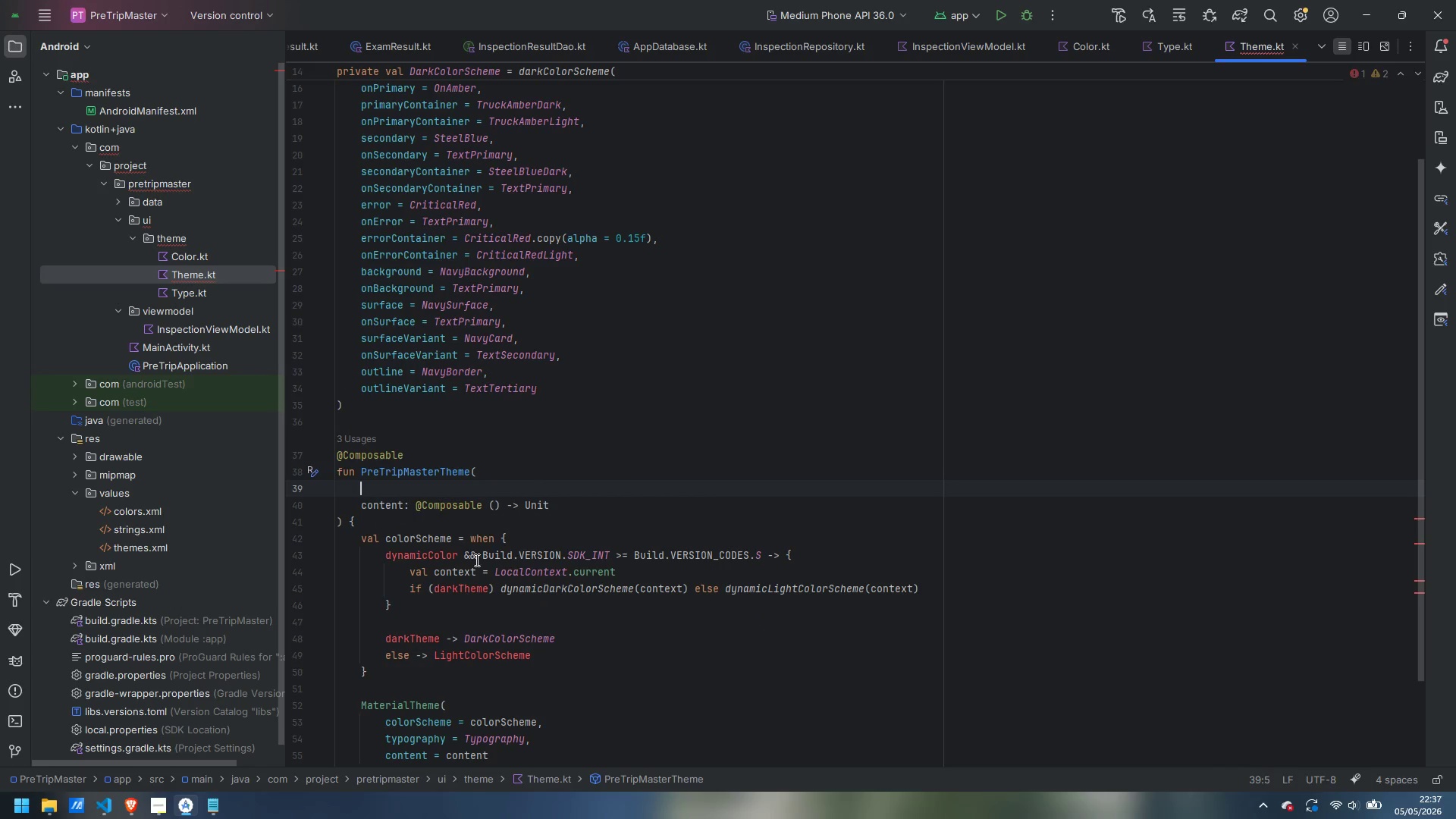 
key(Backspace)
 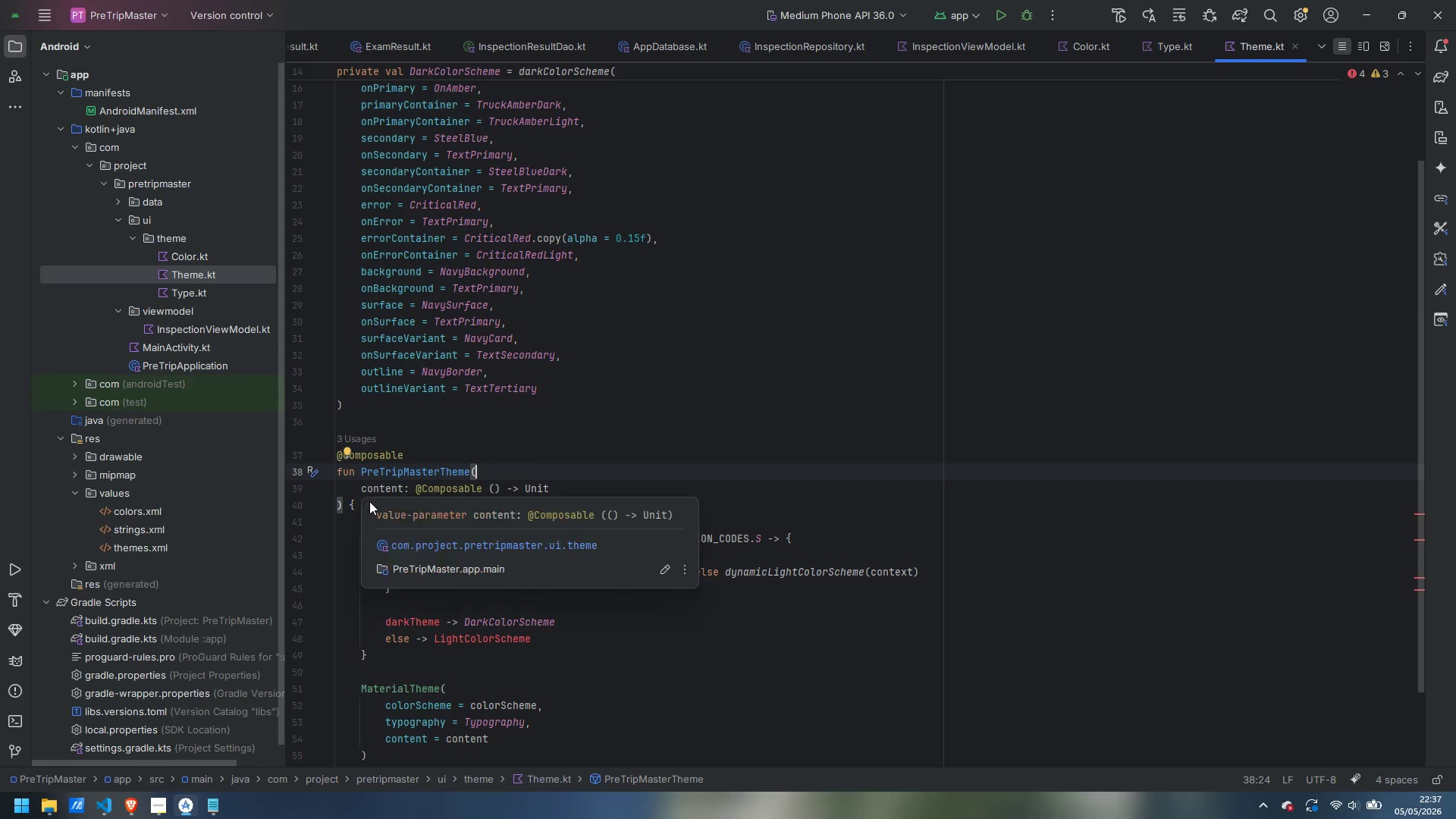 
left_click([726, 384])
 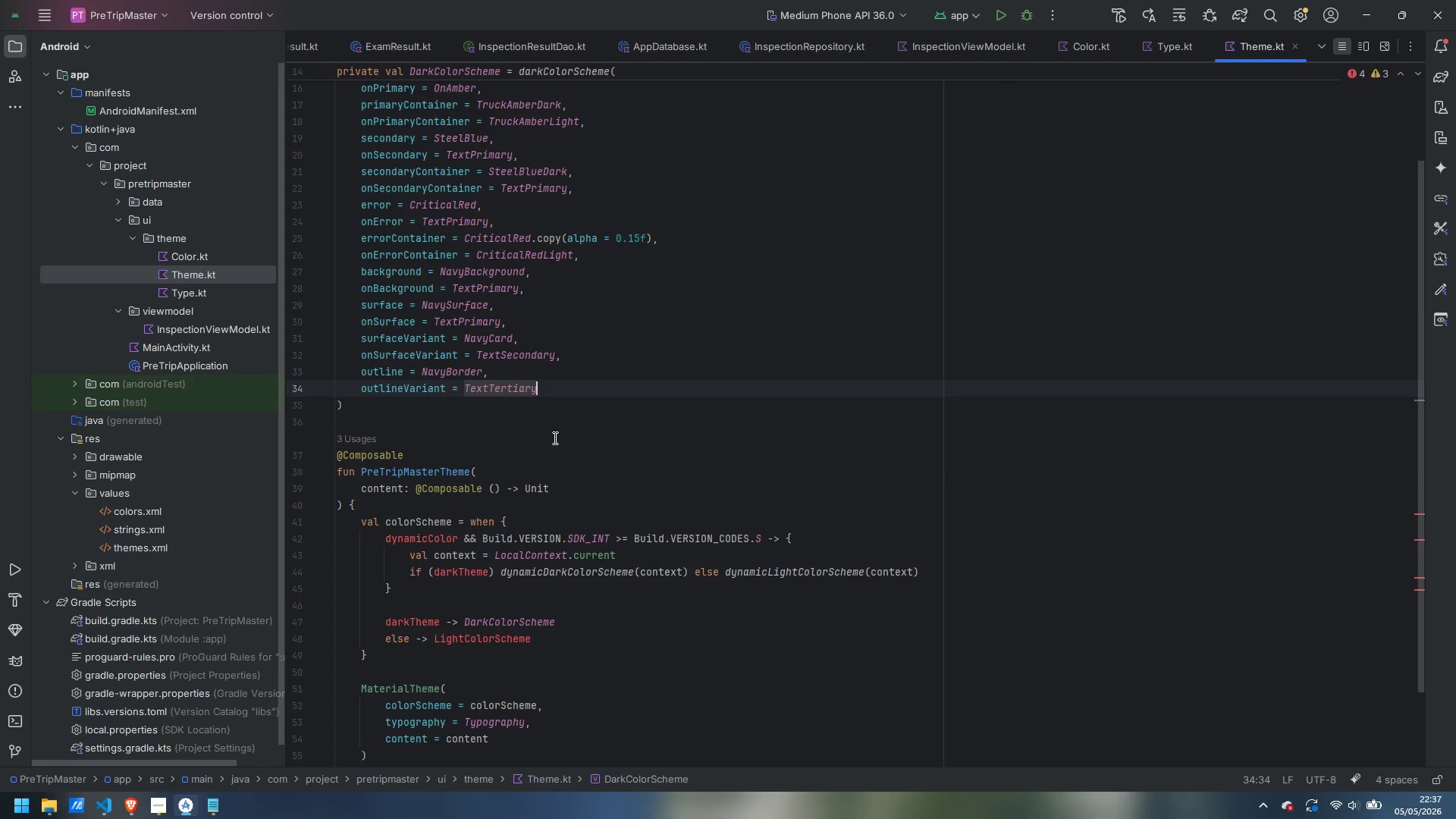 
scroll: coordinate [554, 438], scroll_direction: down, amount: 1.0
 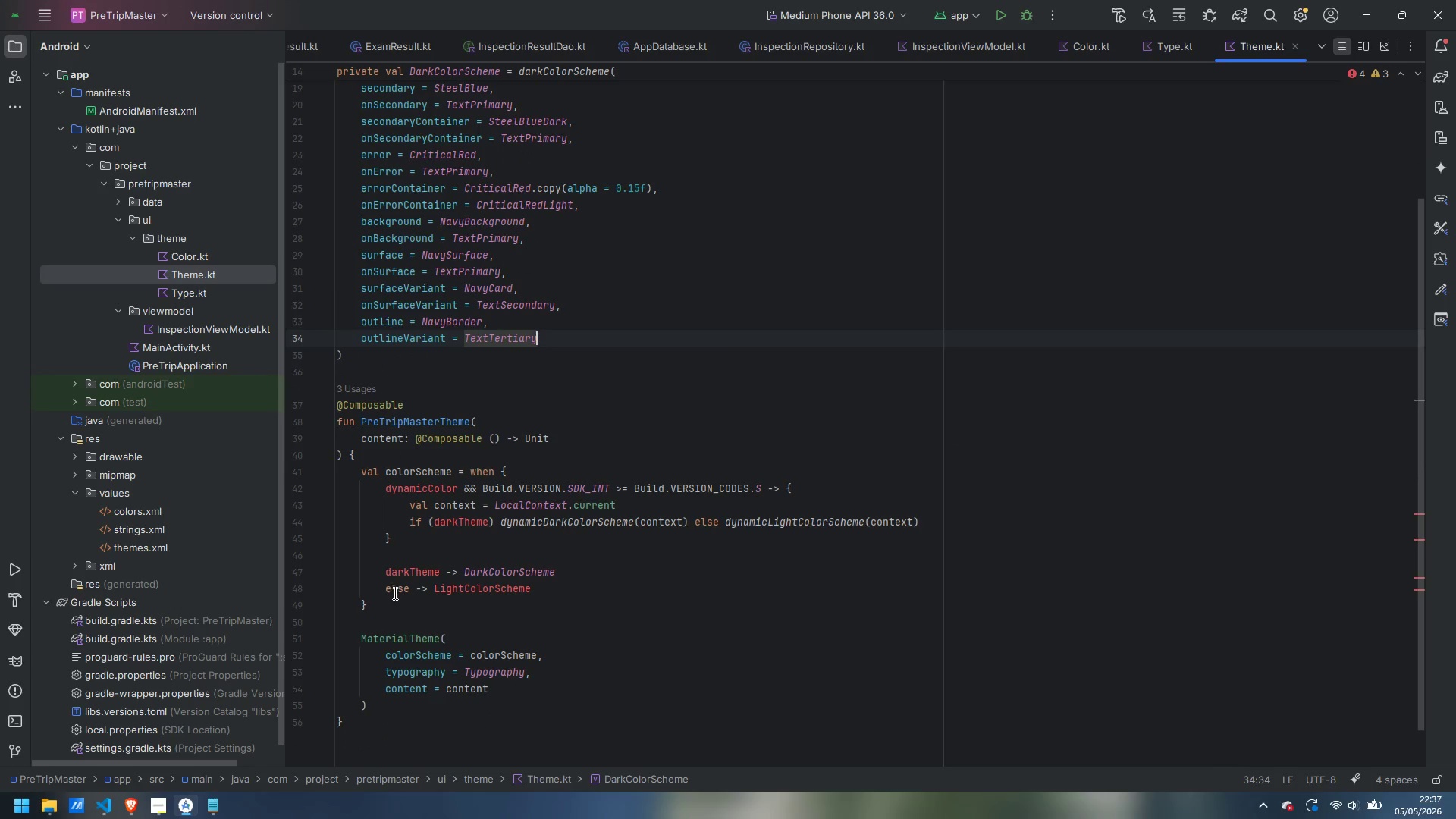 
left_click_drag(start_coordinate=[394, 599], to_coordinate=[389, 457])
 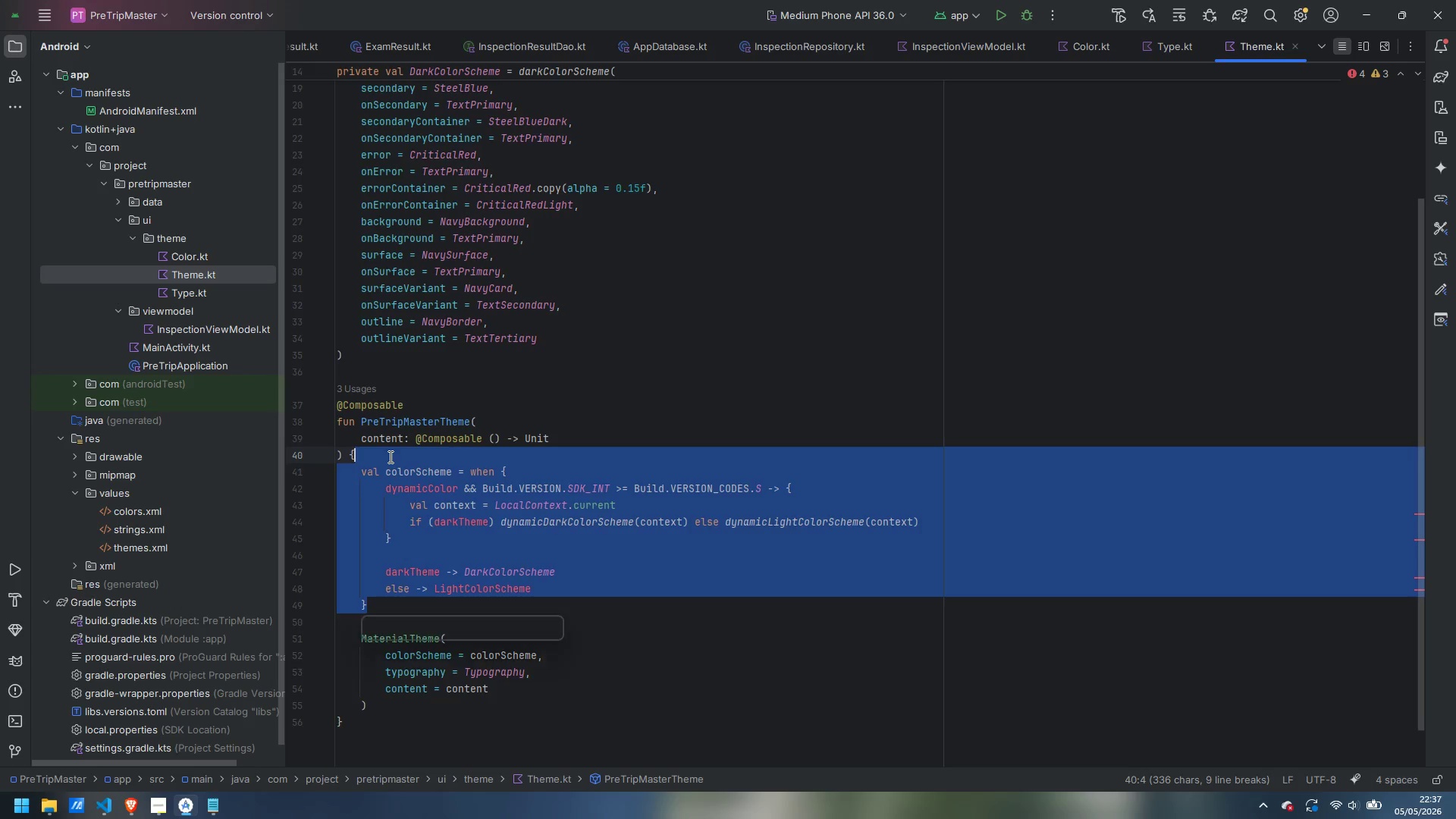 
key(Backspace)
 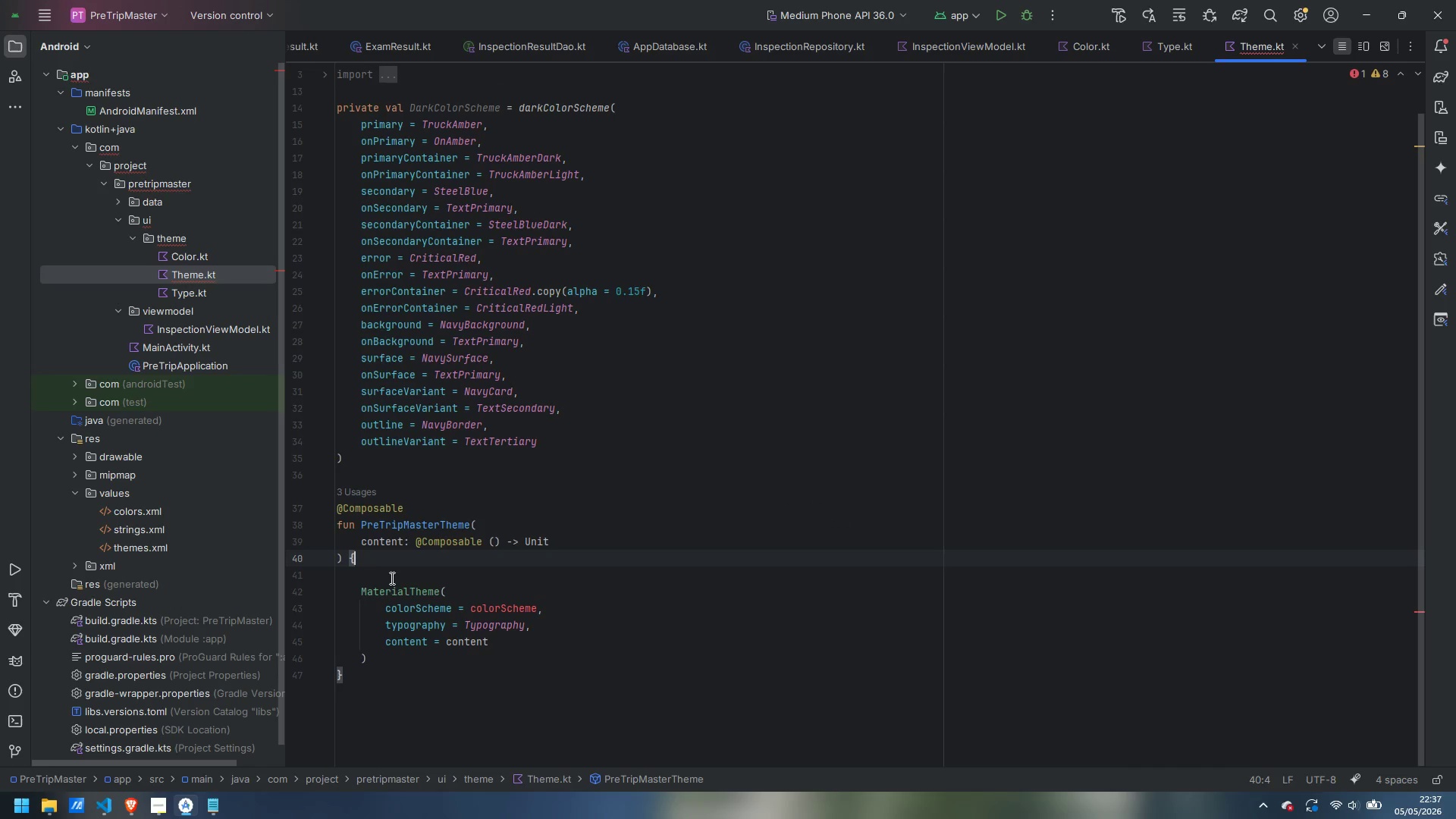 
left_click([387, 573])
 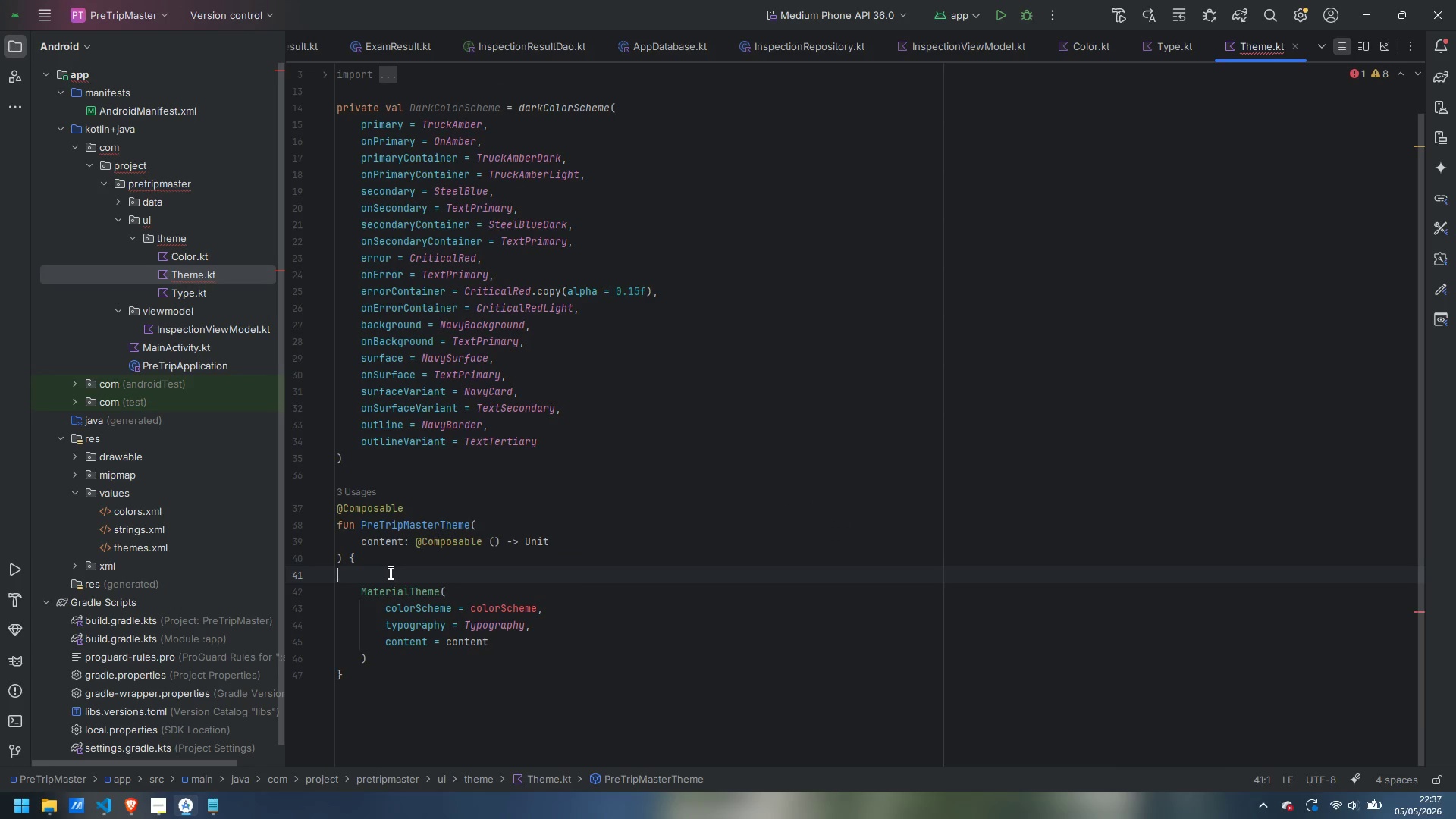 
key(Backspace)
 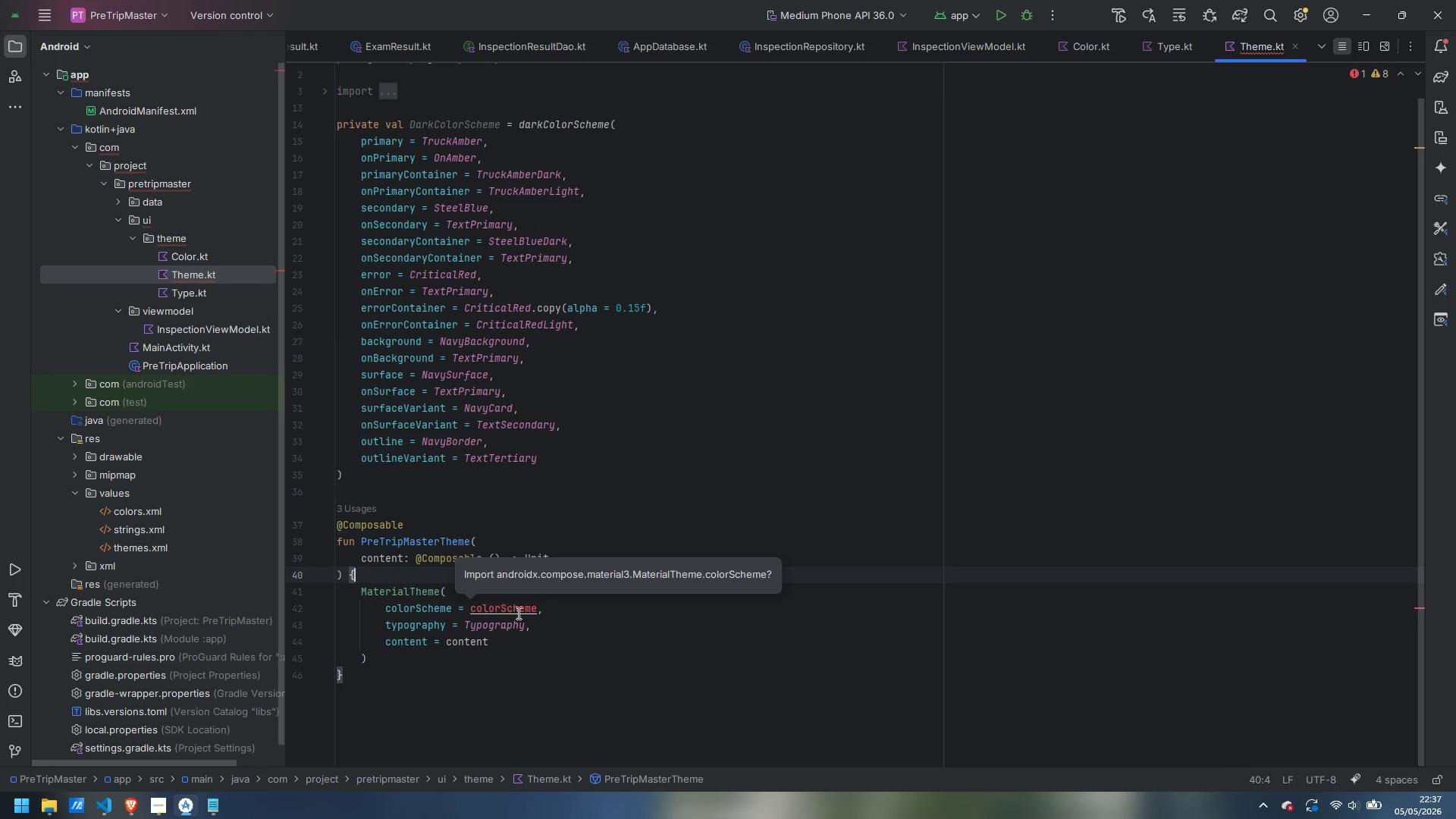 
double_click([501, 611])
 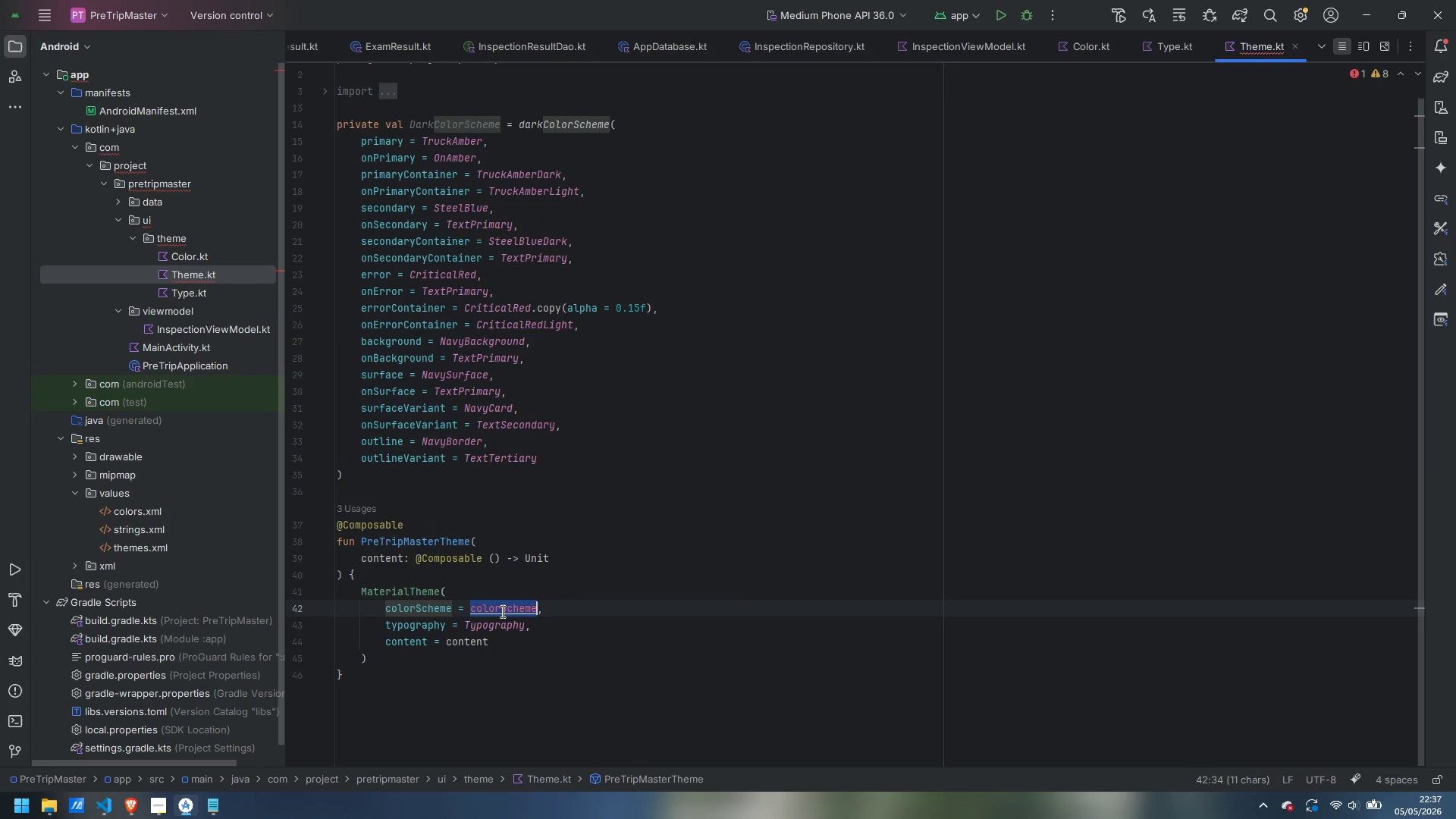 
type(Dar)
 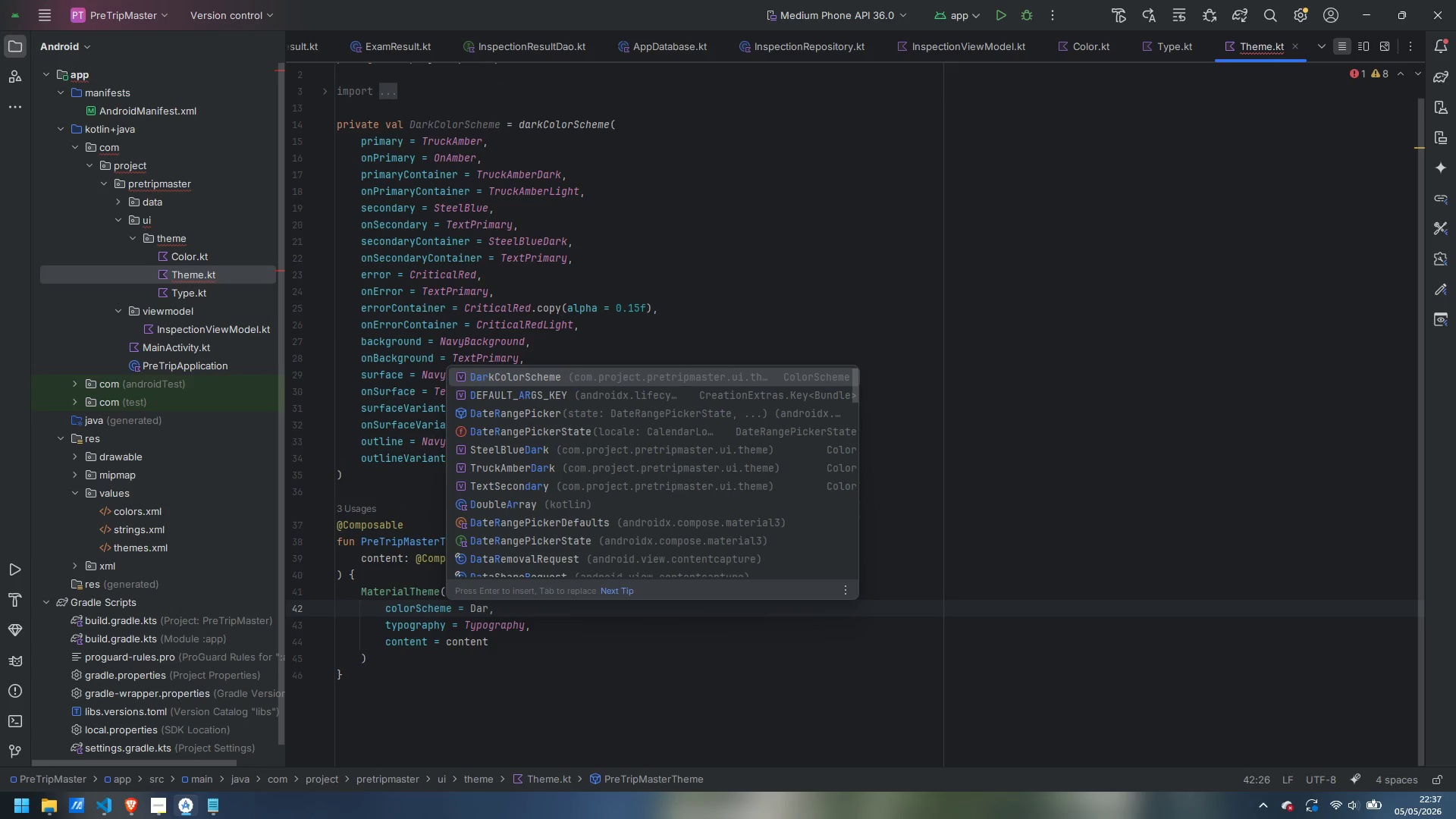 
key(Enter)
 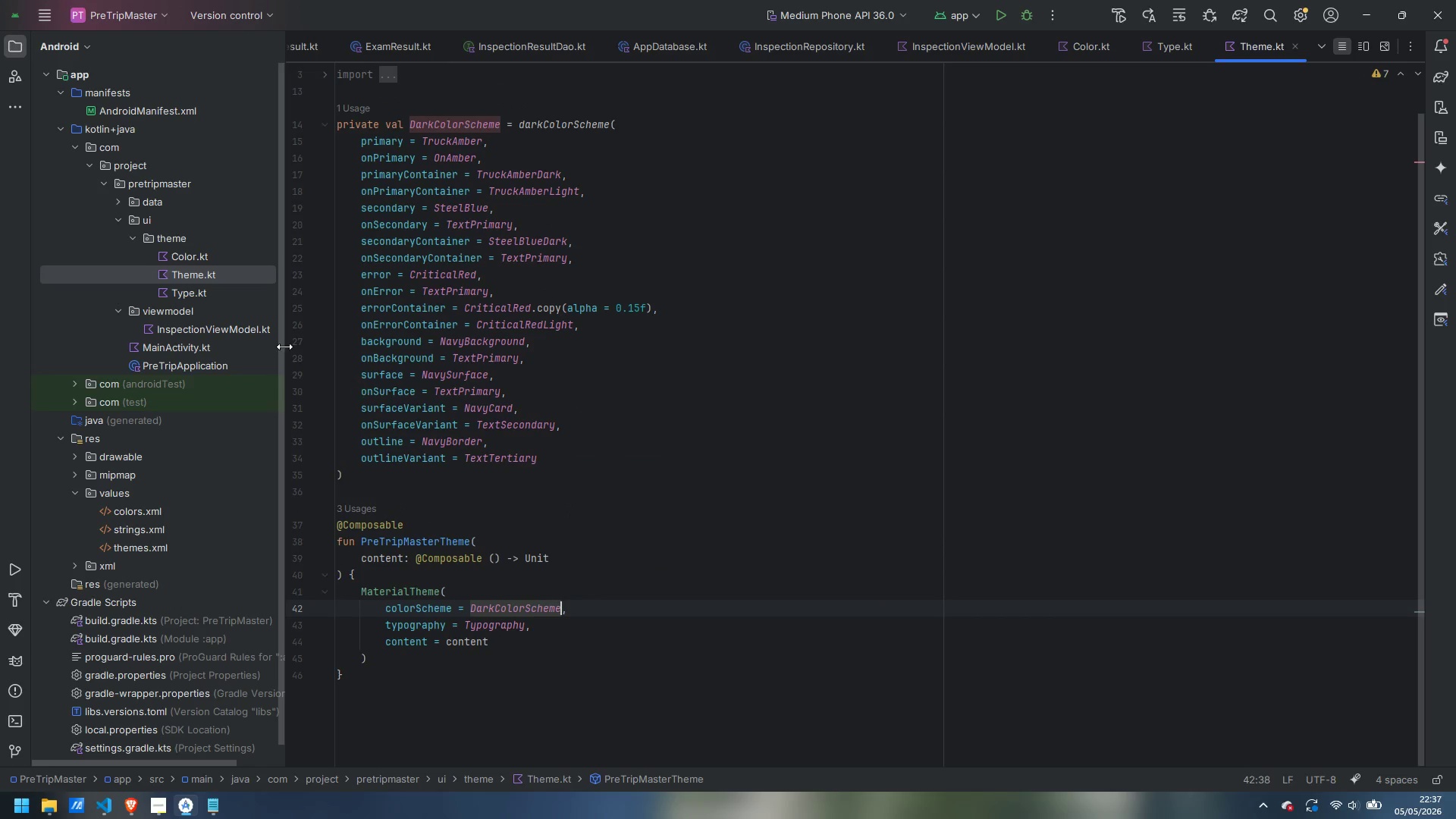 
double_click([196, 250])
 